 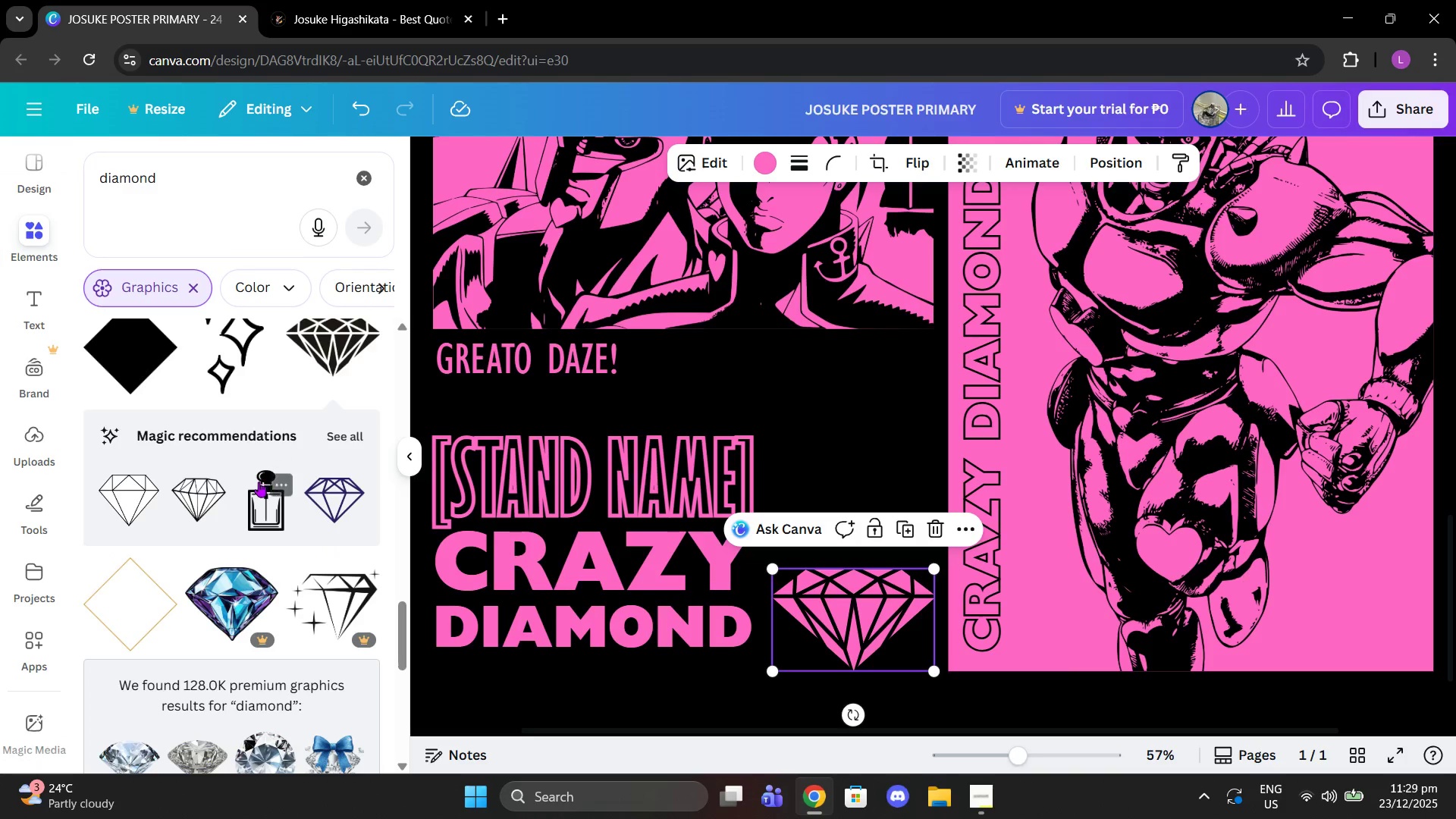 
scroll: coordinate [226, 635], scroll_direction: down, amount: 3.0
 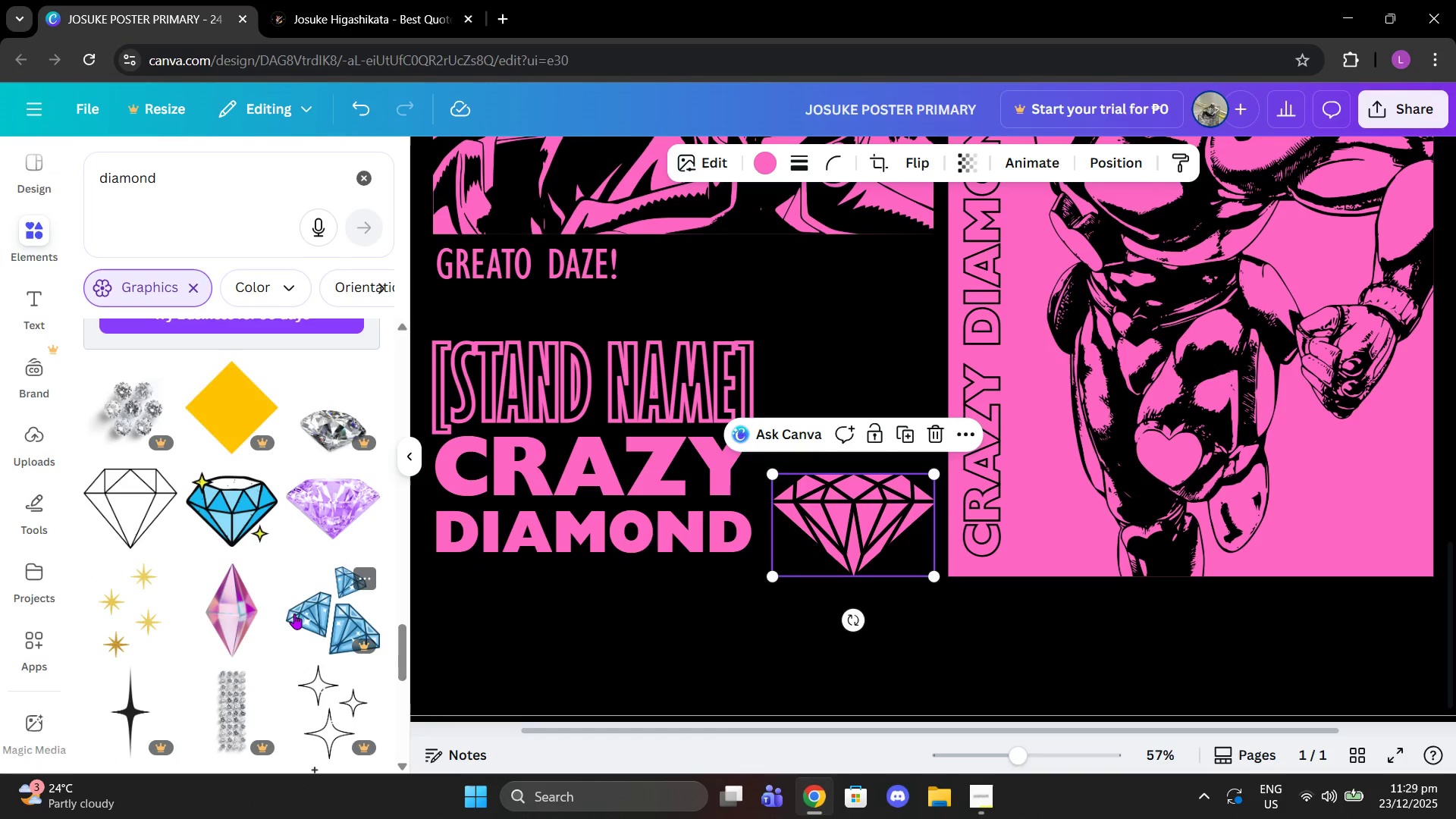 
left_click([243, 618])
 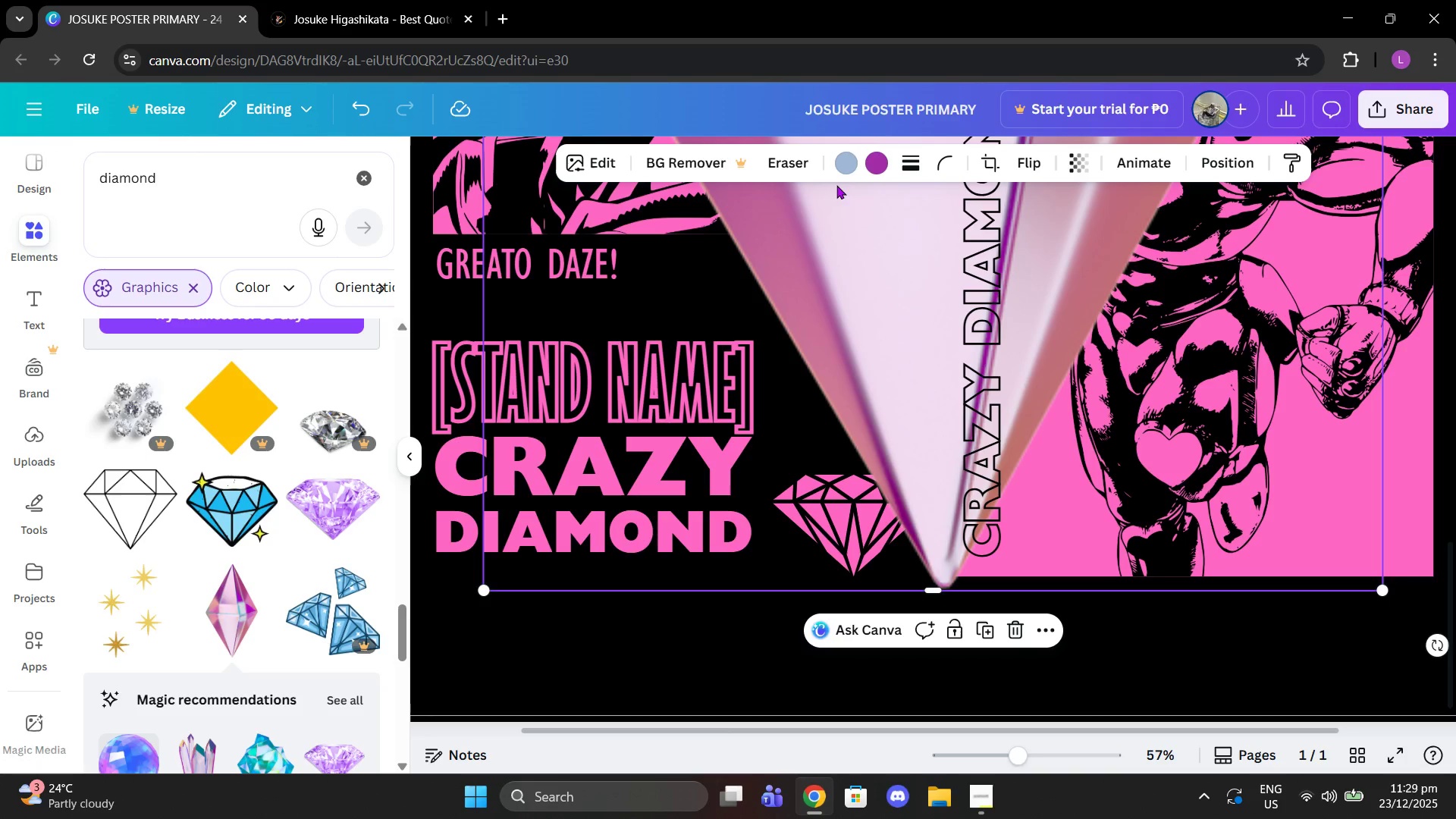 
left_click([861, 162])
 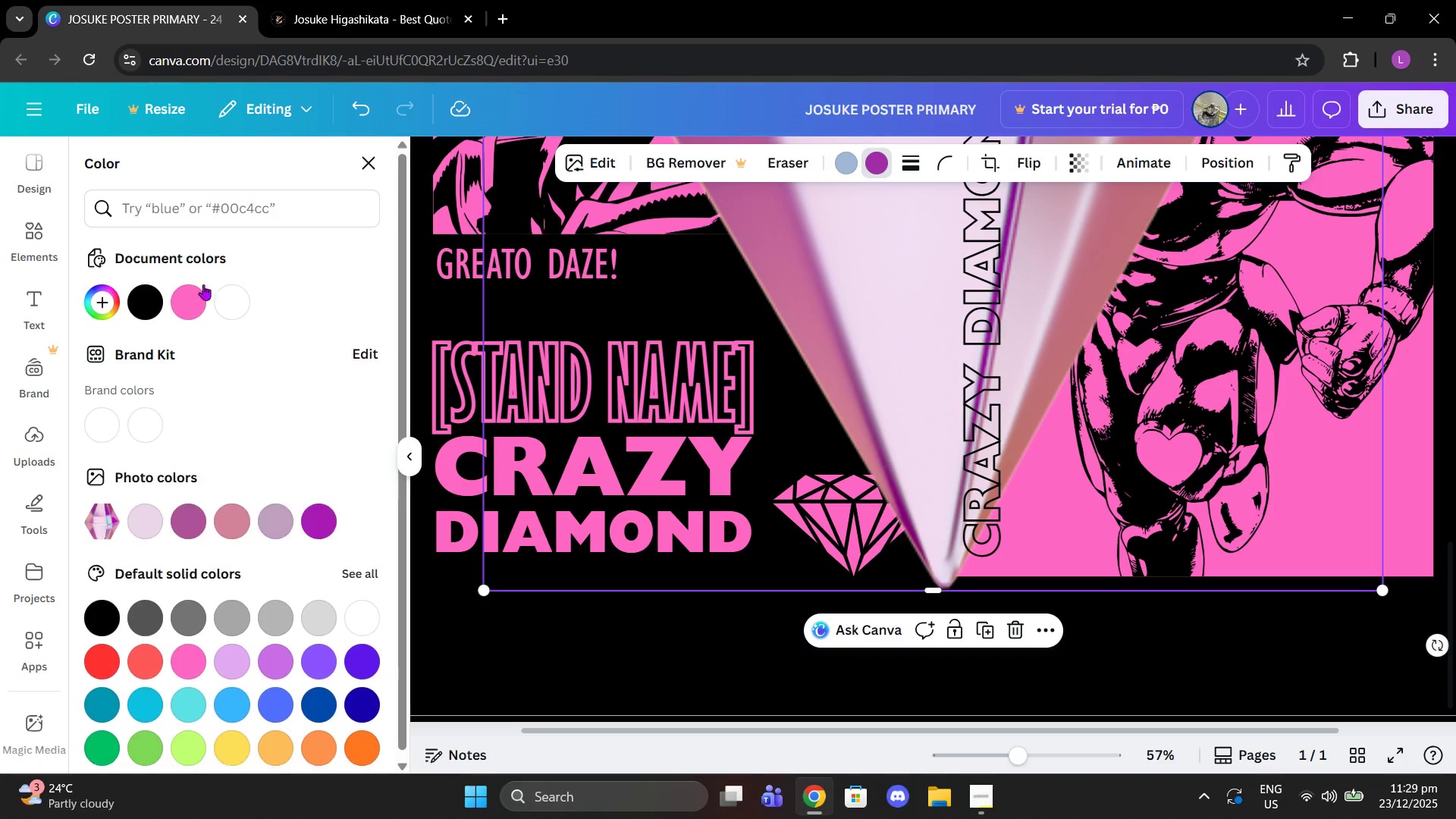 
left_click([174, 303])
 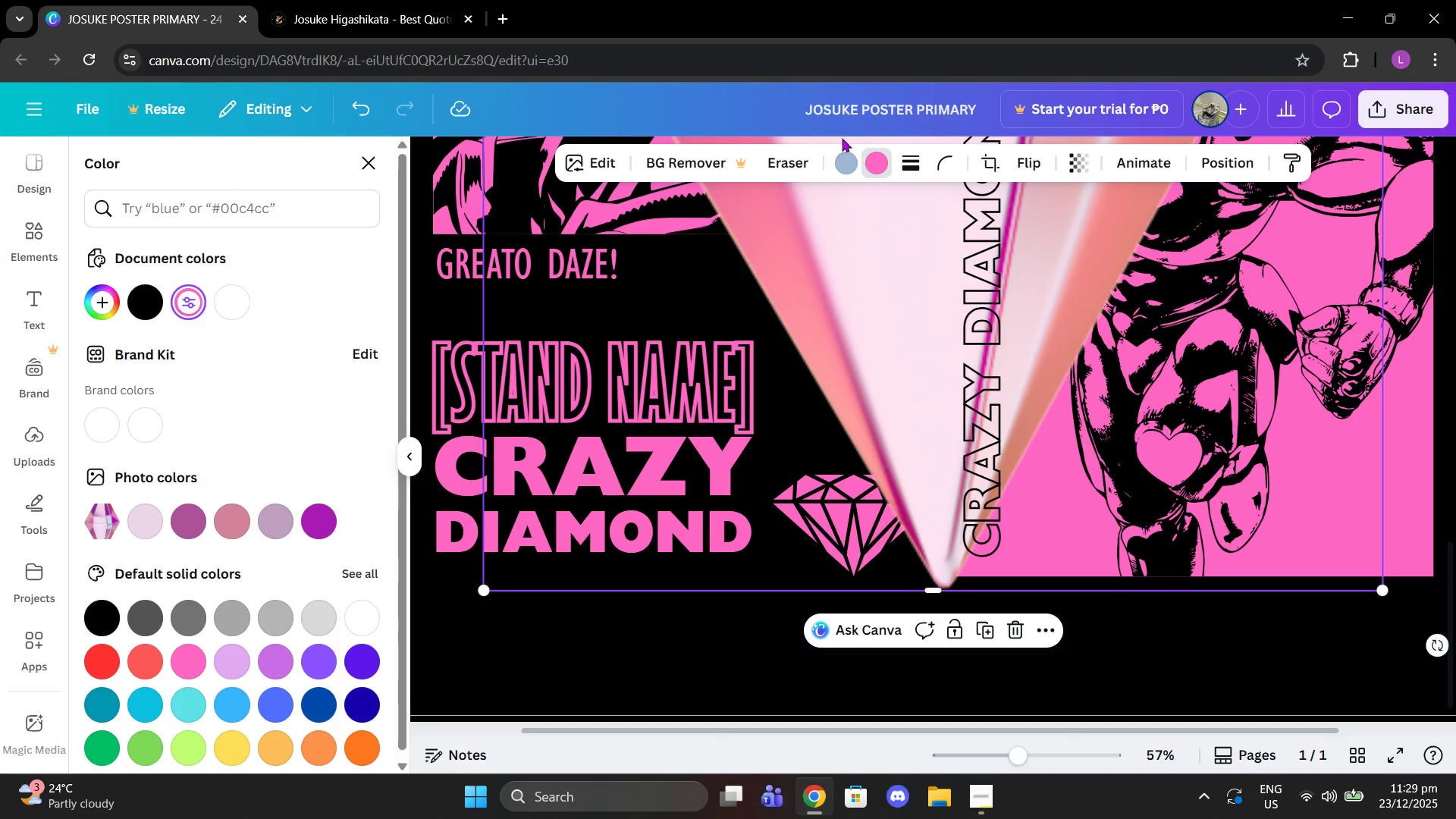 
left_click([846, 152])
 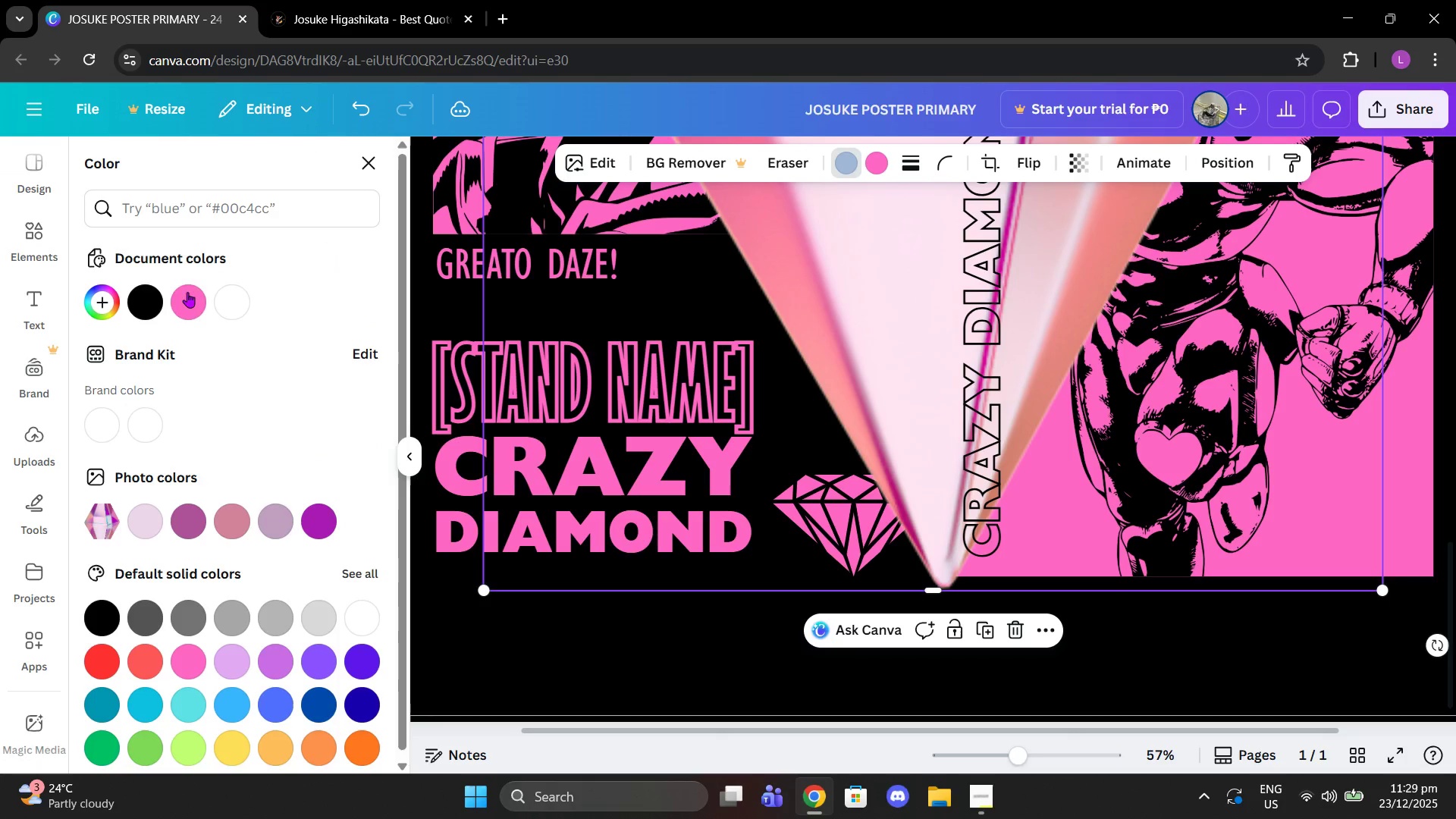 
left_click([202, 294])
 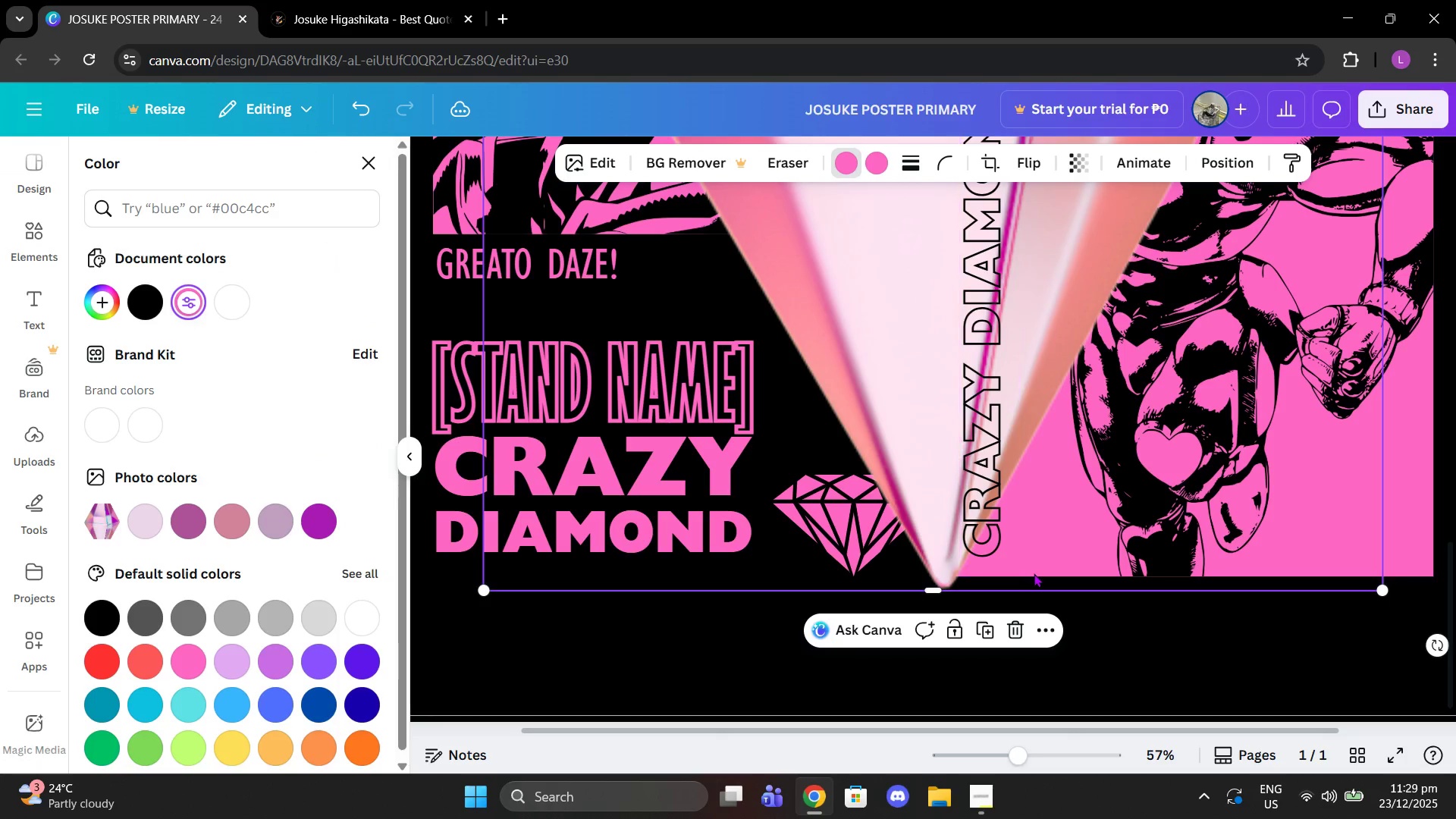 
left_click([1017, 627])
 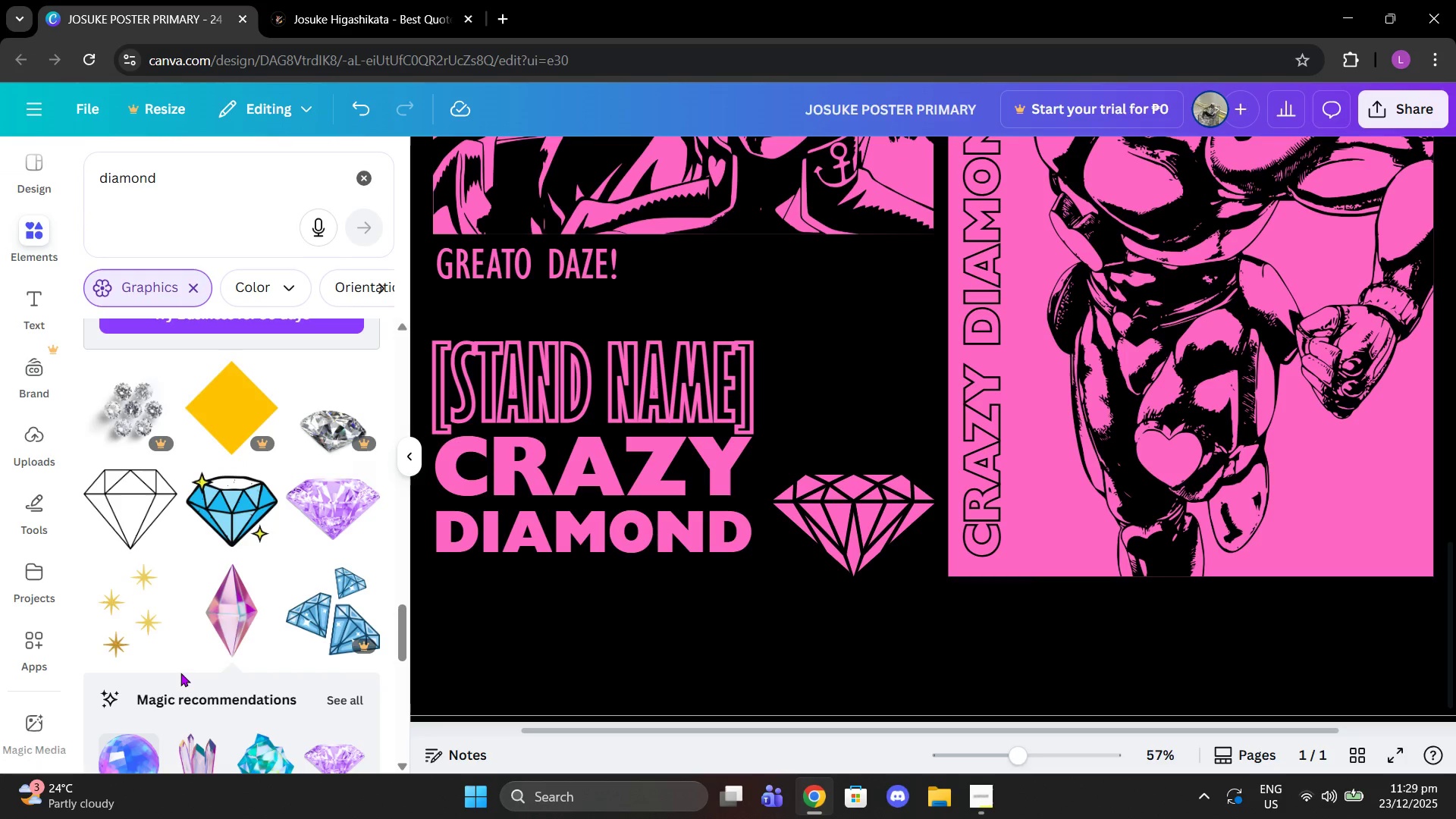 
scroll: coordinate [279, 607], scroll_direction: down, amount: 2.0
 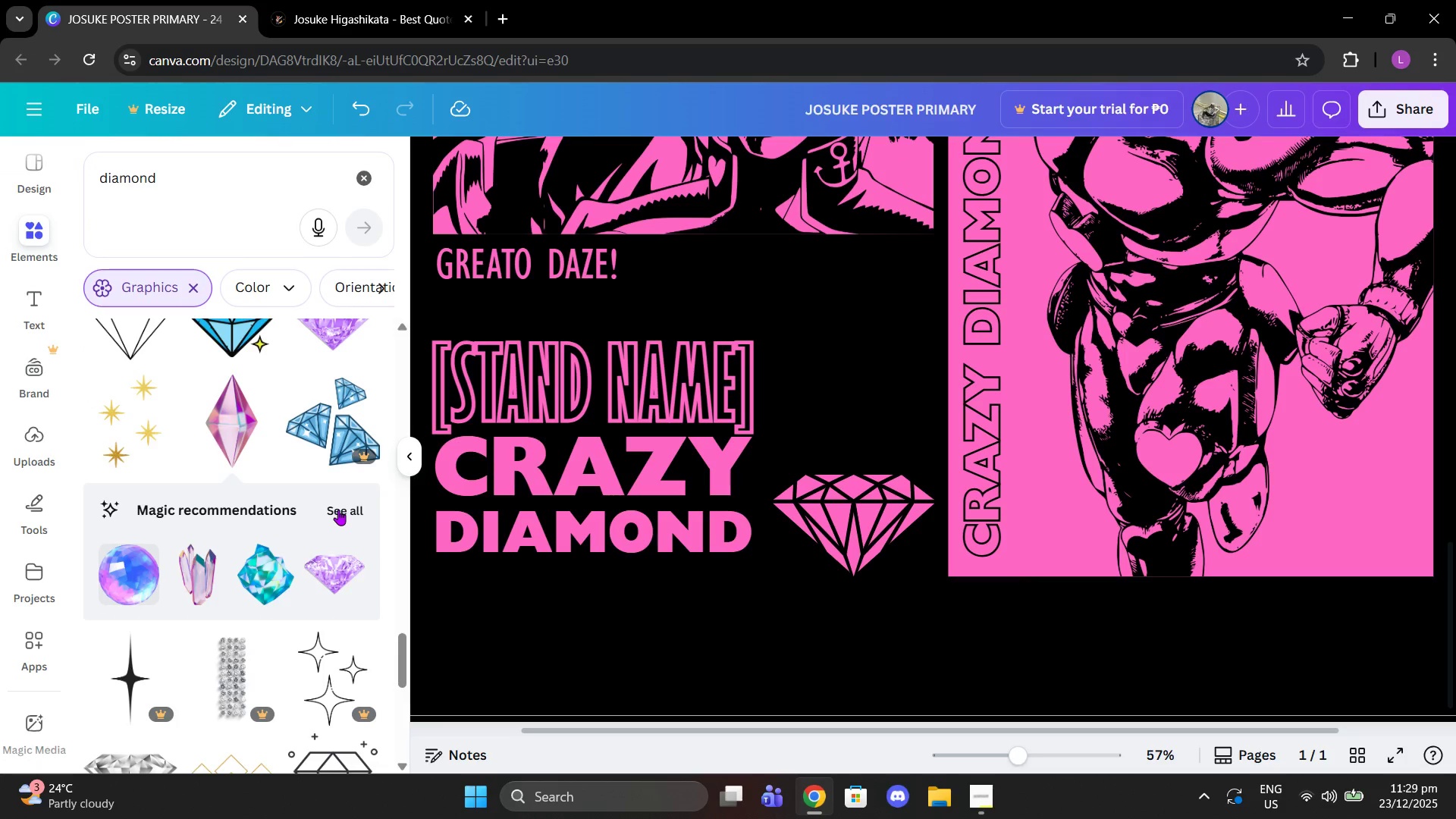 
left_click([346, 512])
 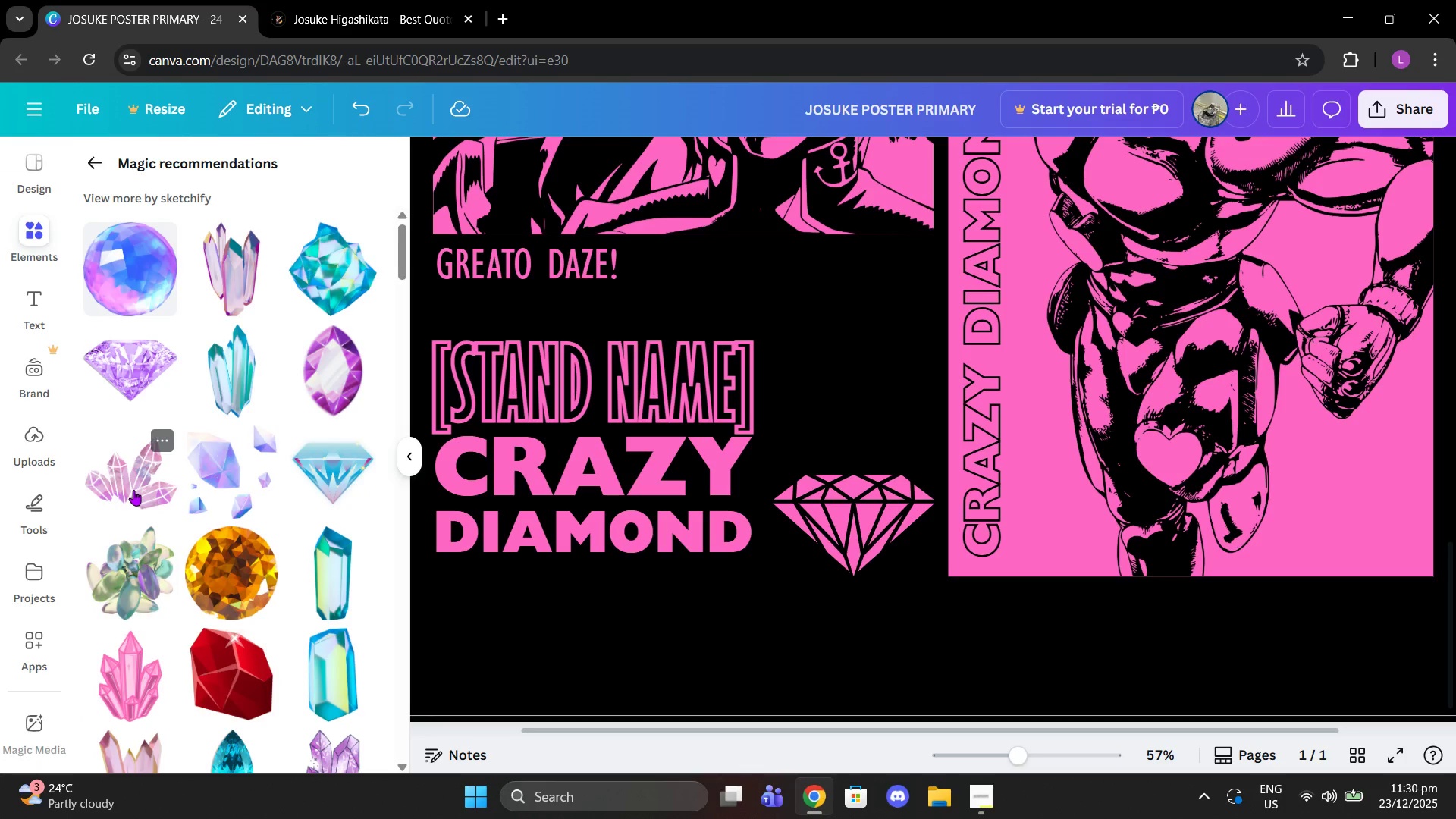 
scroll: coordinate [133, 490], scroll_direction: down, amount: 2.0
 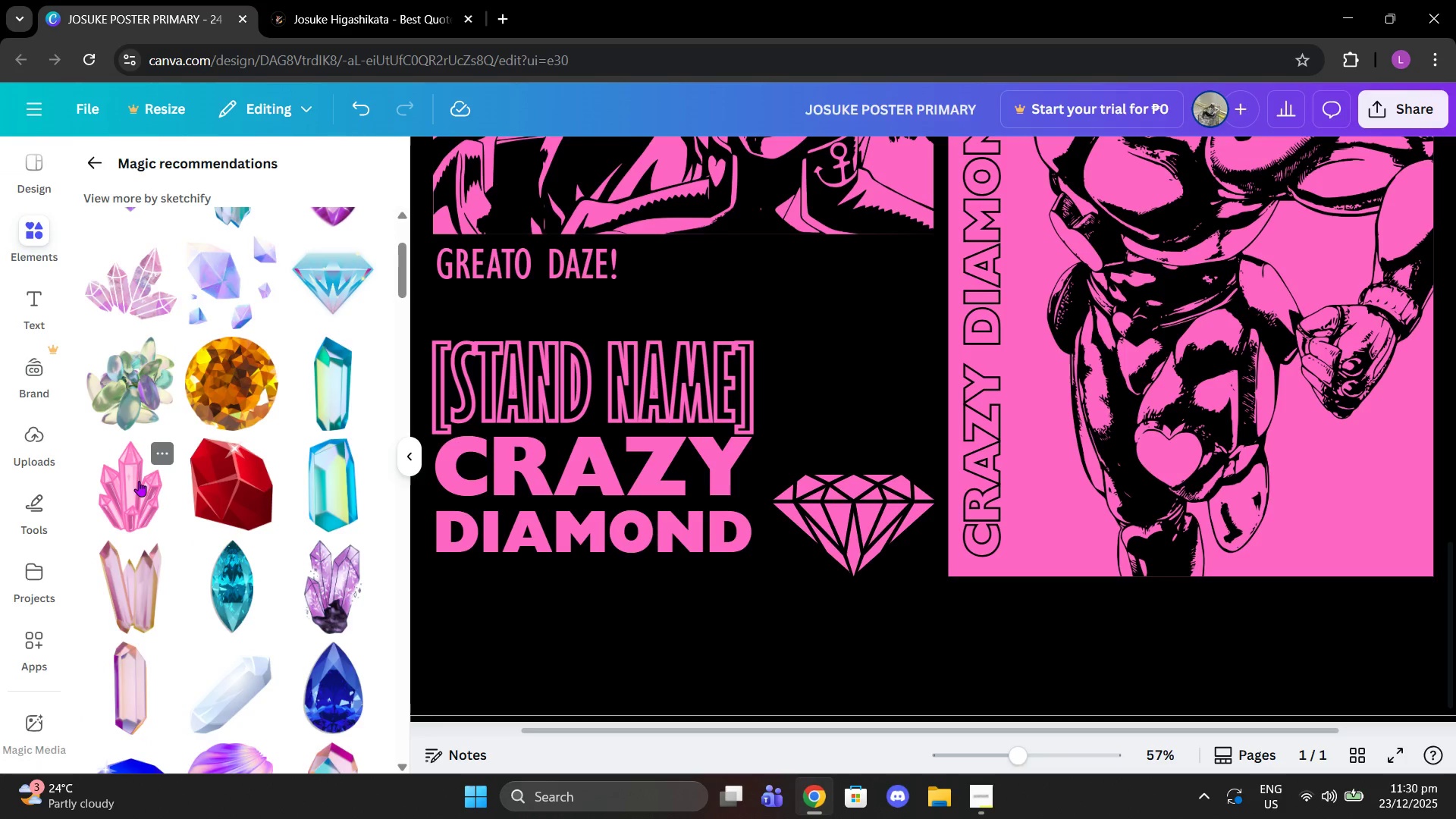 
left_click([139, 481])
 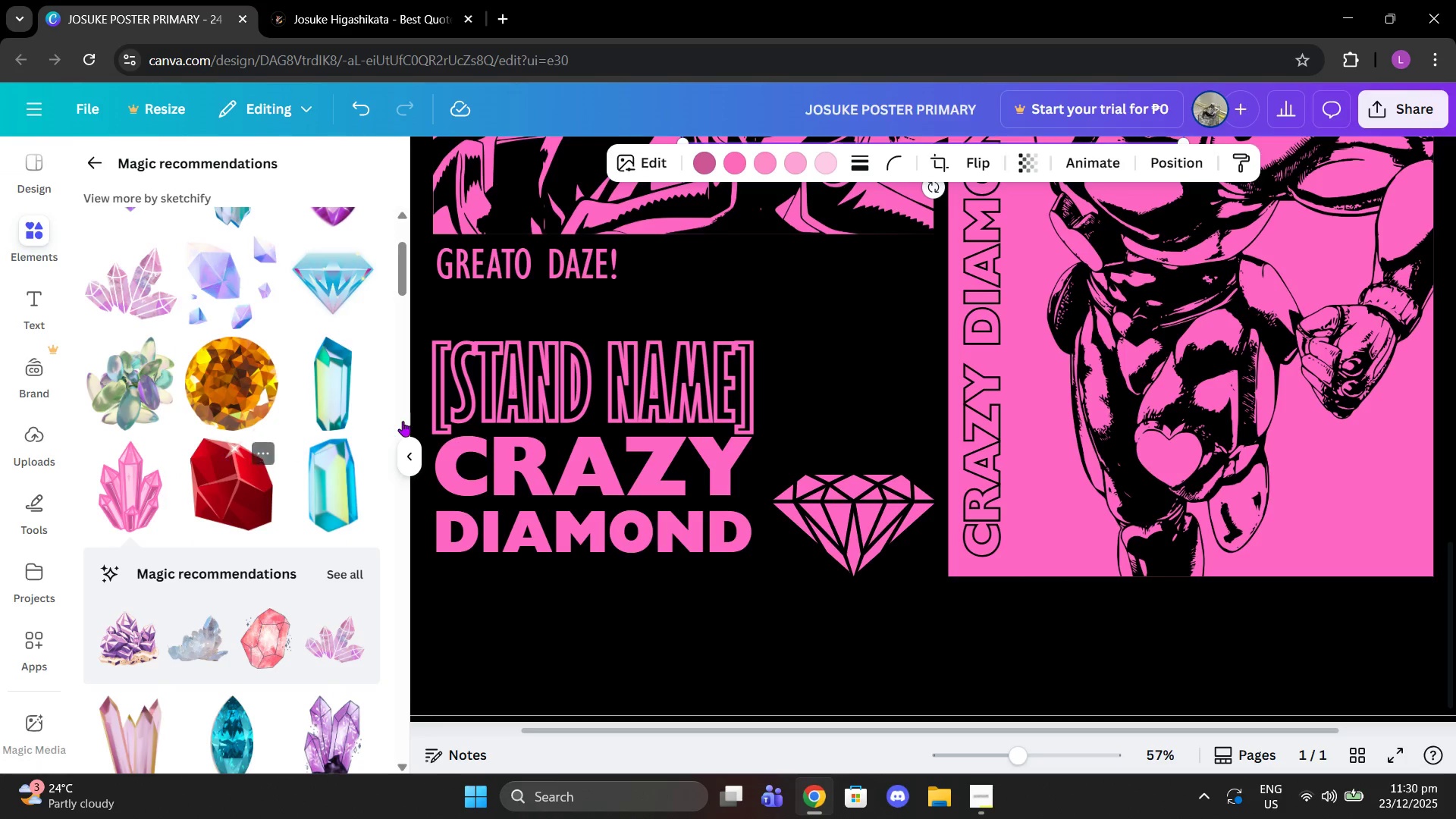 
scroll: coordinate [876, 308], scroll_direction: up, amount: 3.0
 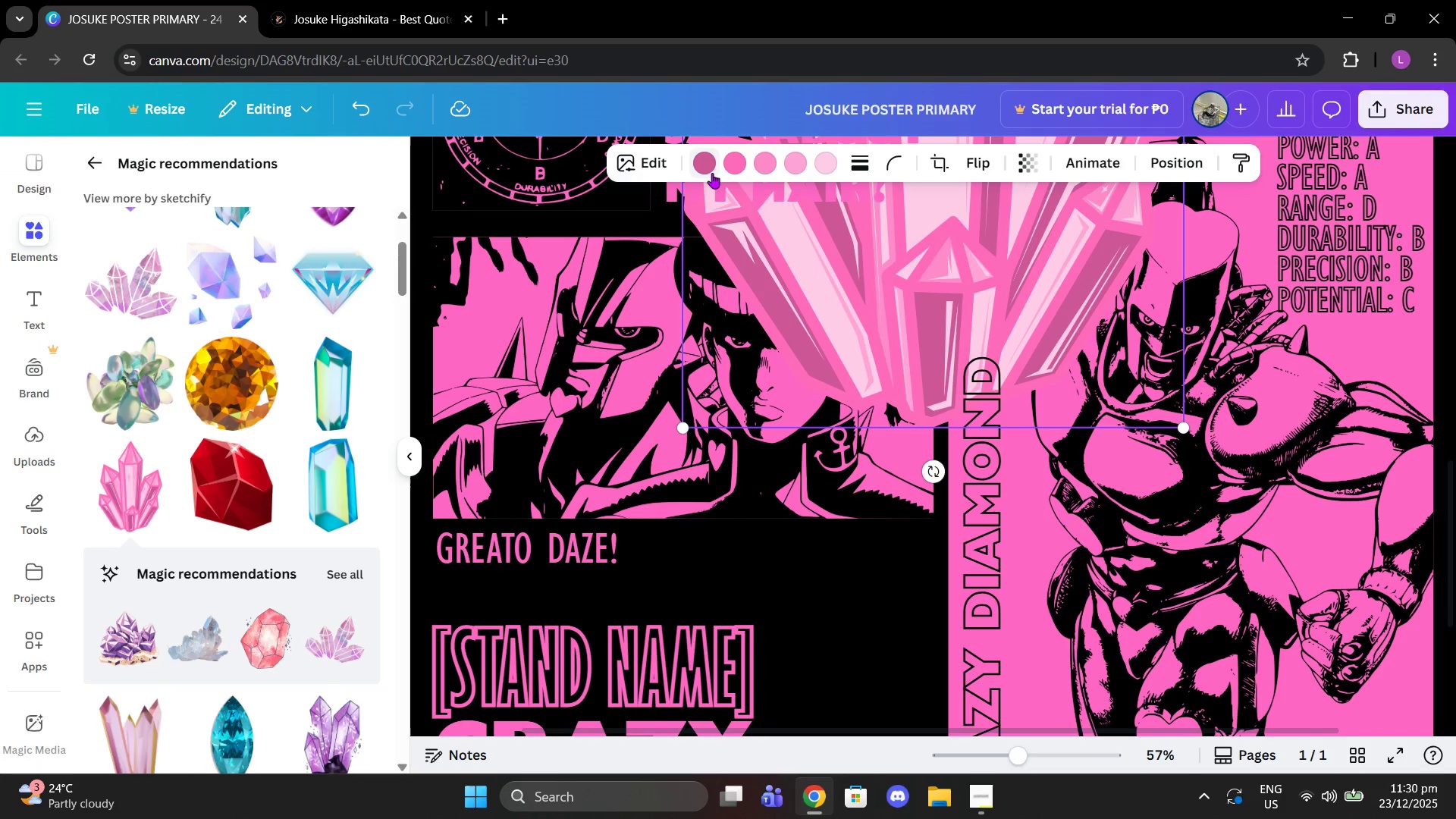 
left_click([709, 168])
 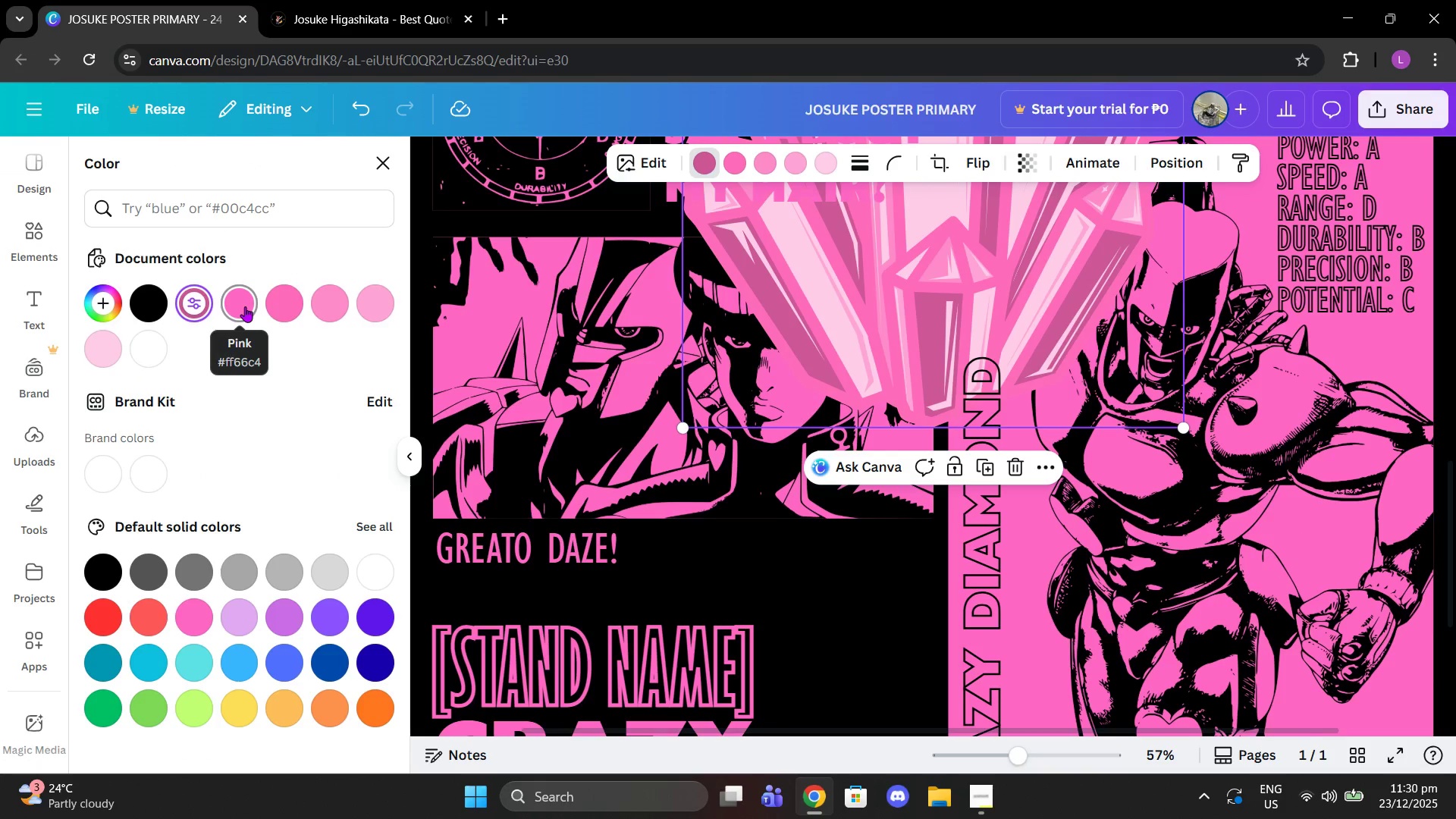 
left_click([245, 306])
 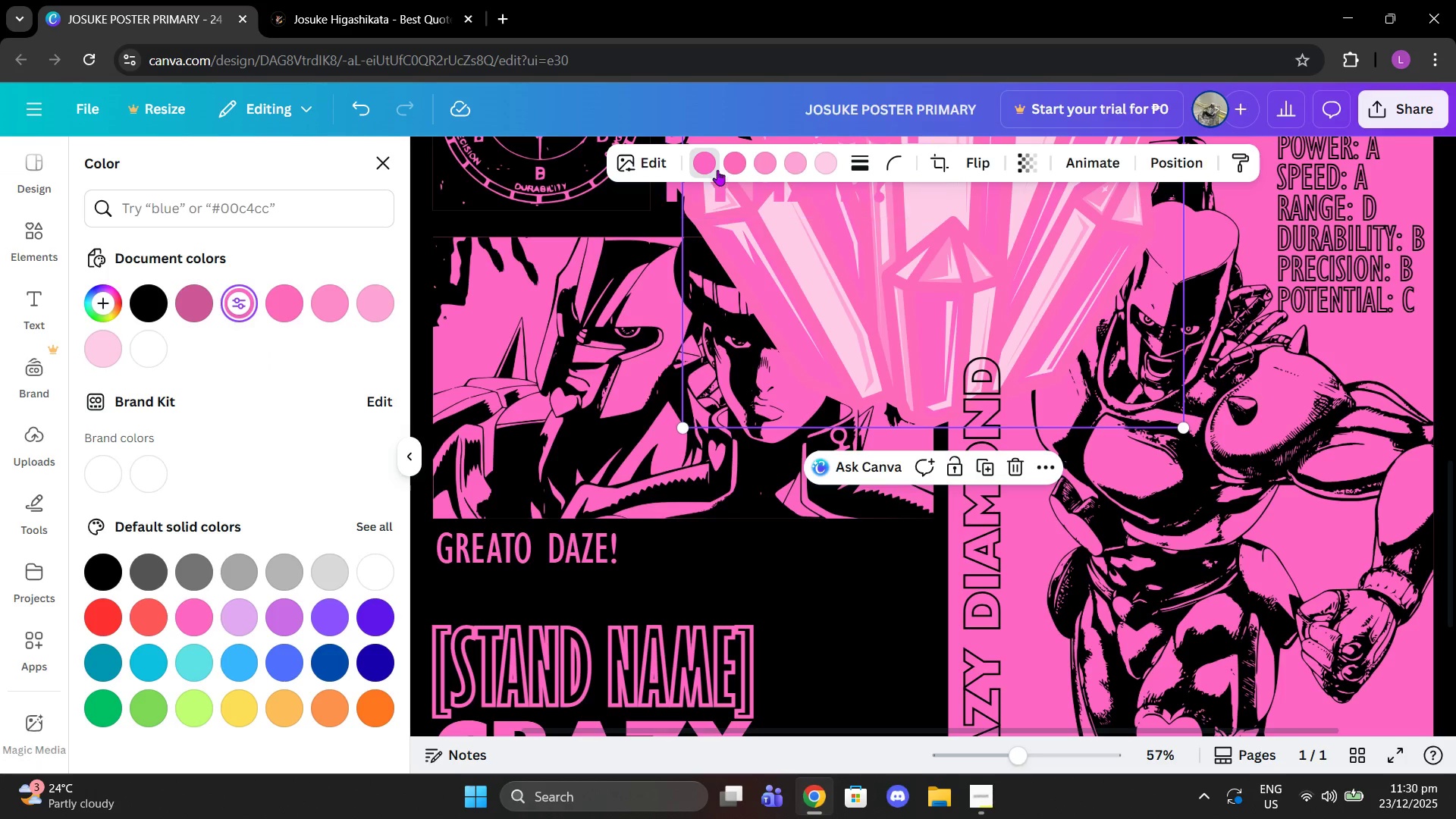 
left_click([732, 161])
 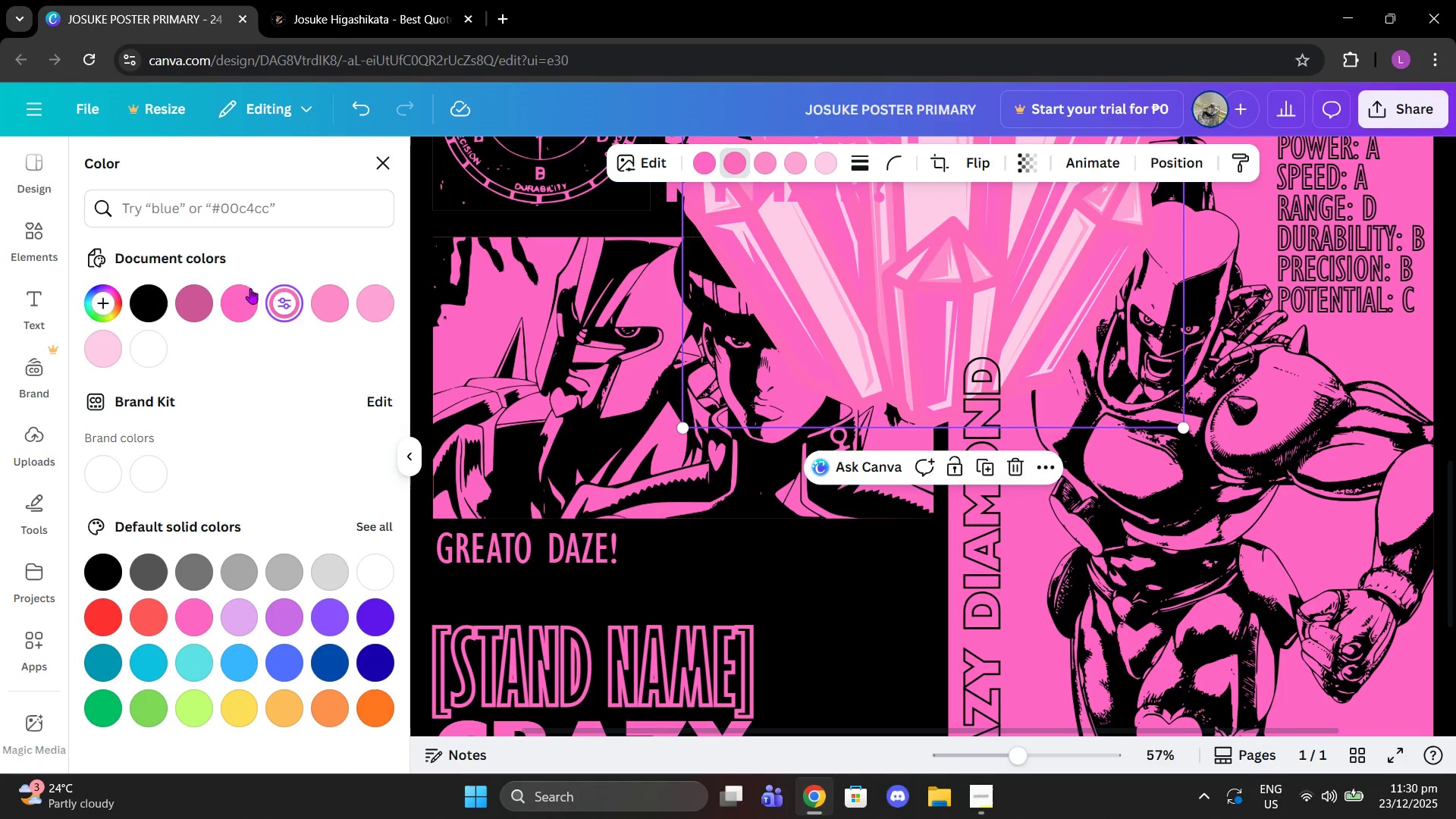 
left_click([233, 299])
 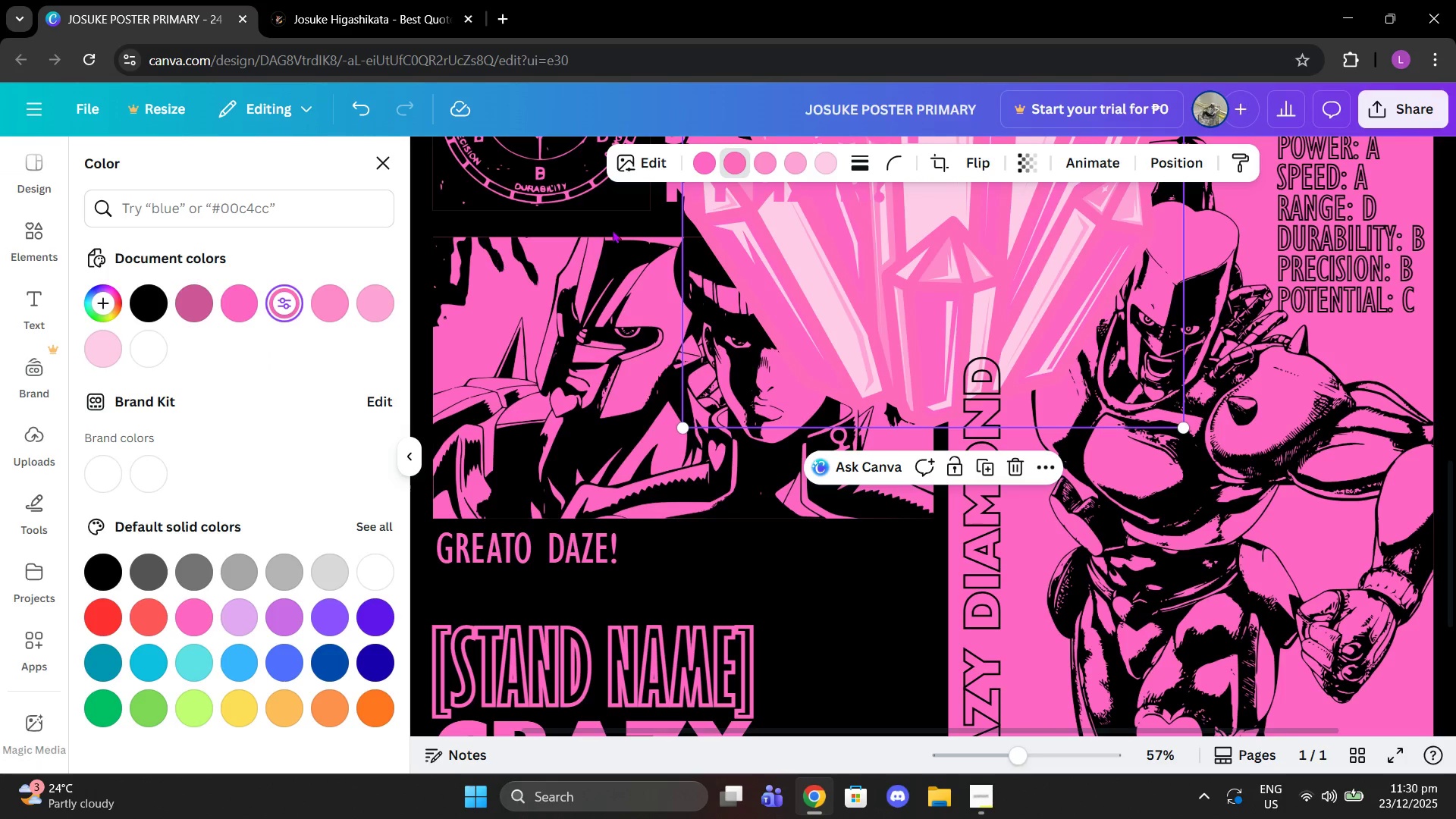 
left_click([767, 168])
 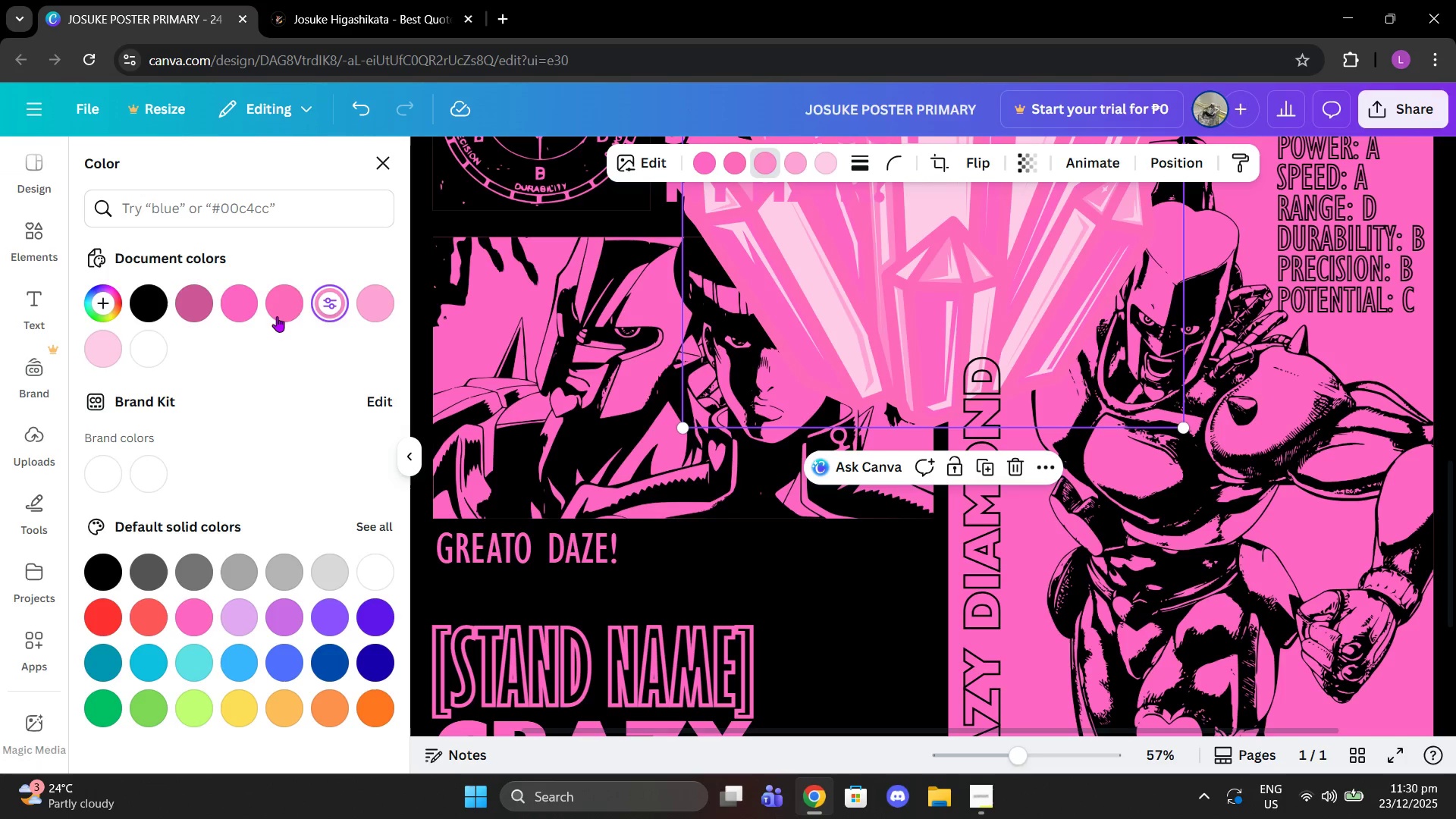 
left_click([277, 316])
 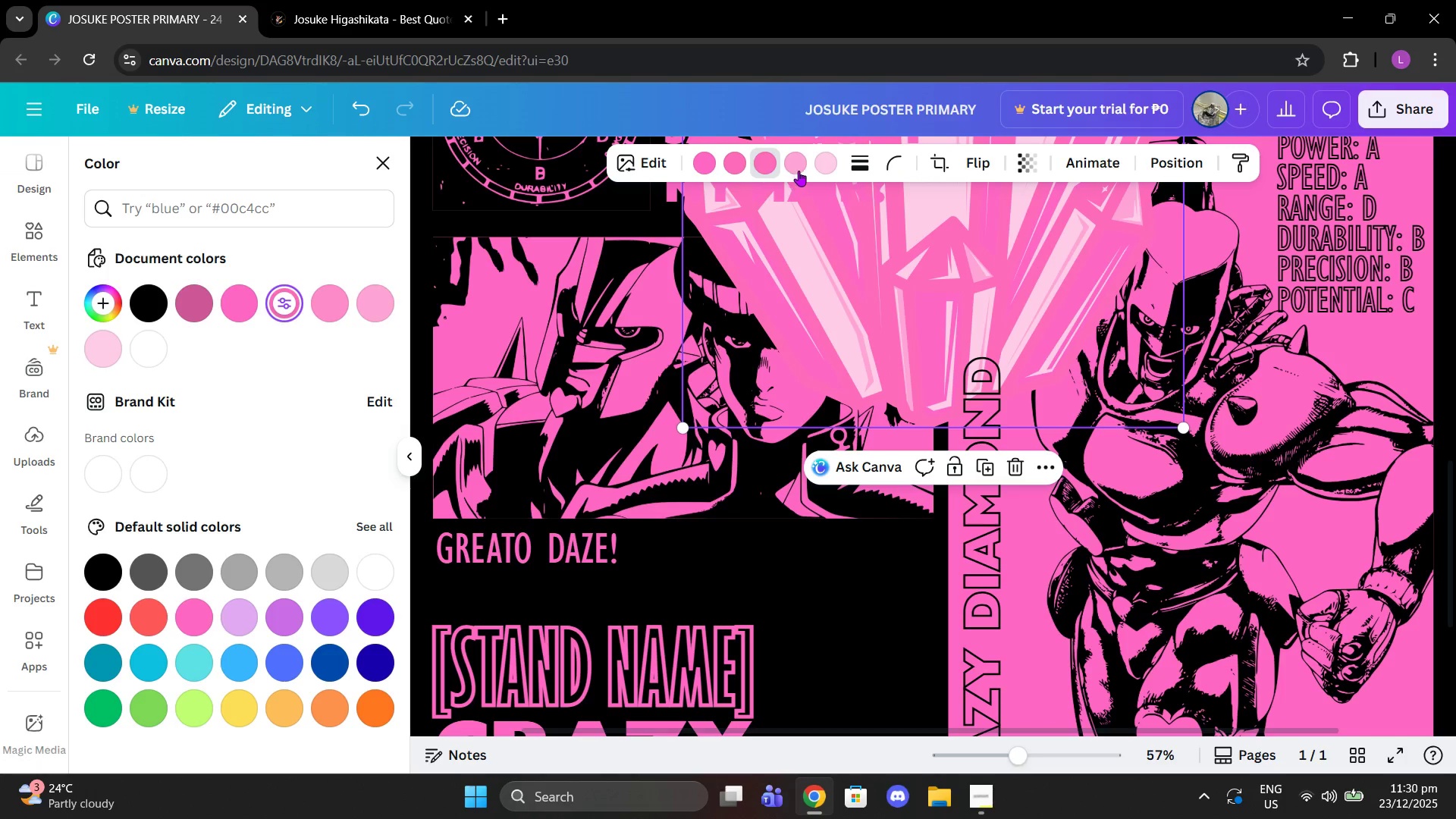 
left_click([799, 171])
 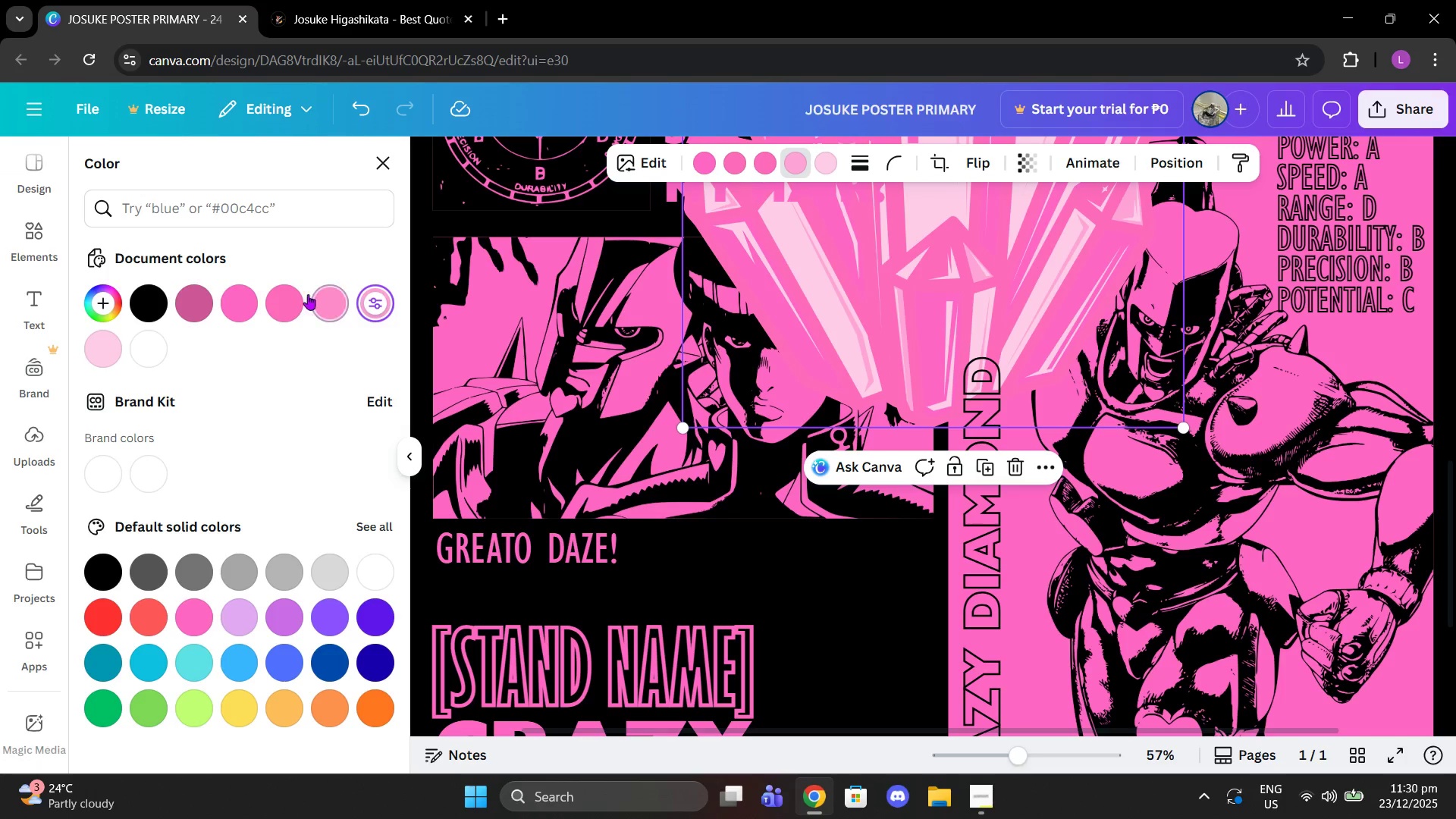 
left_click([297, 304])
 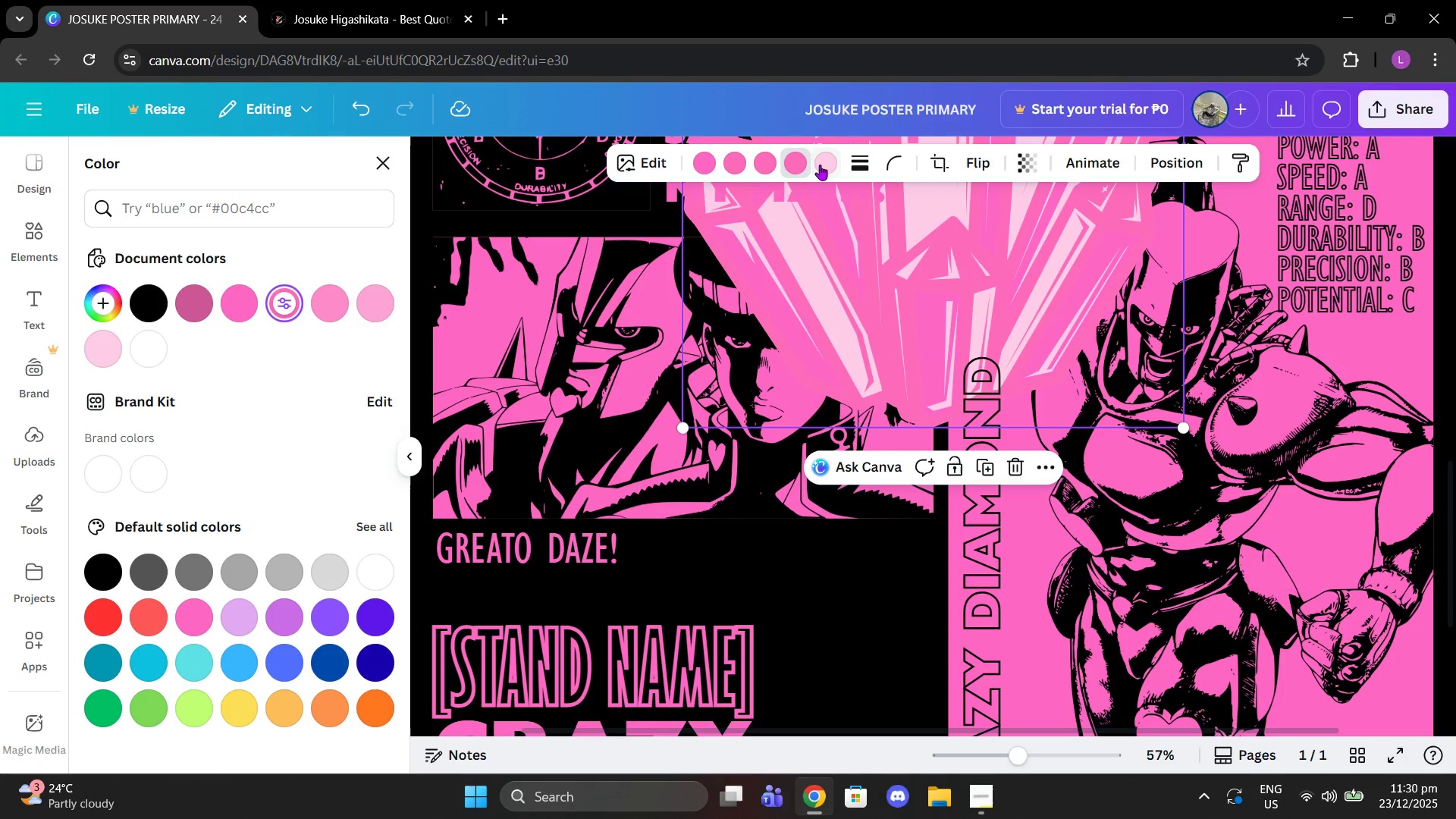 
left_click([823, 164])
 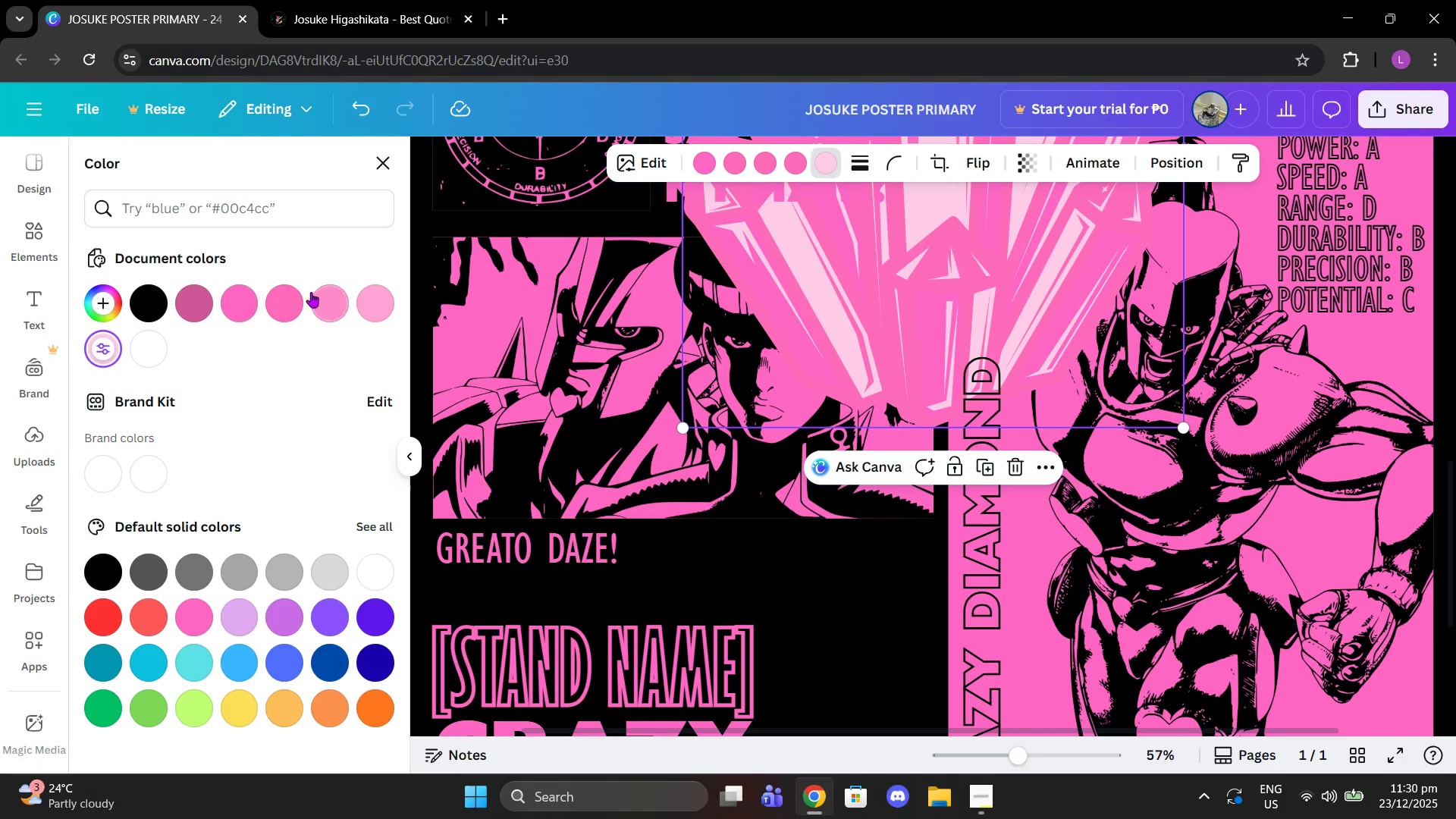 
left_click([287, 302])
 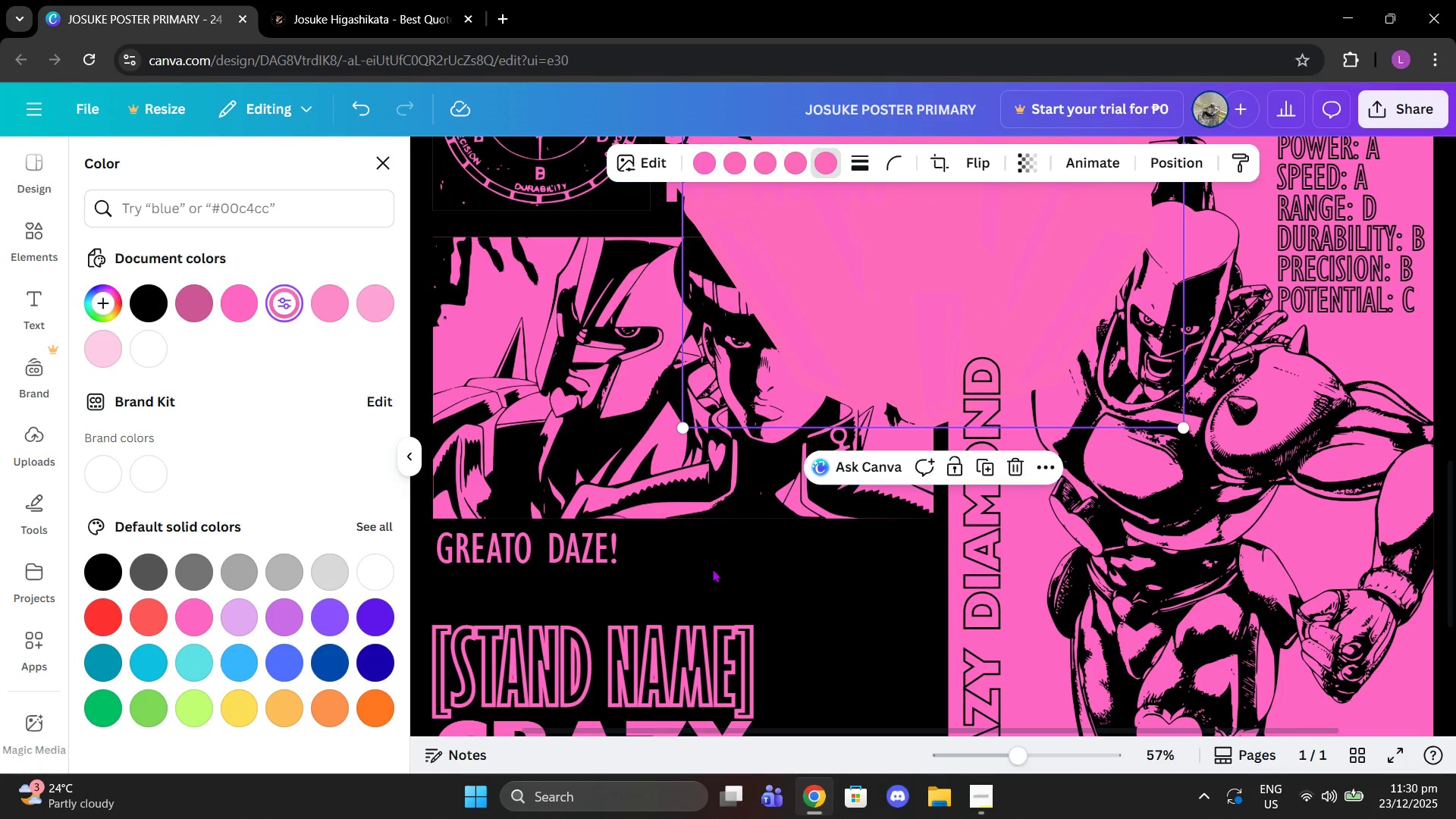 
left_click([773, 570])
 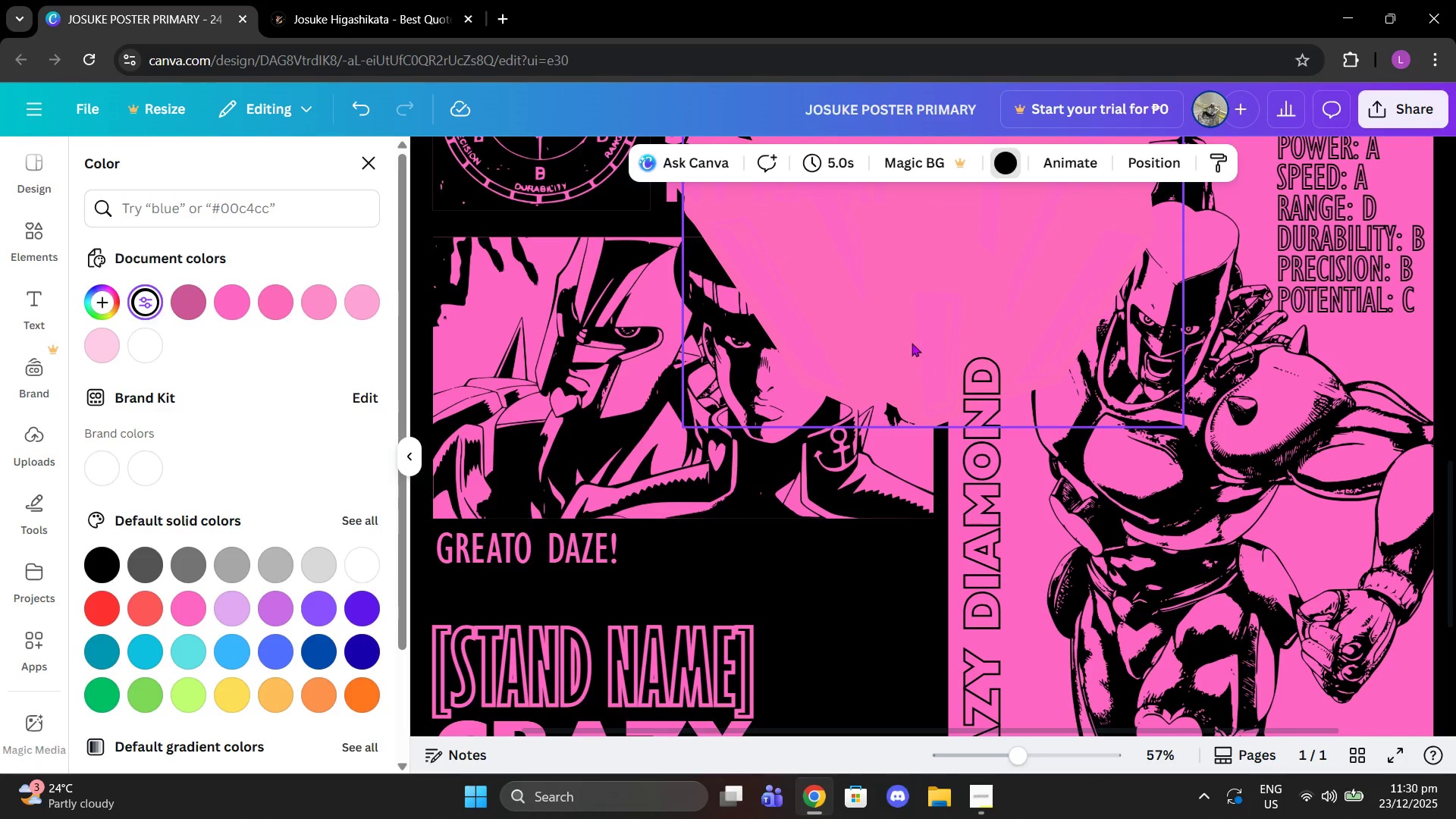 
left_click_drag(start_coordinate=[911, 342], to_coordinate=[841, 617])
 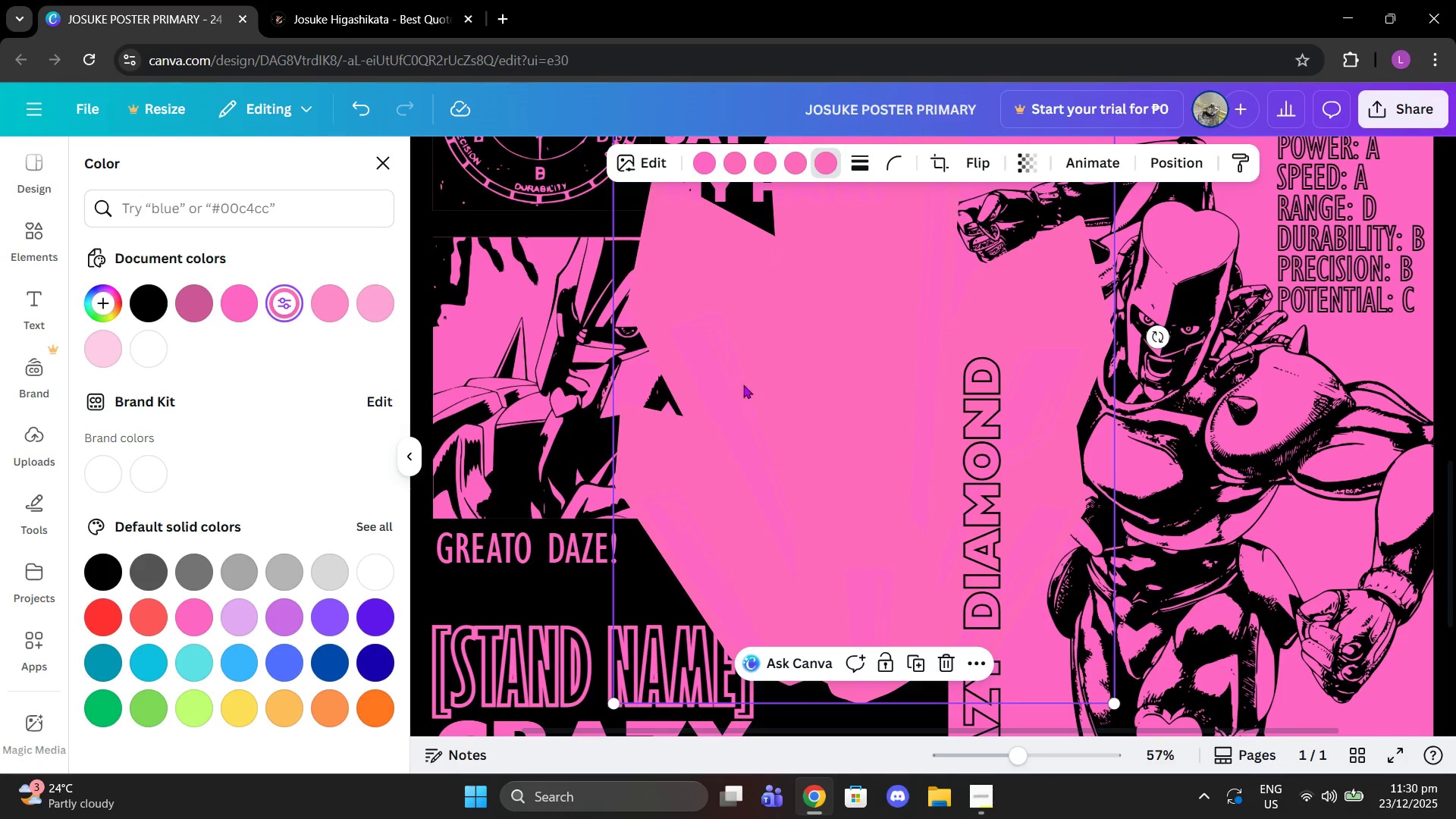 
scroll: coordinate [746, 388], scroll_direction: up, amount: 1.0
 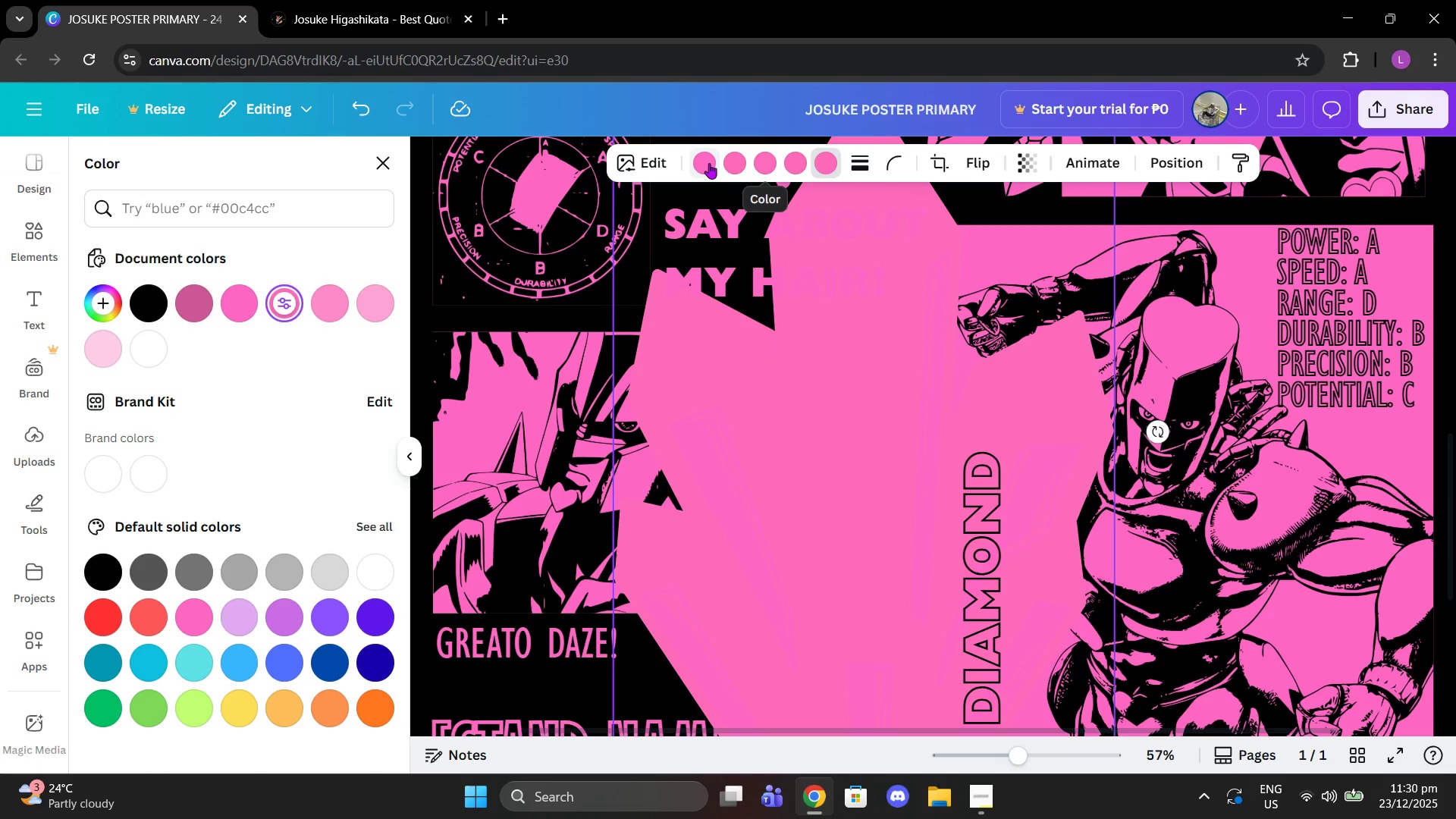 
left_click([709, 163])
 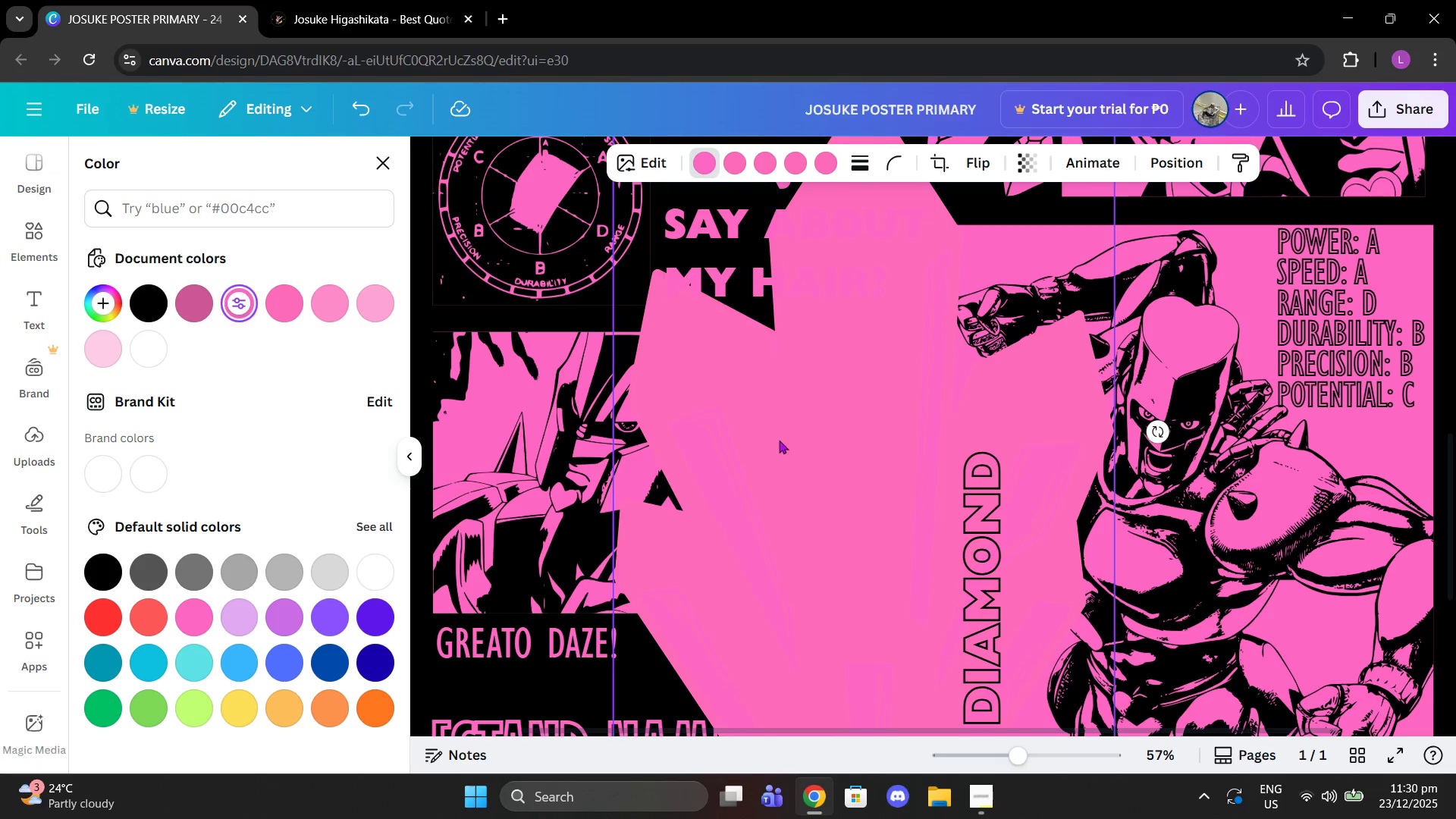 
scroll: coordinate [777, 440], scroll_direction: down, amount: 5.0
 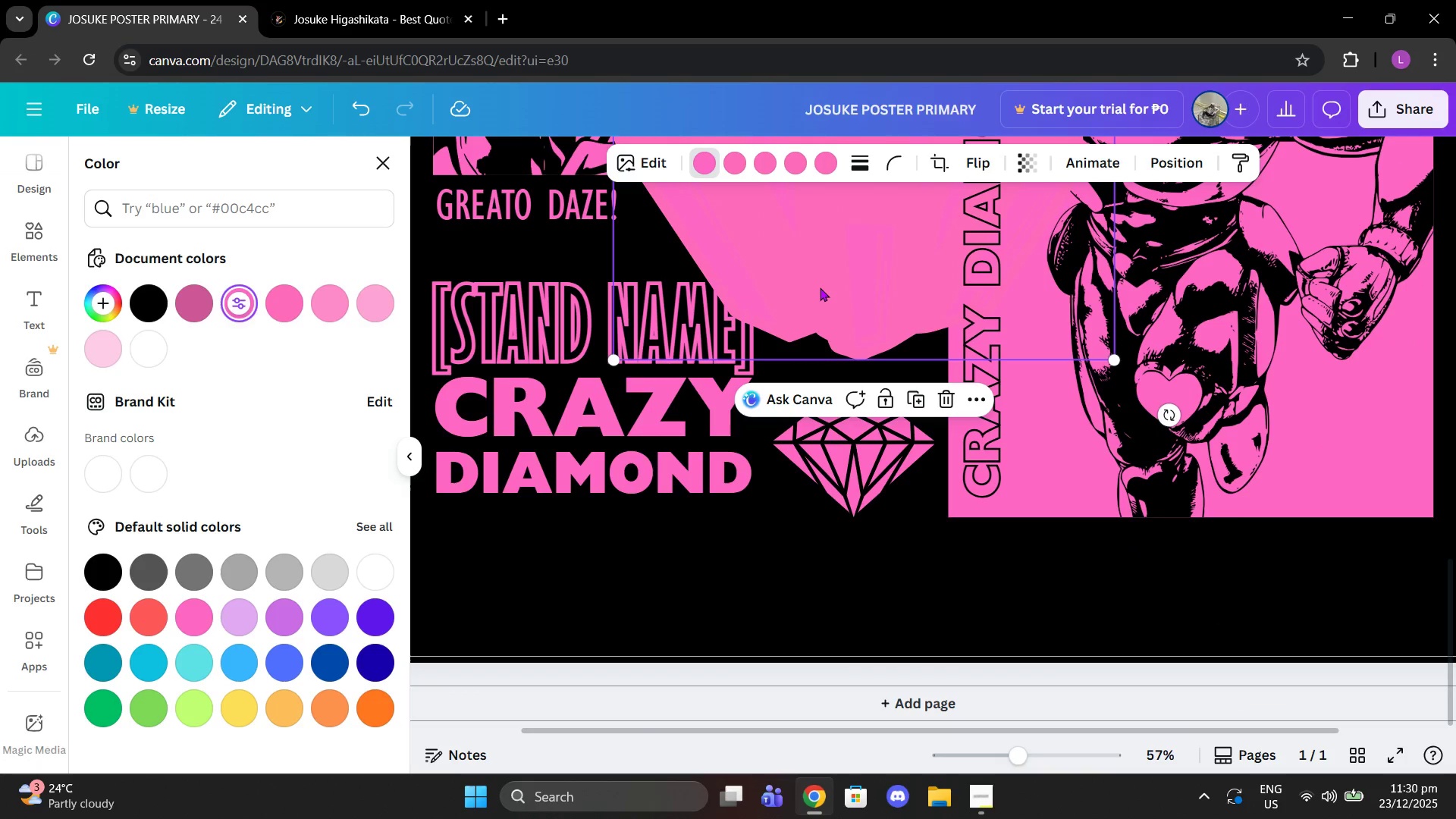 
left_click_drag(start_coordinate=[819, 249], to_coordinate=[775, 442])
 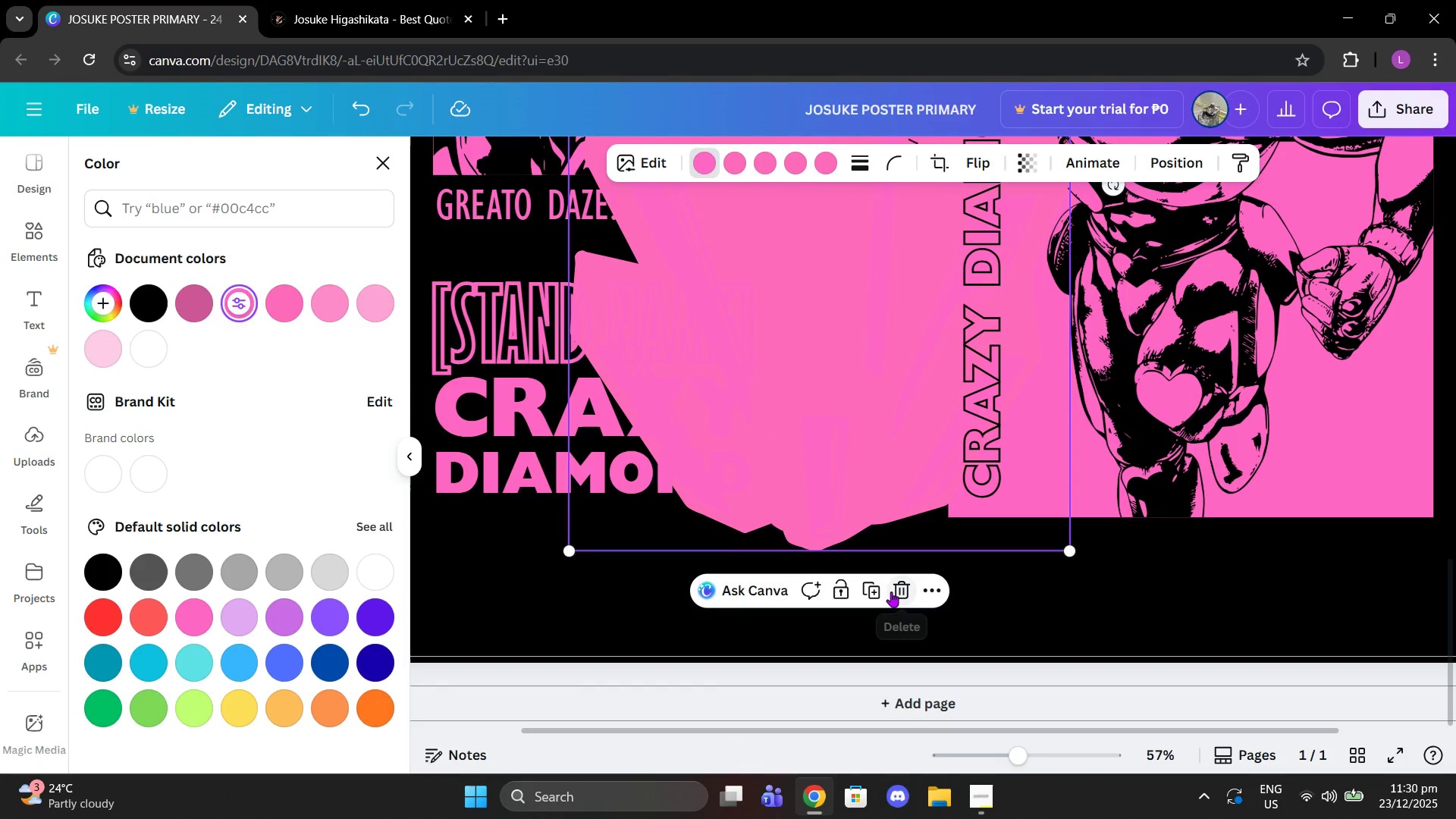 
left_click([891, 592])
 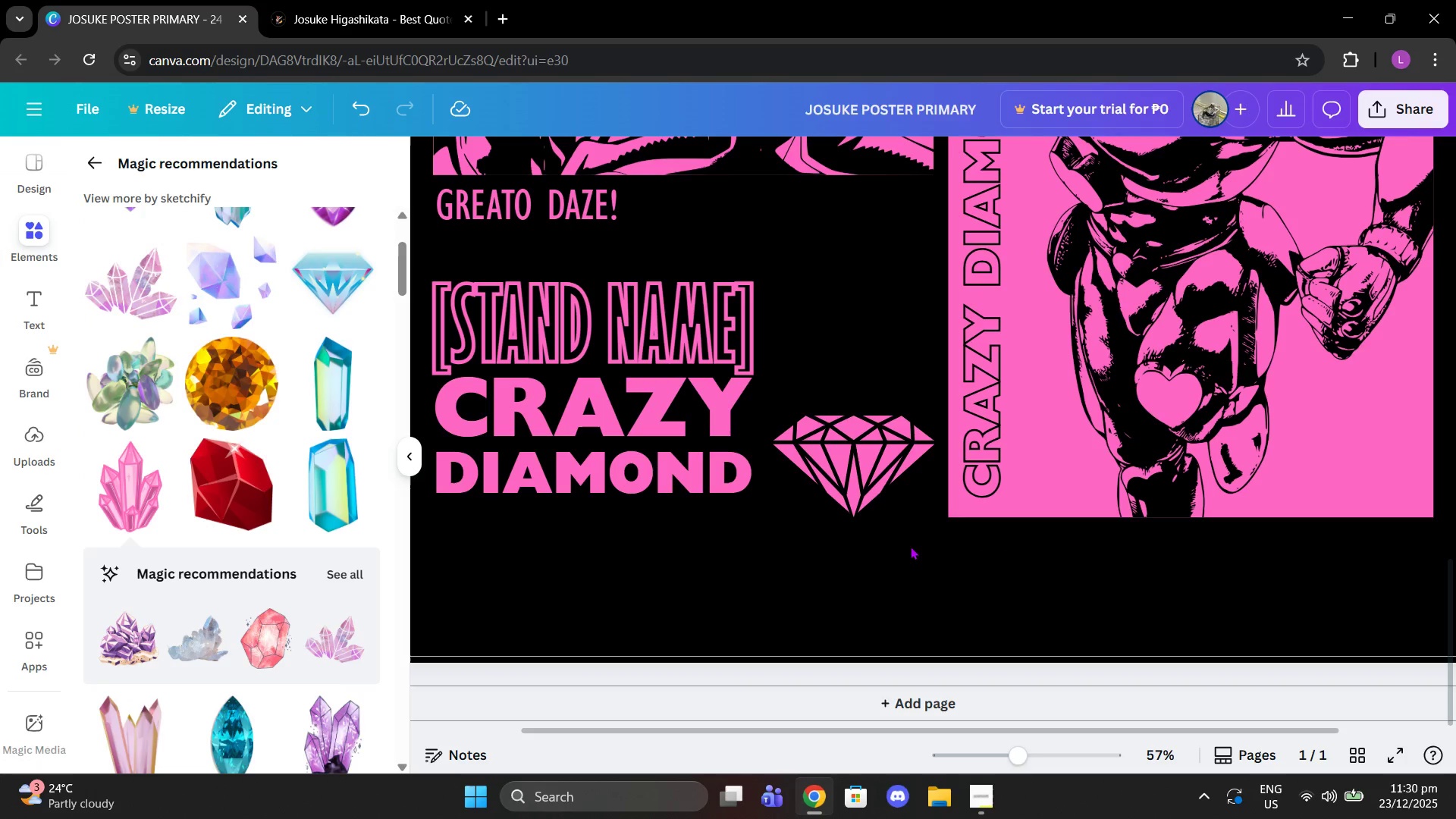 
scroll: coordinate [883, 523], scroll_direction: up, amount: 8.0
 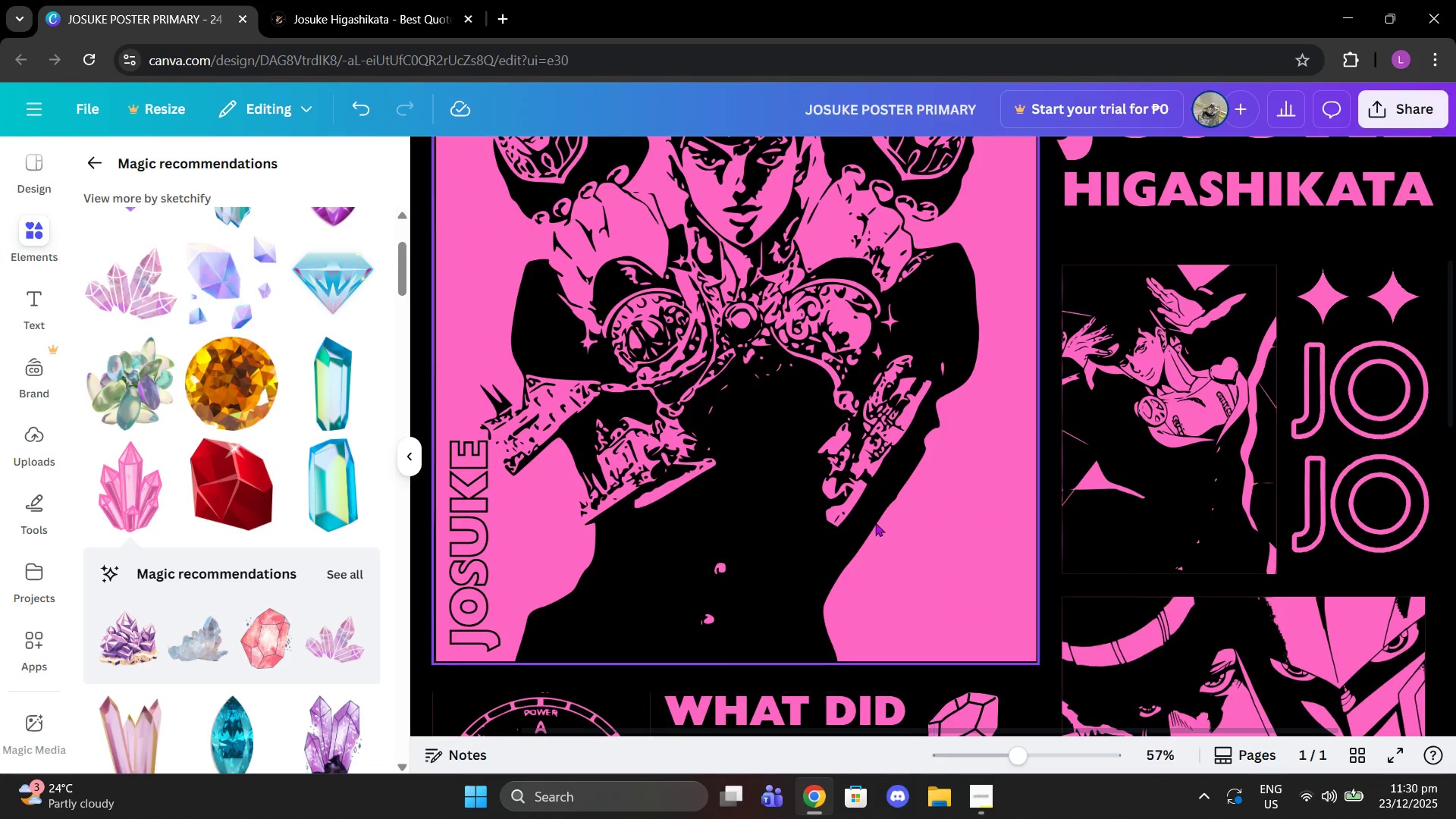 
scroll: coordinate [337, 598], scroll_direction: down, amount: 8.0
 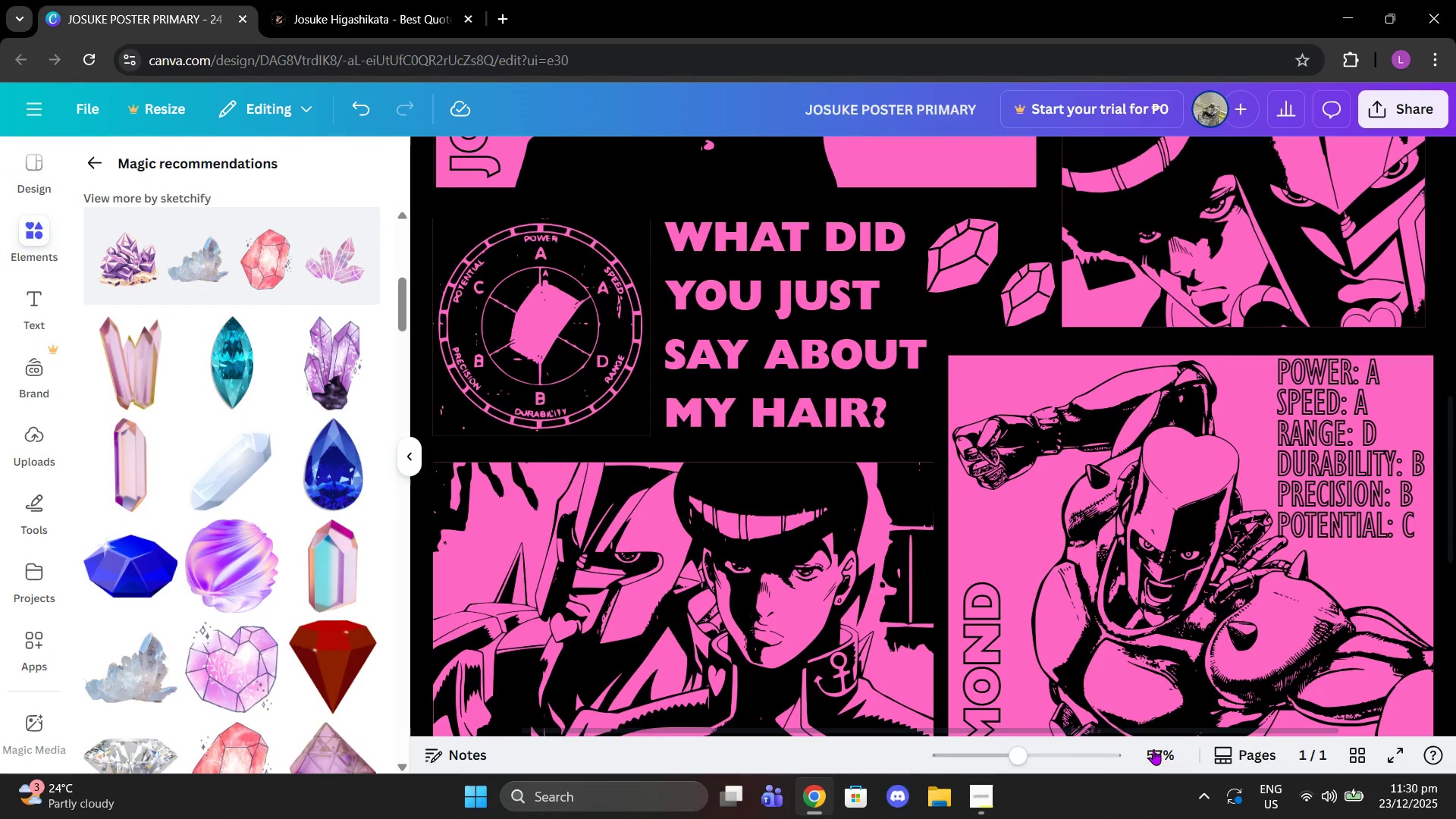 
left_click_drag(start_coordinate=[1012, 755], to_coordinate=[1016, 748])
 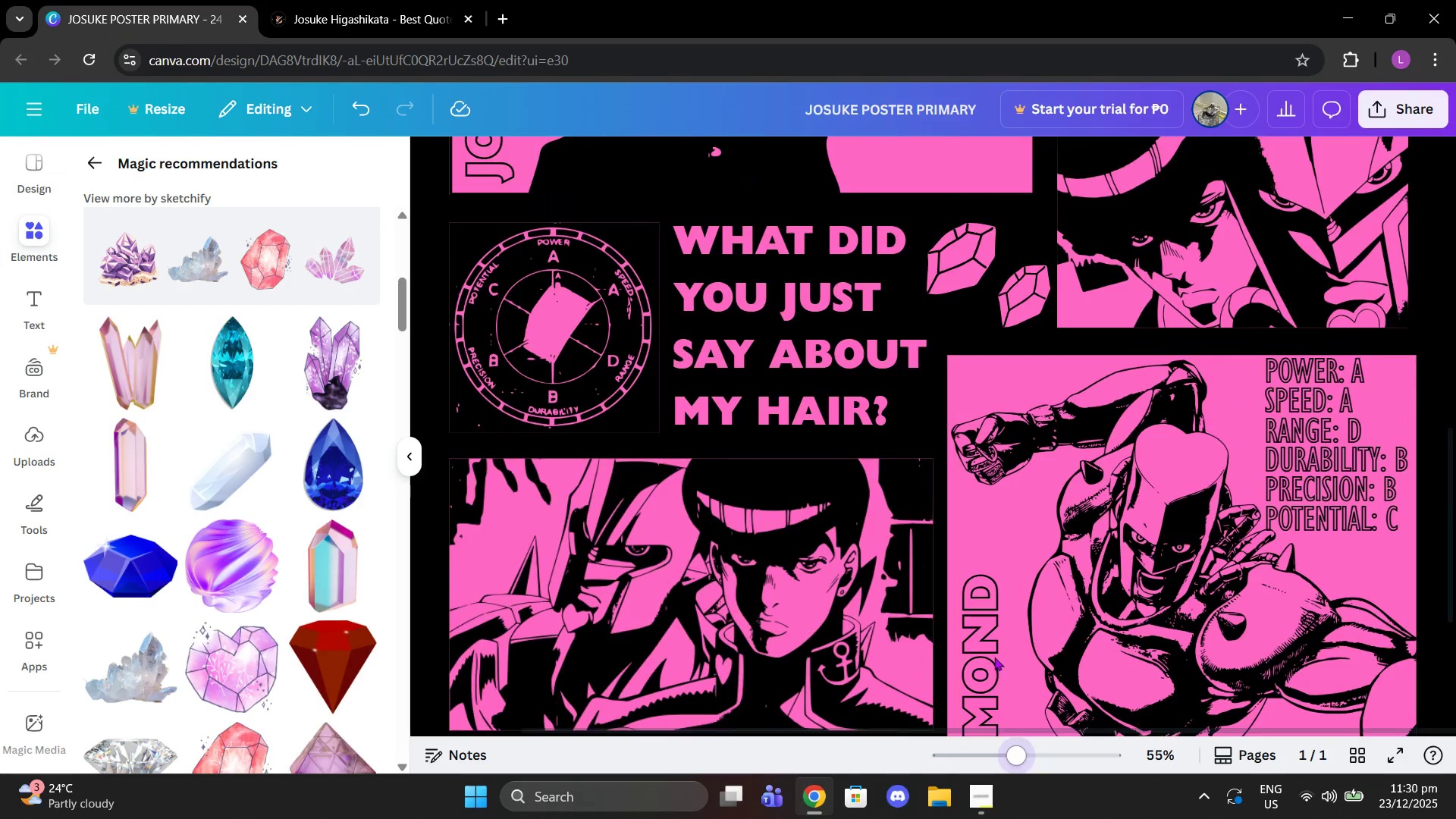 
scroll: coordinate [983, 641], scroll_direction: down, amount: 4.0
 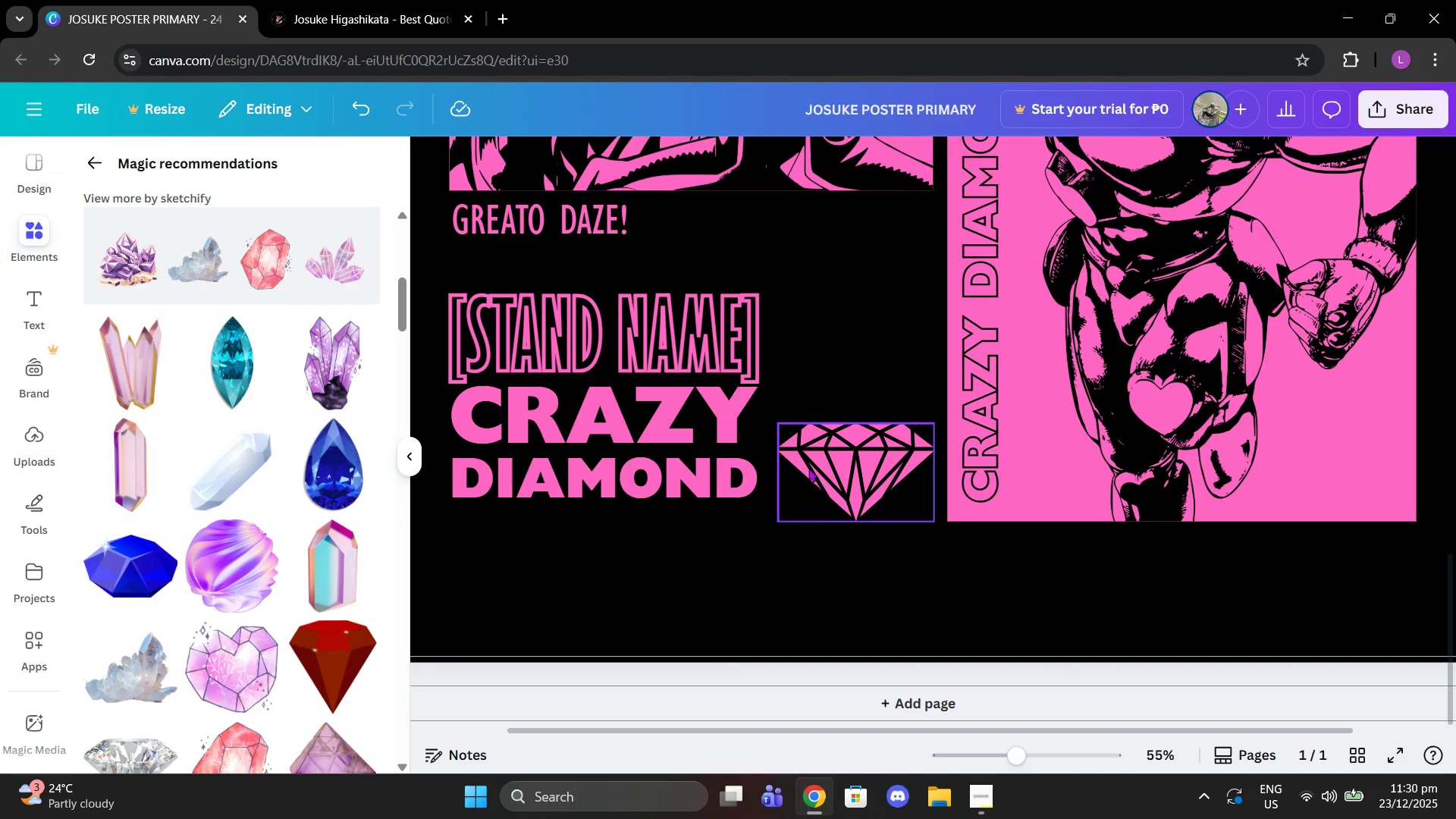 
left_click([808, 468])
 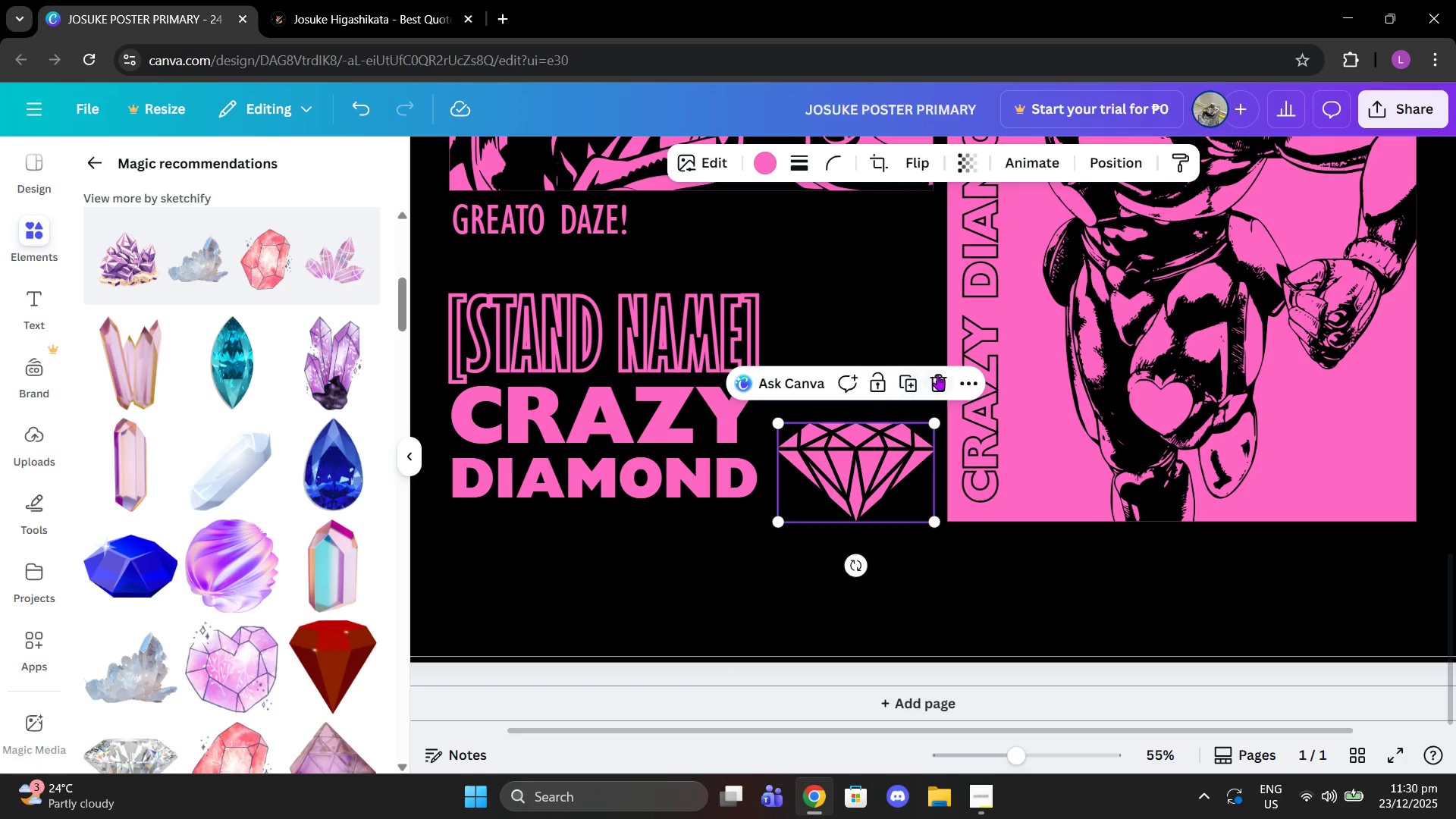 
left_click([938, 378])
 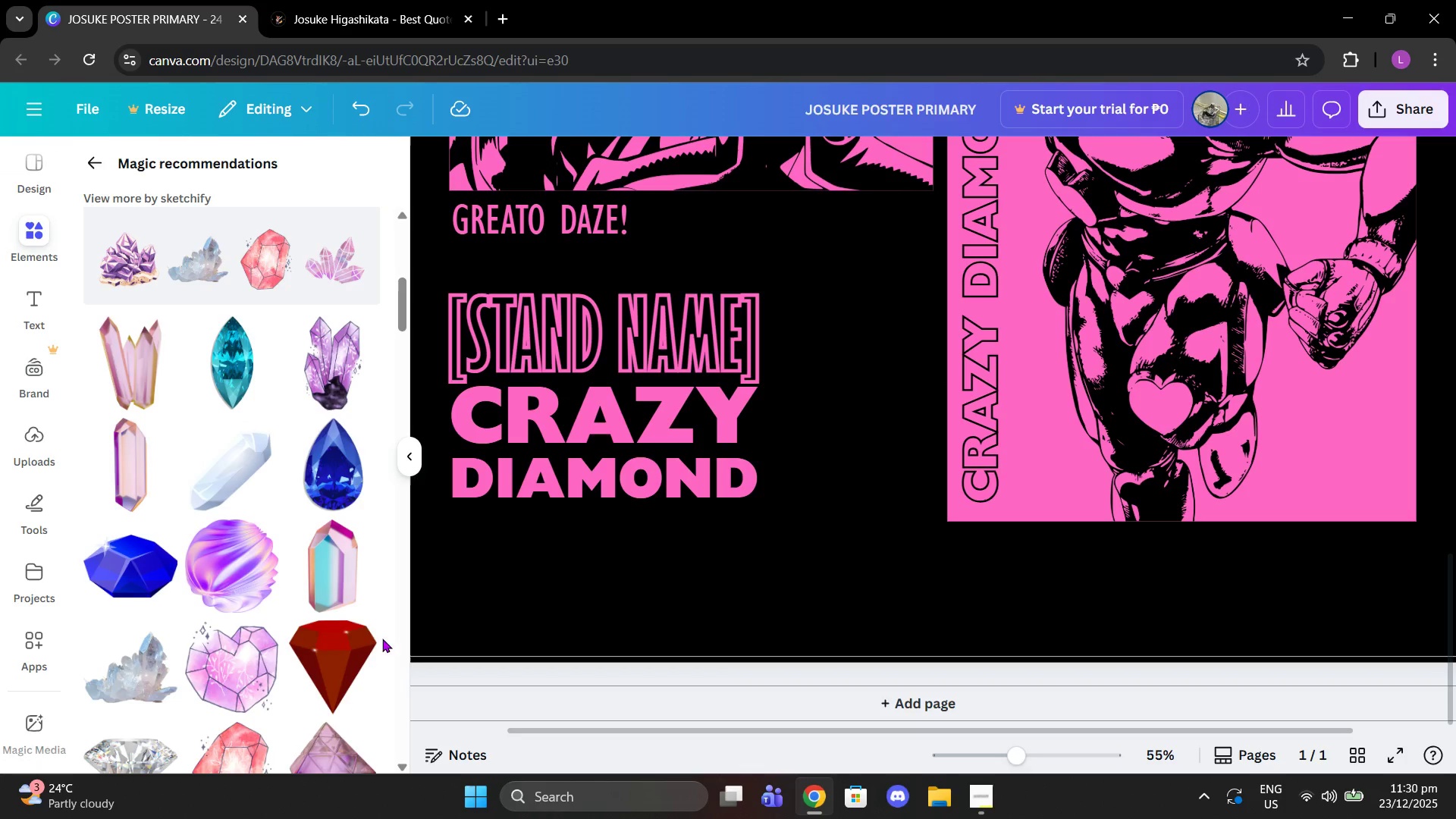 
left_click([318, 665])
 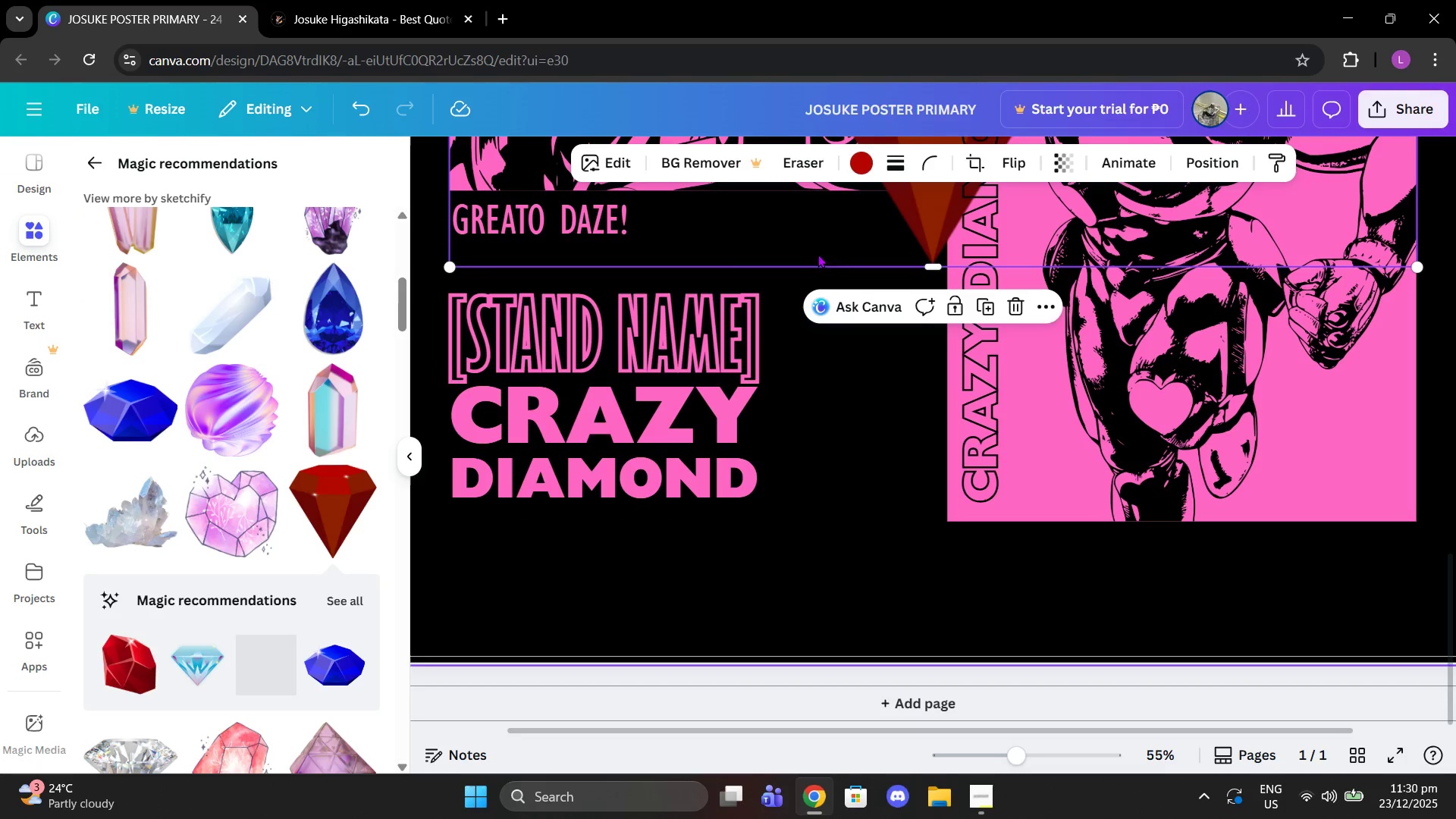 
left_click([858, 165])
 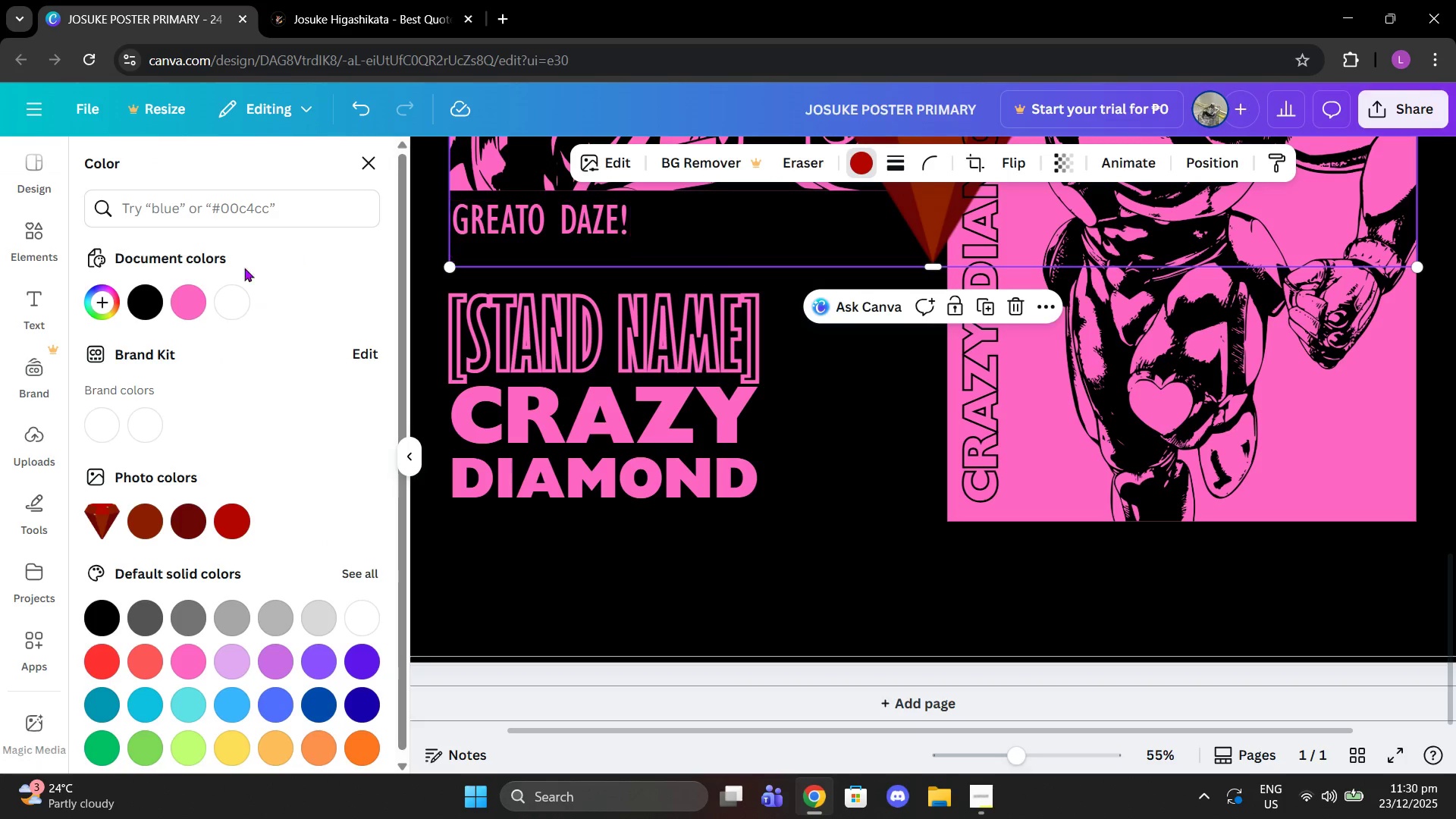 
left_click([196, 292])
 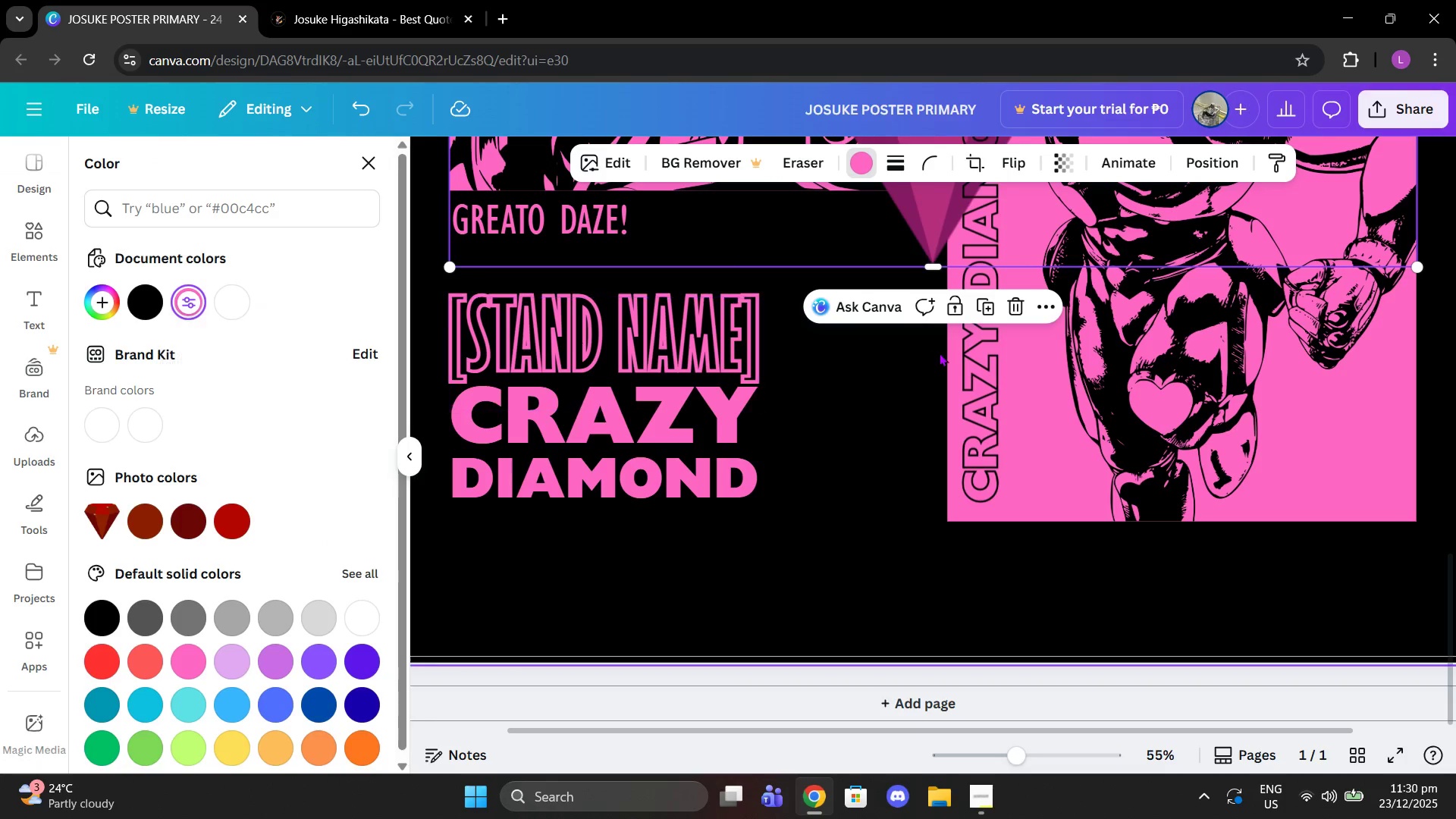 
left_click_drag(start_coordinate=[952, 291], to_coordinate=[887, 509])
 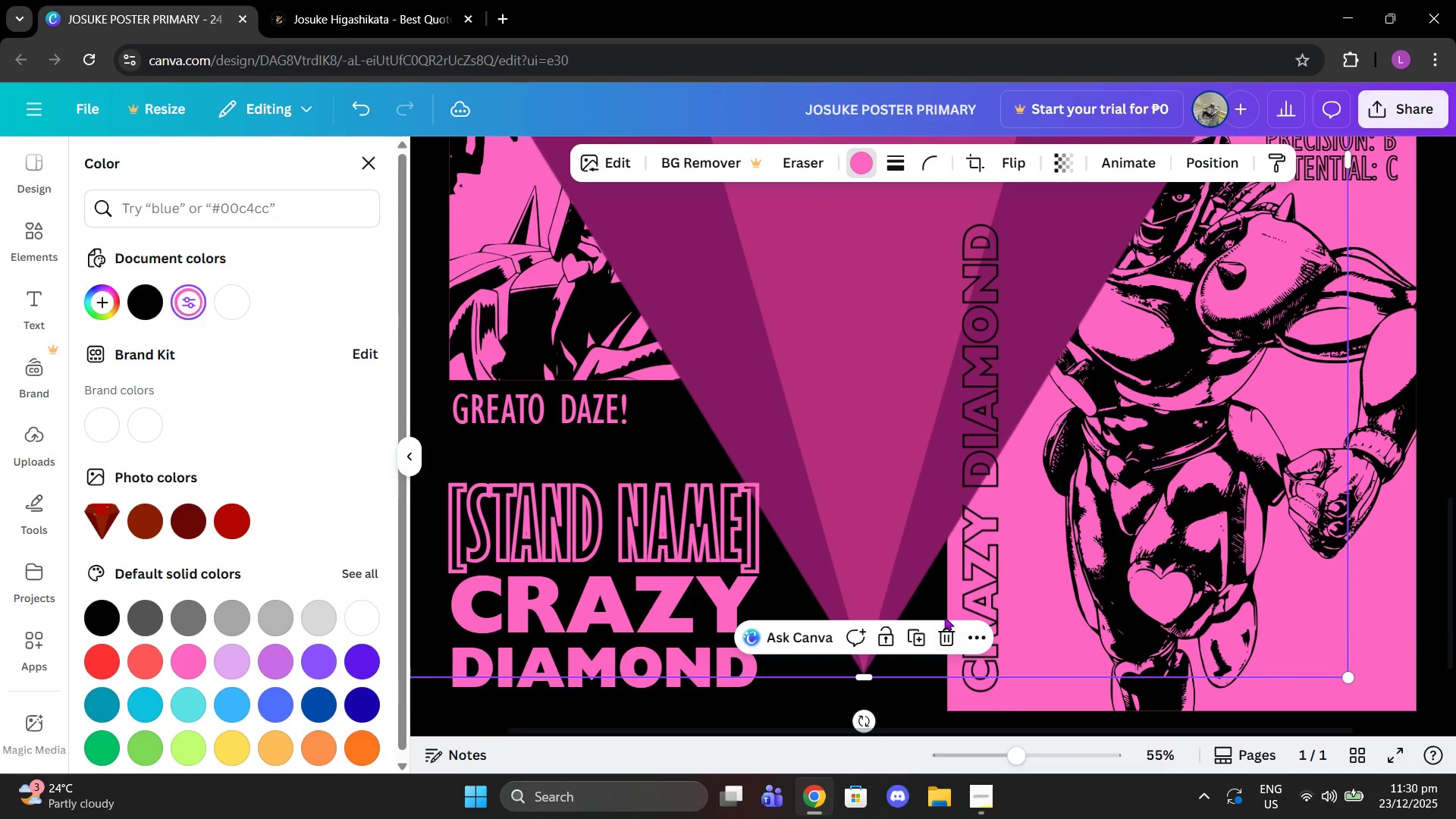 
scroll: coordinate [942, 354], scroll_direction: up, amount: 2.0
 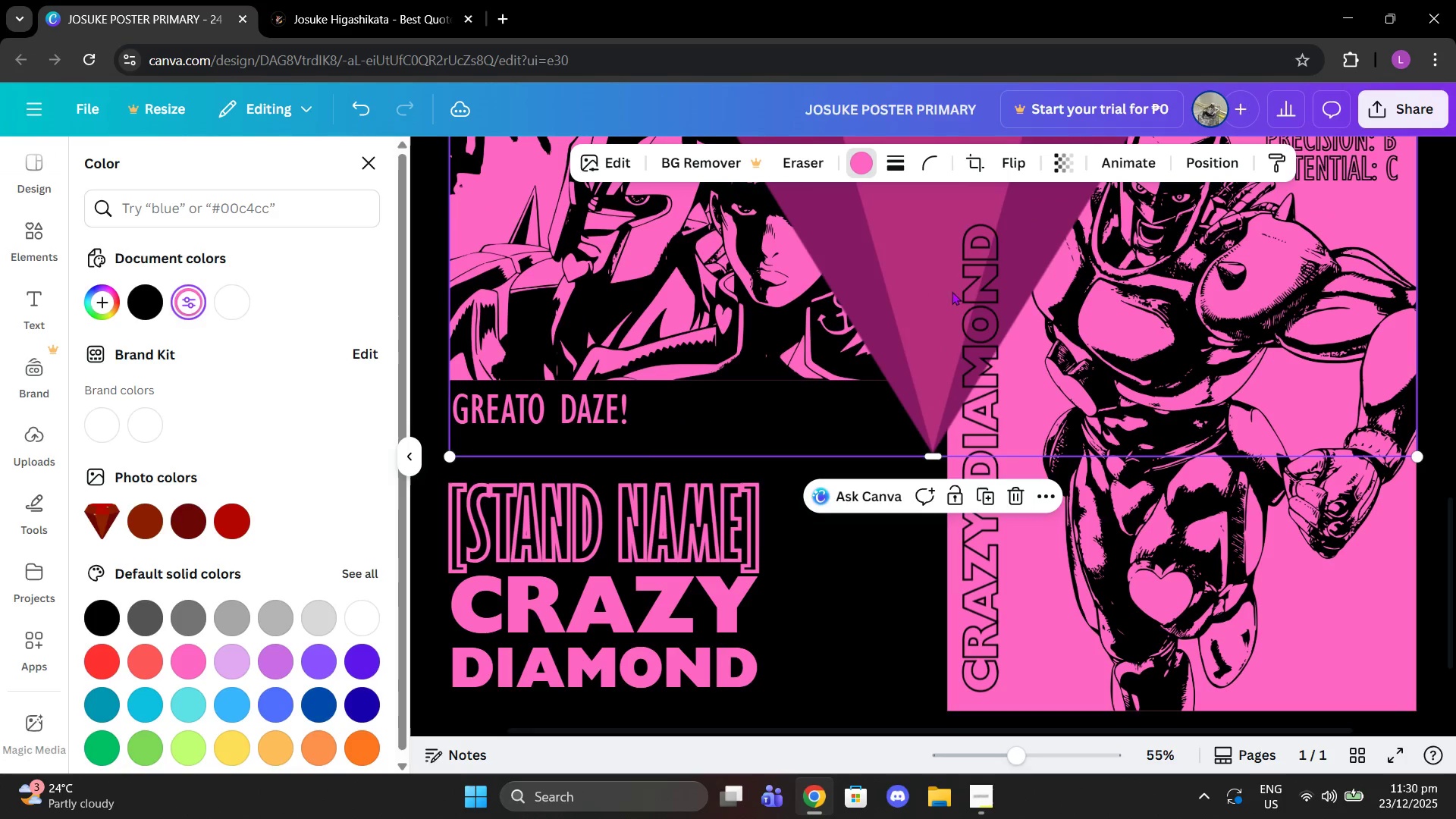 
left_click([941, 633])
 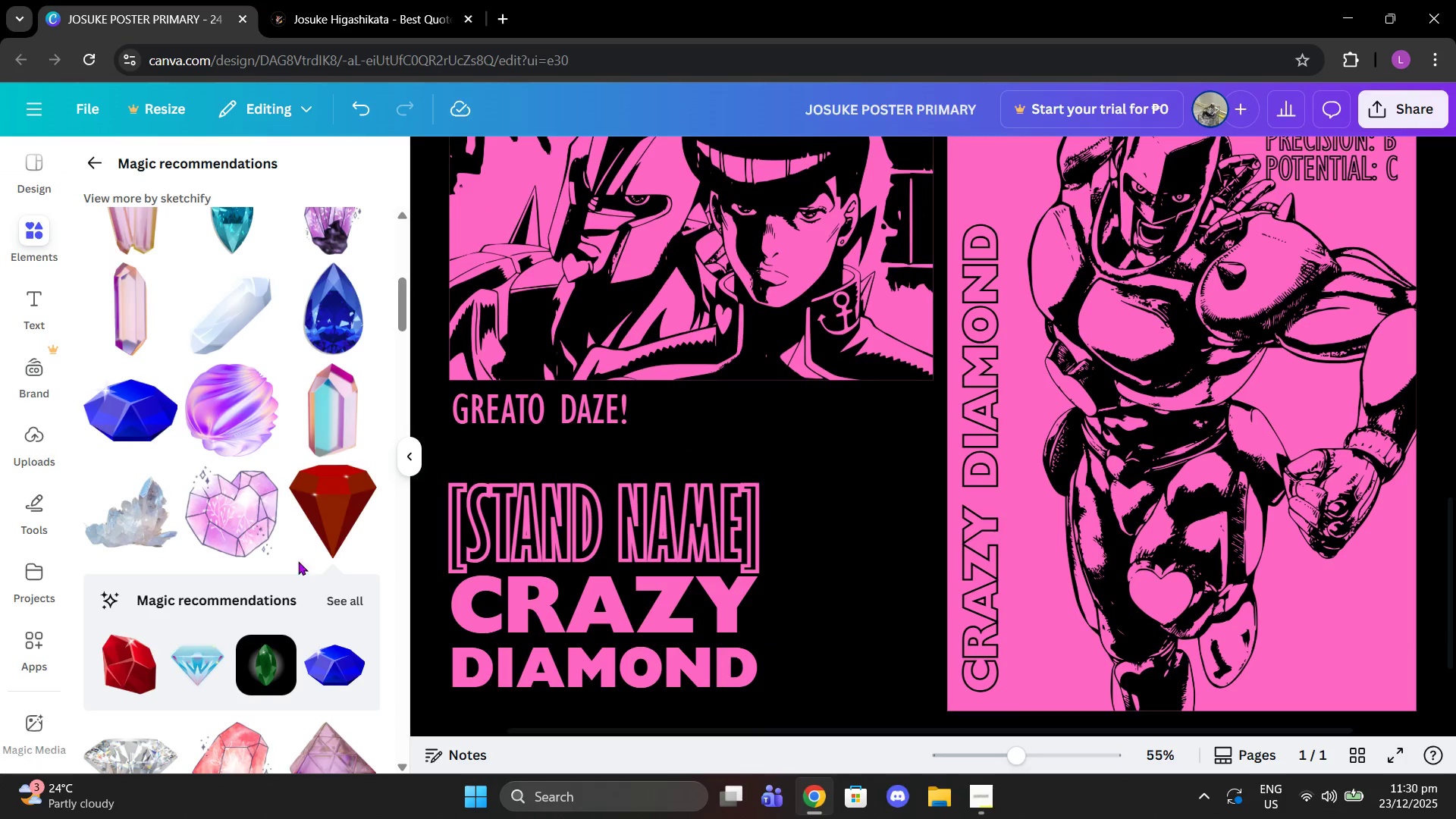 
scroll: coordinate [281, 541], scroll_direction: down, amount: 10.0
 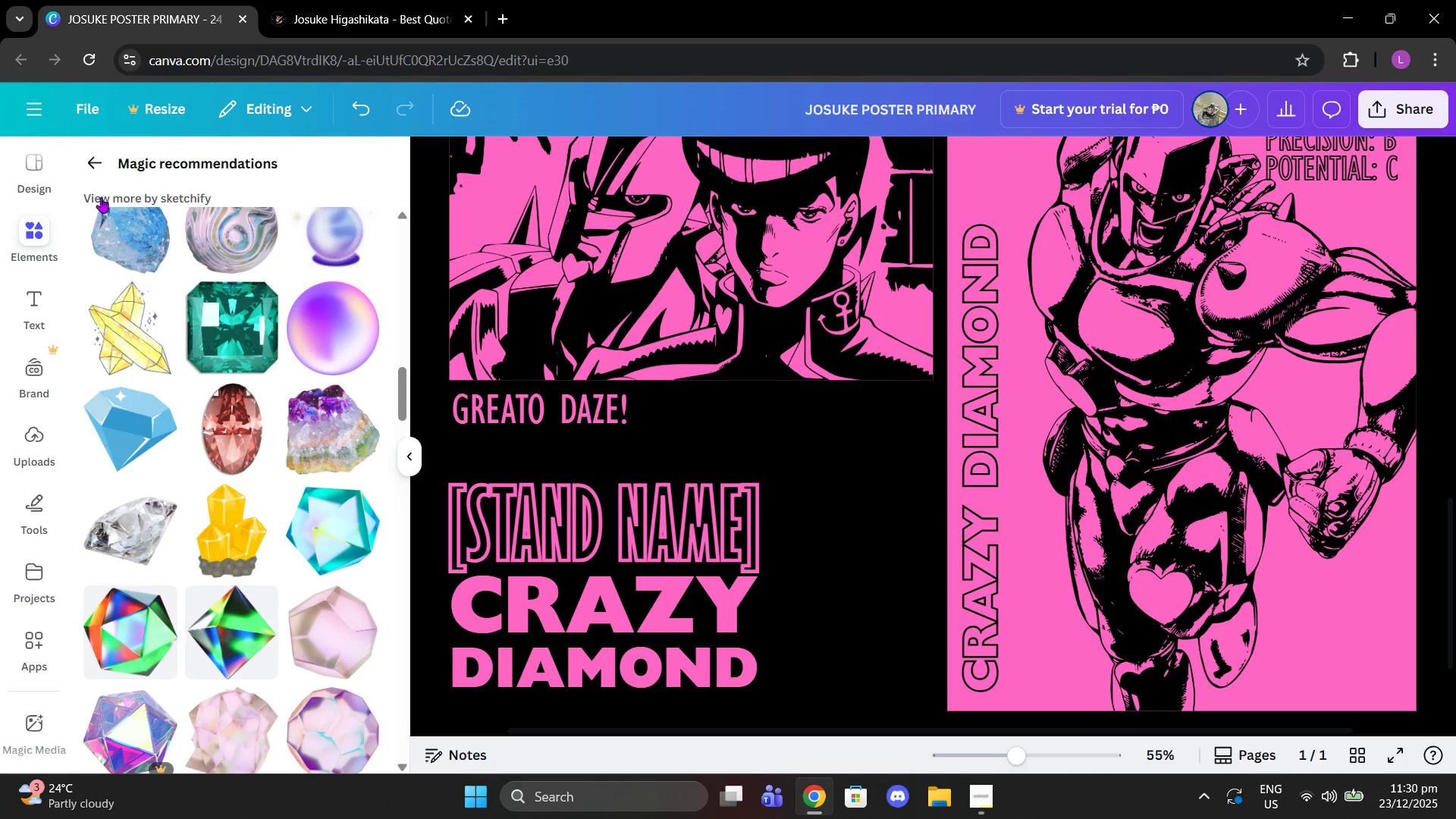 
left_click([100, 169])
 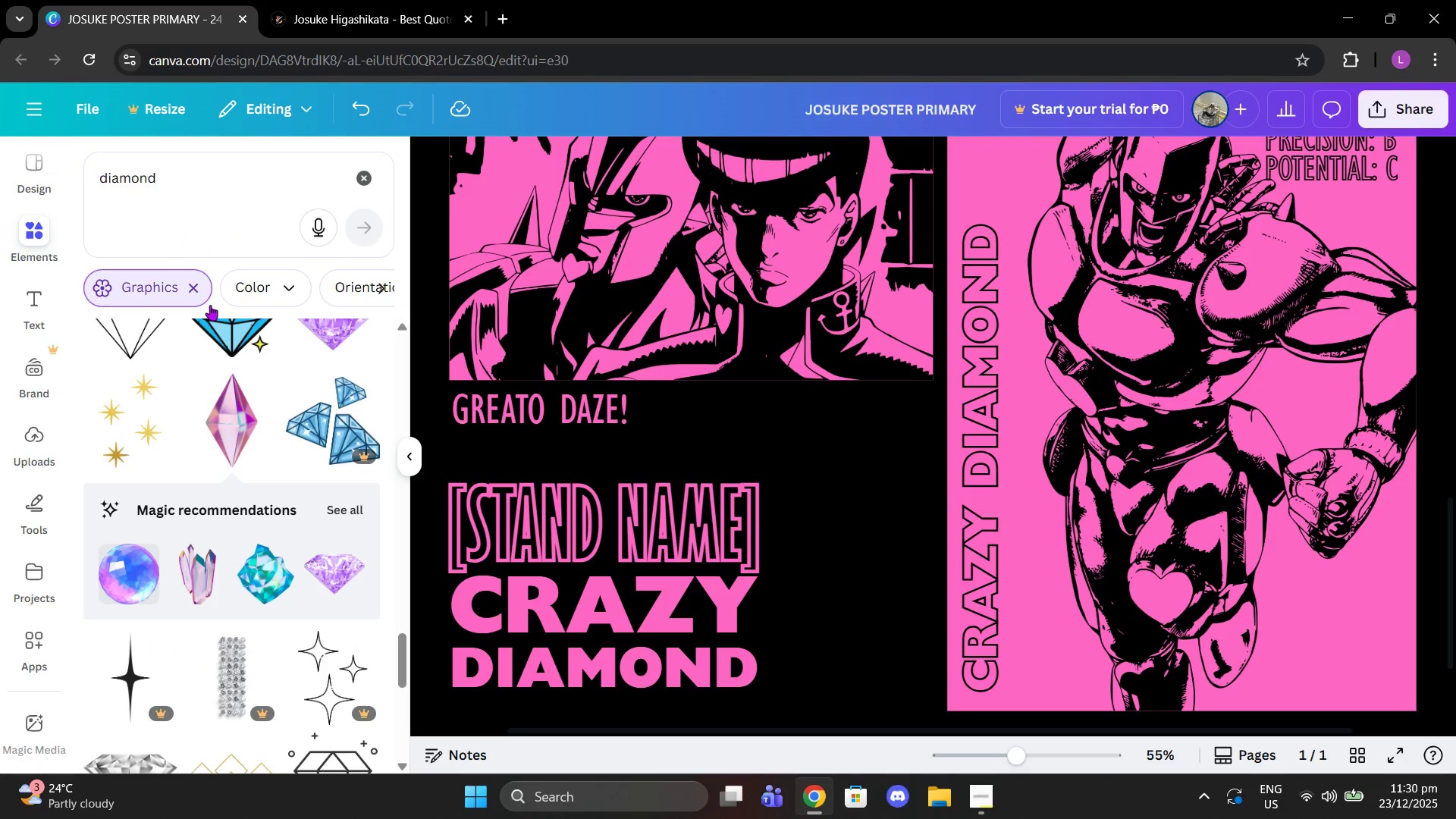 
scroll: coordinate [245, 455], scroll_direction: down, amount: 4.0
 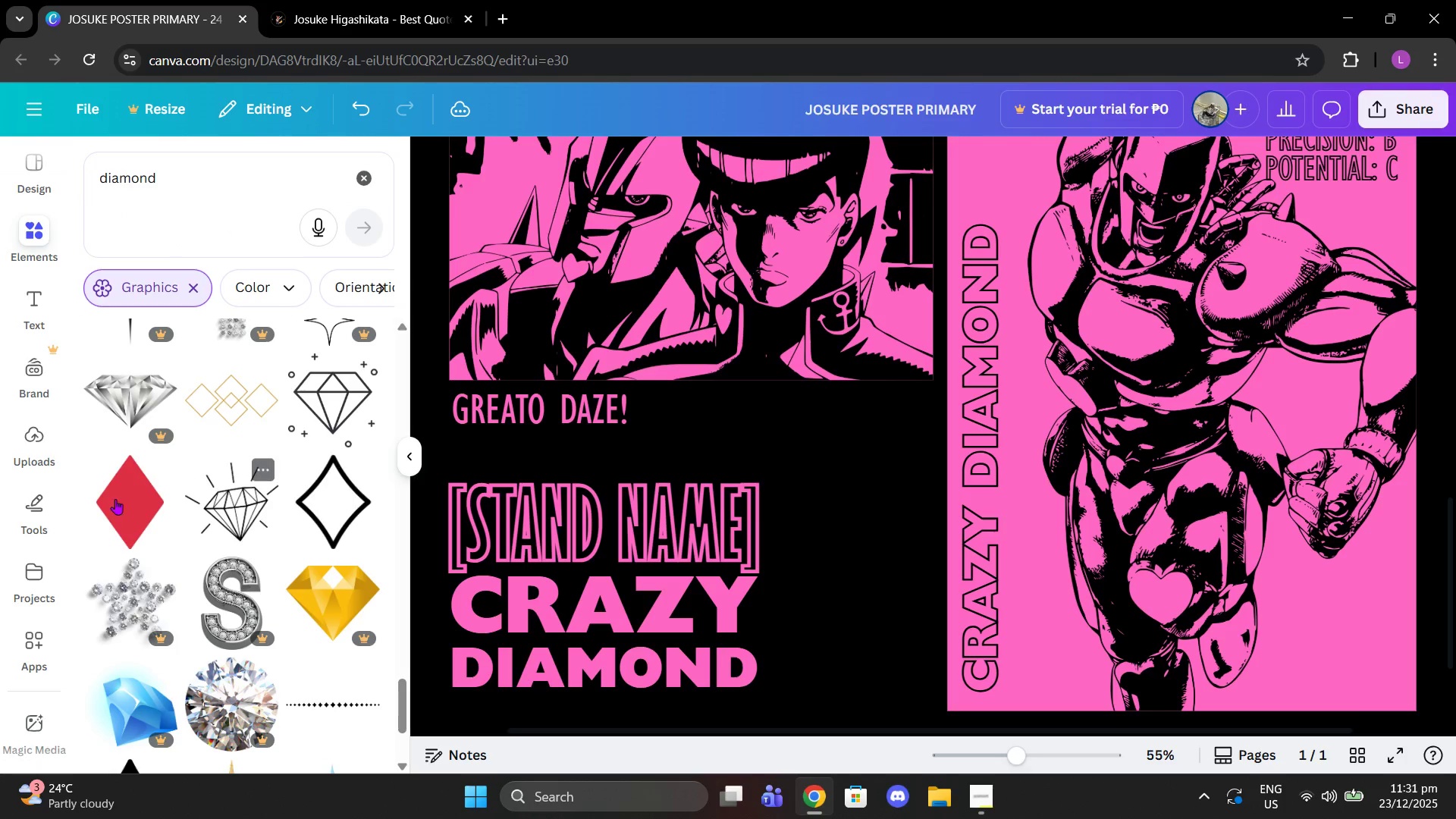 
left_click([115, 510])
 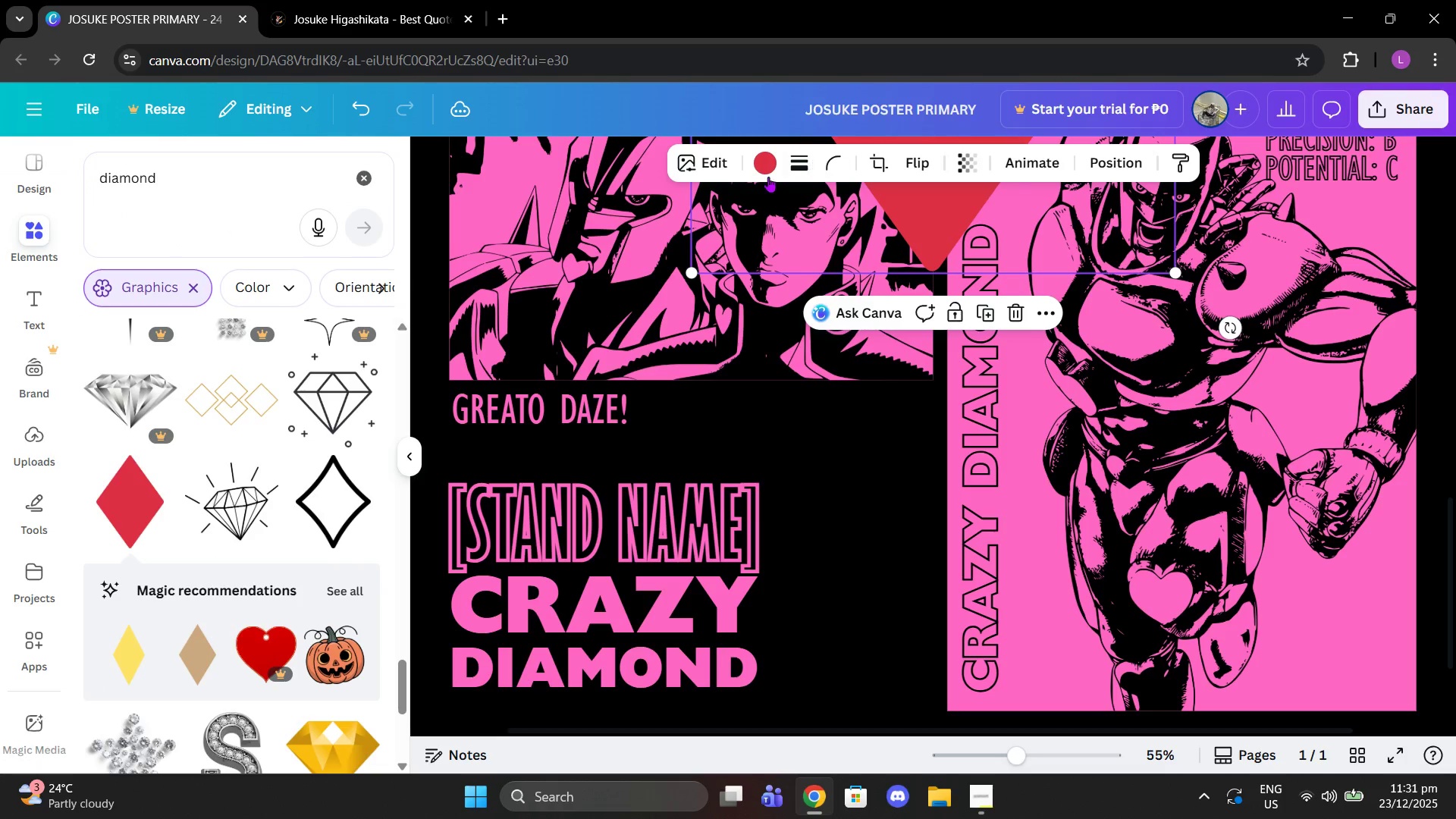 
left_click([768, 177])
 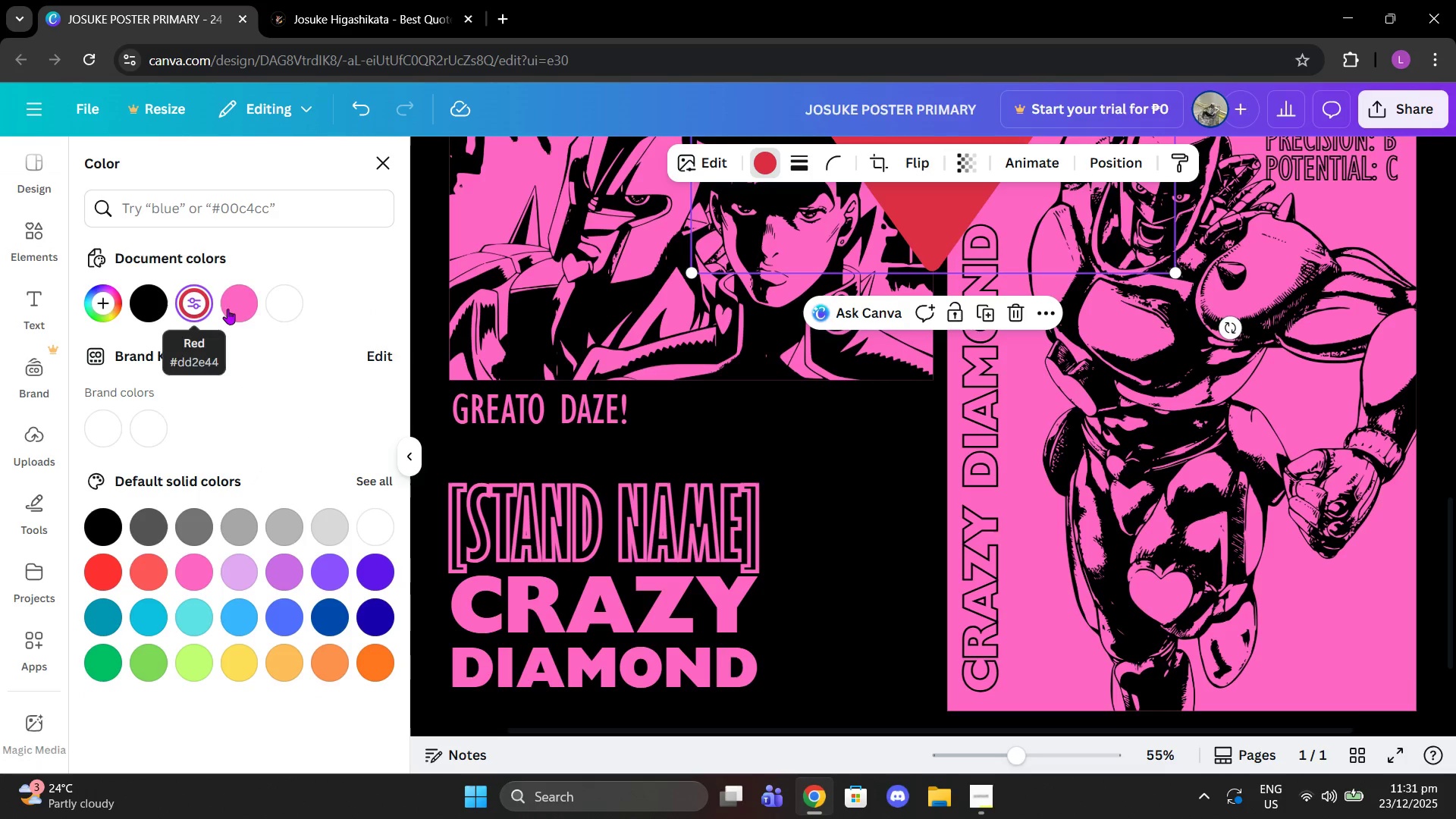 
left_click([230, 309])
 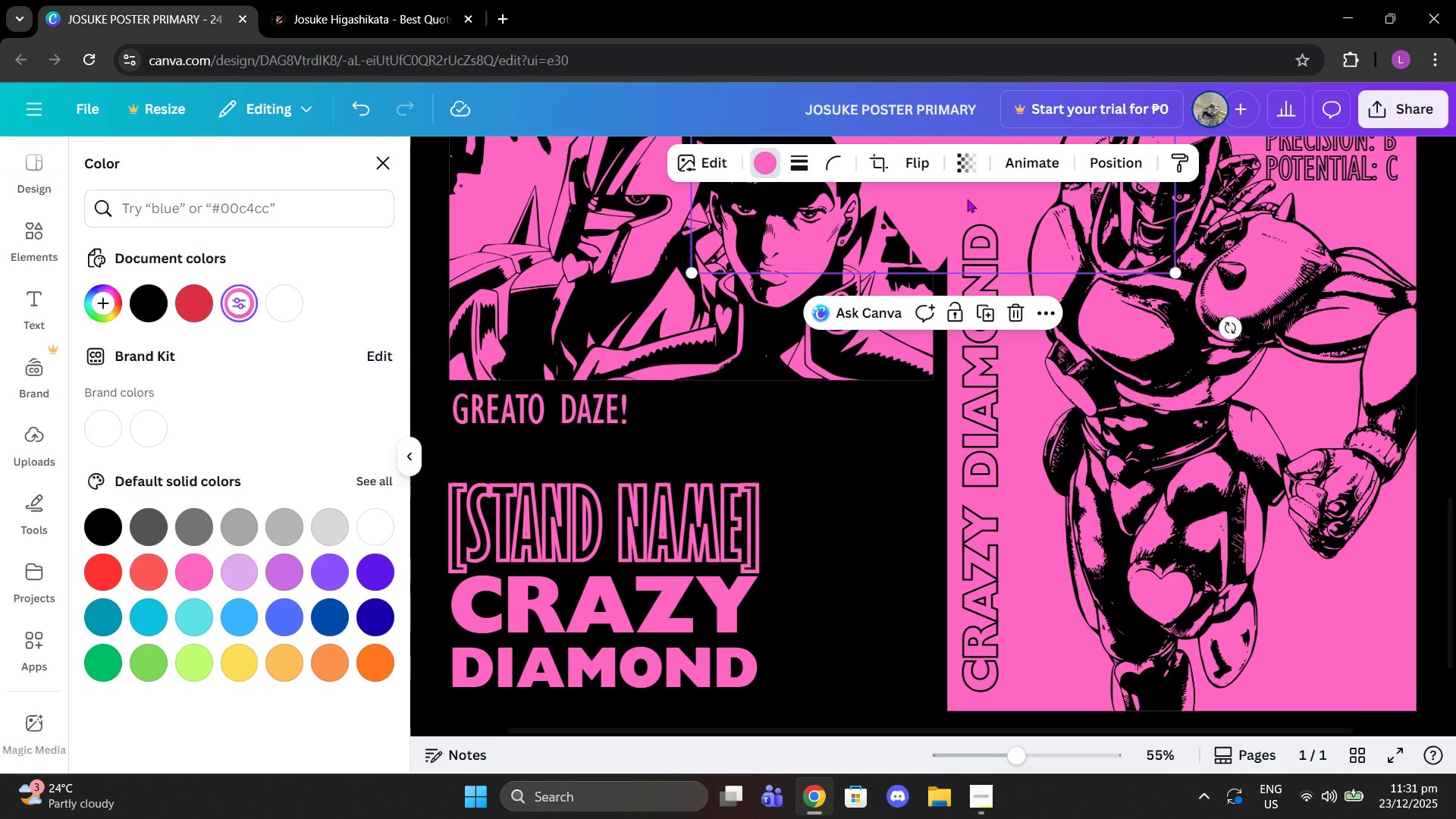 
left_click_drag(start_coordinate=[949, 196], to_coordinate=[874, 585])
 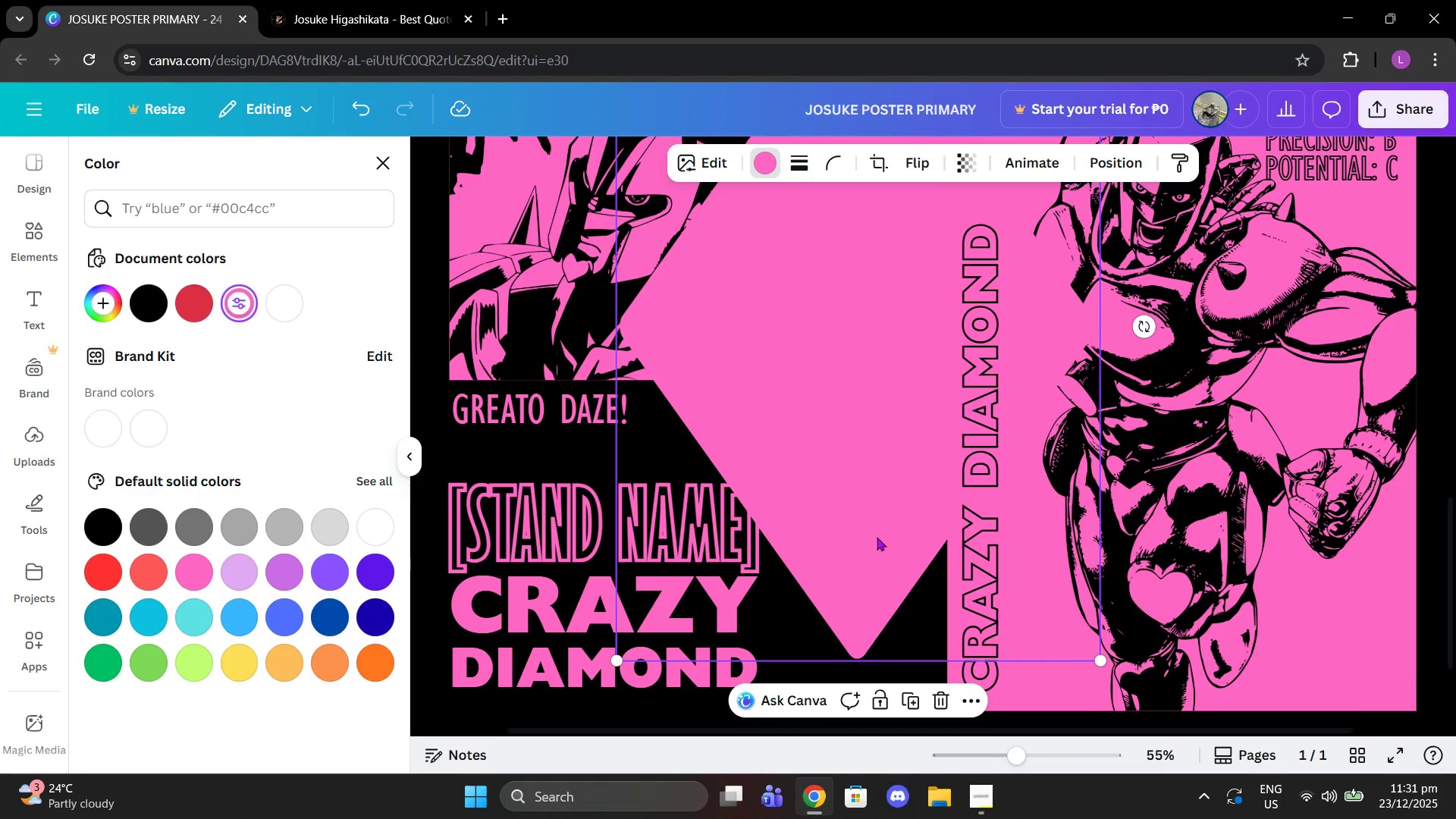 
scroll: coordinate [875, 536], scroll_direction: up, amount: 2.0
 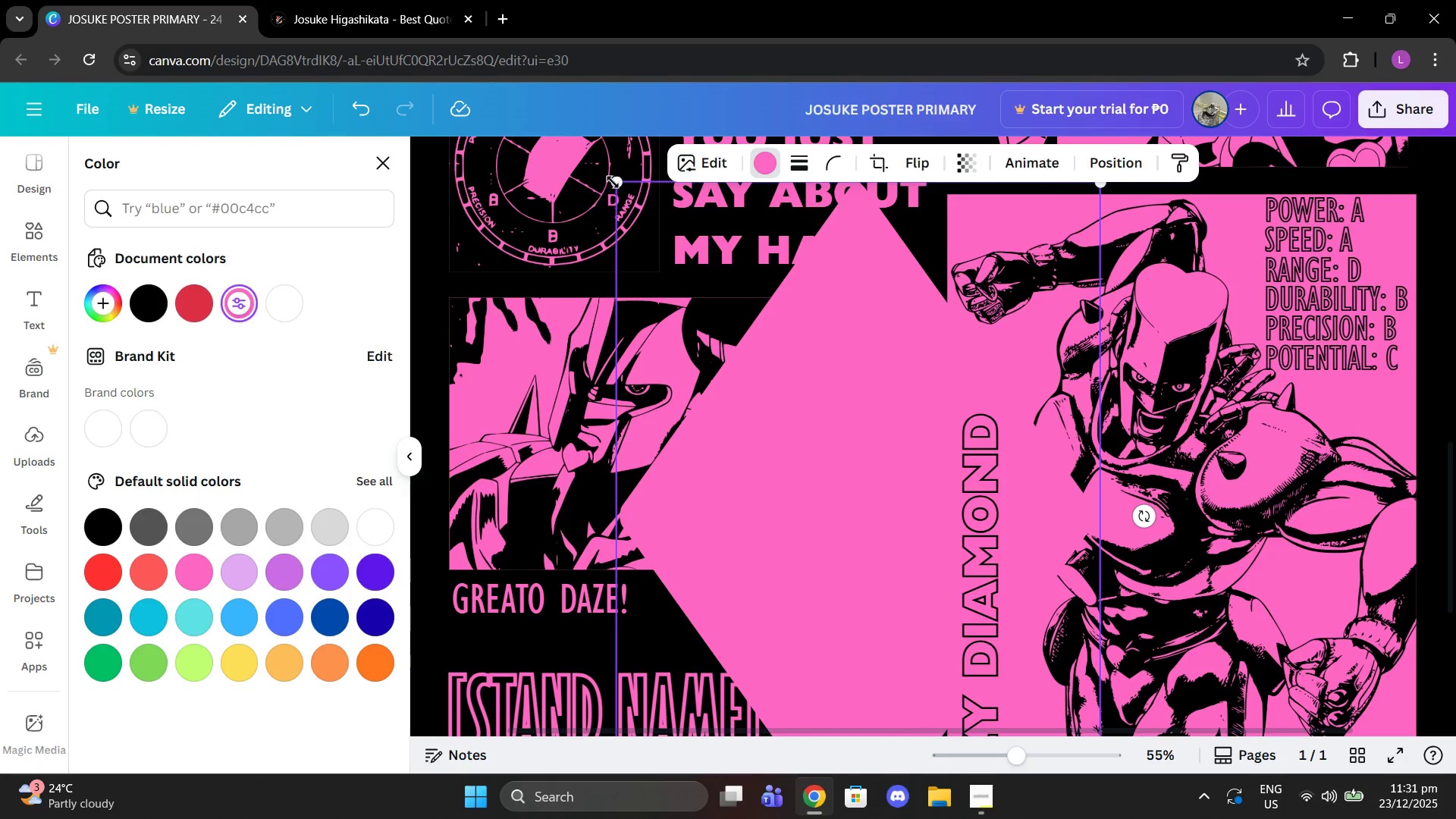 
left_click_drag(start_coordinate=[613, 180], to_coordinate=[937, 525])
 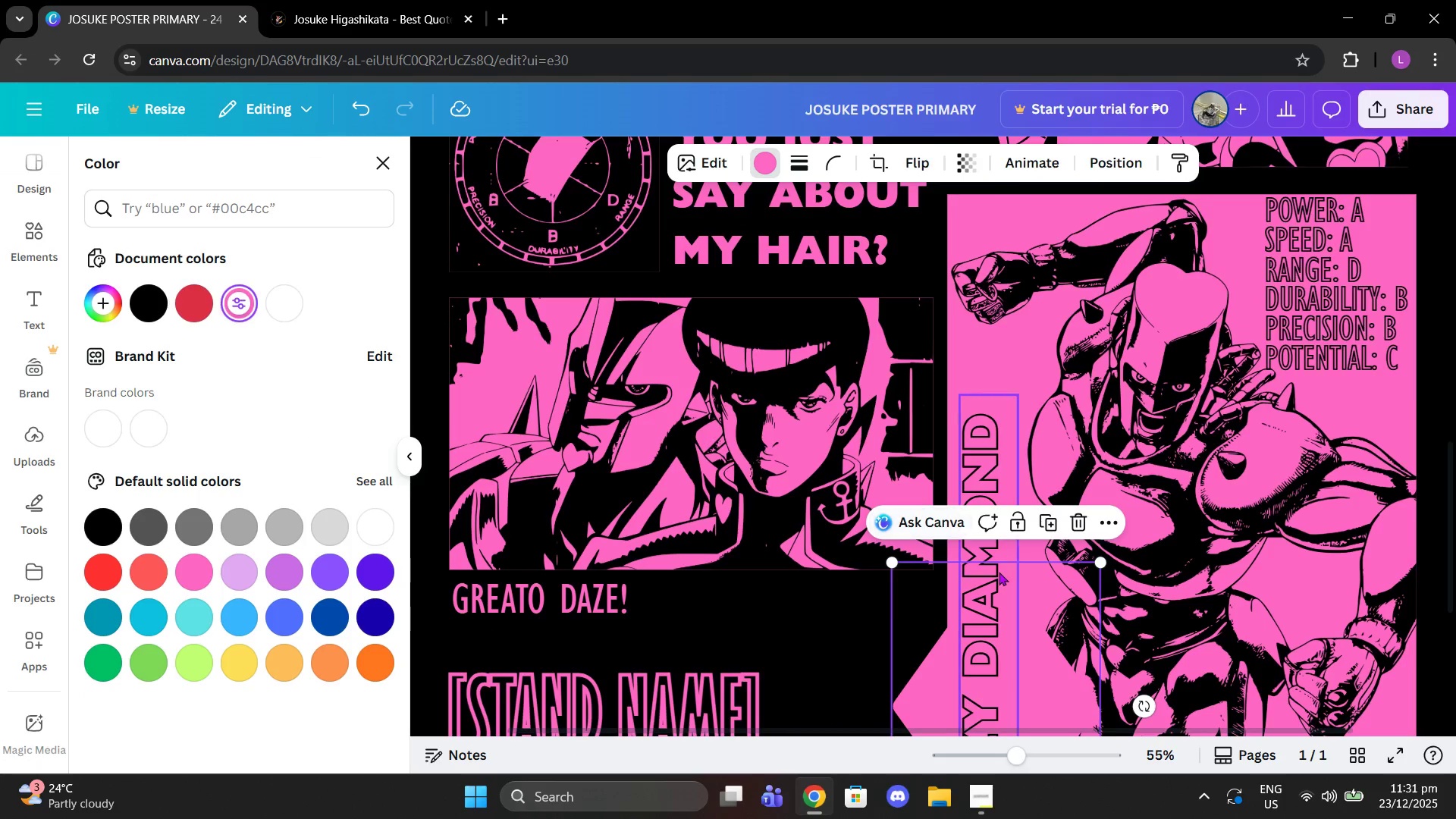 
scroll: coordinate [999, 572], scroll_direction: down, amount: 1.0
 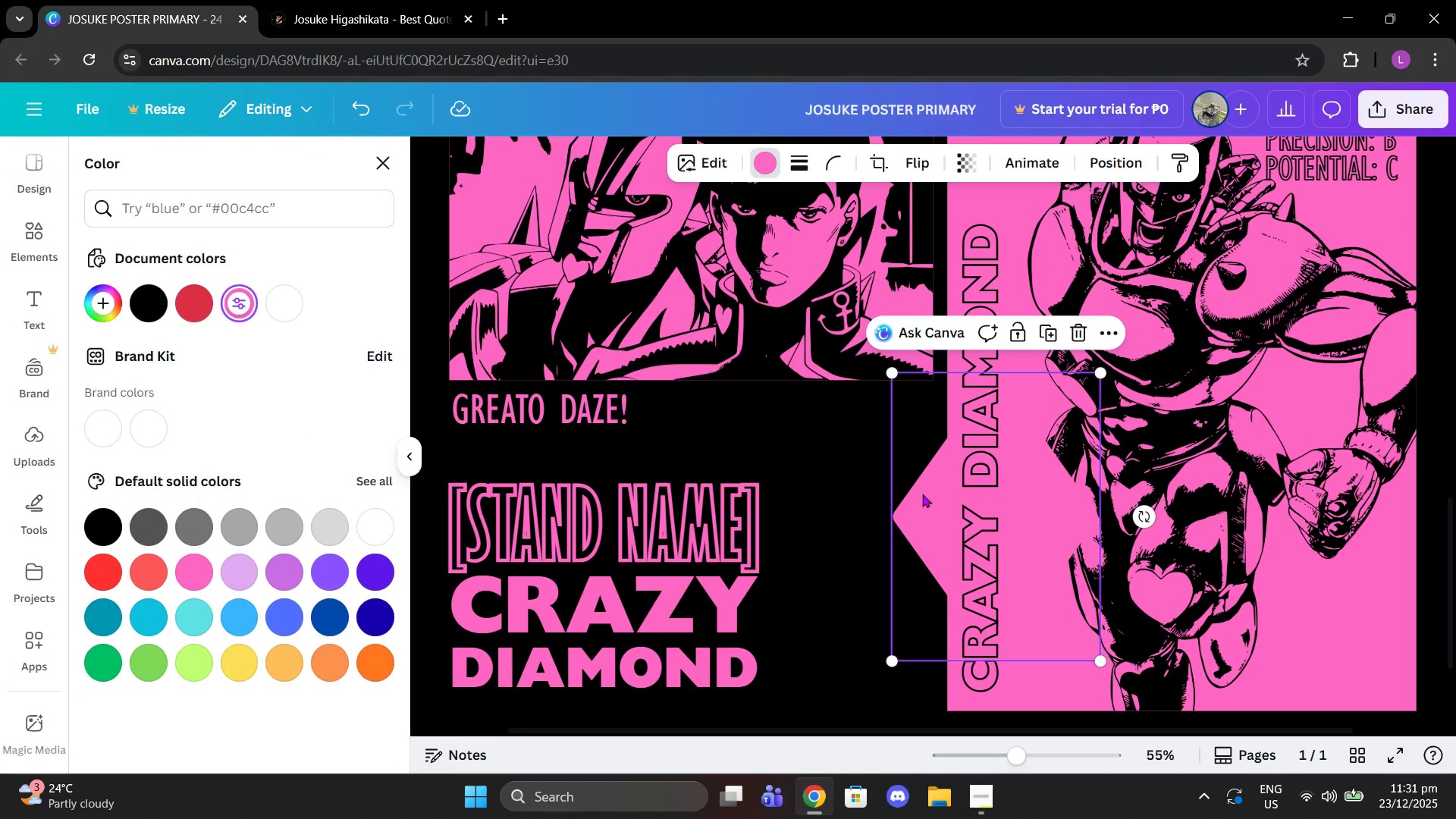 
left_click_drag(start_coordinate=[912, 502], to_coordinate=[761, 568])
 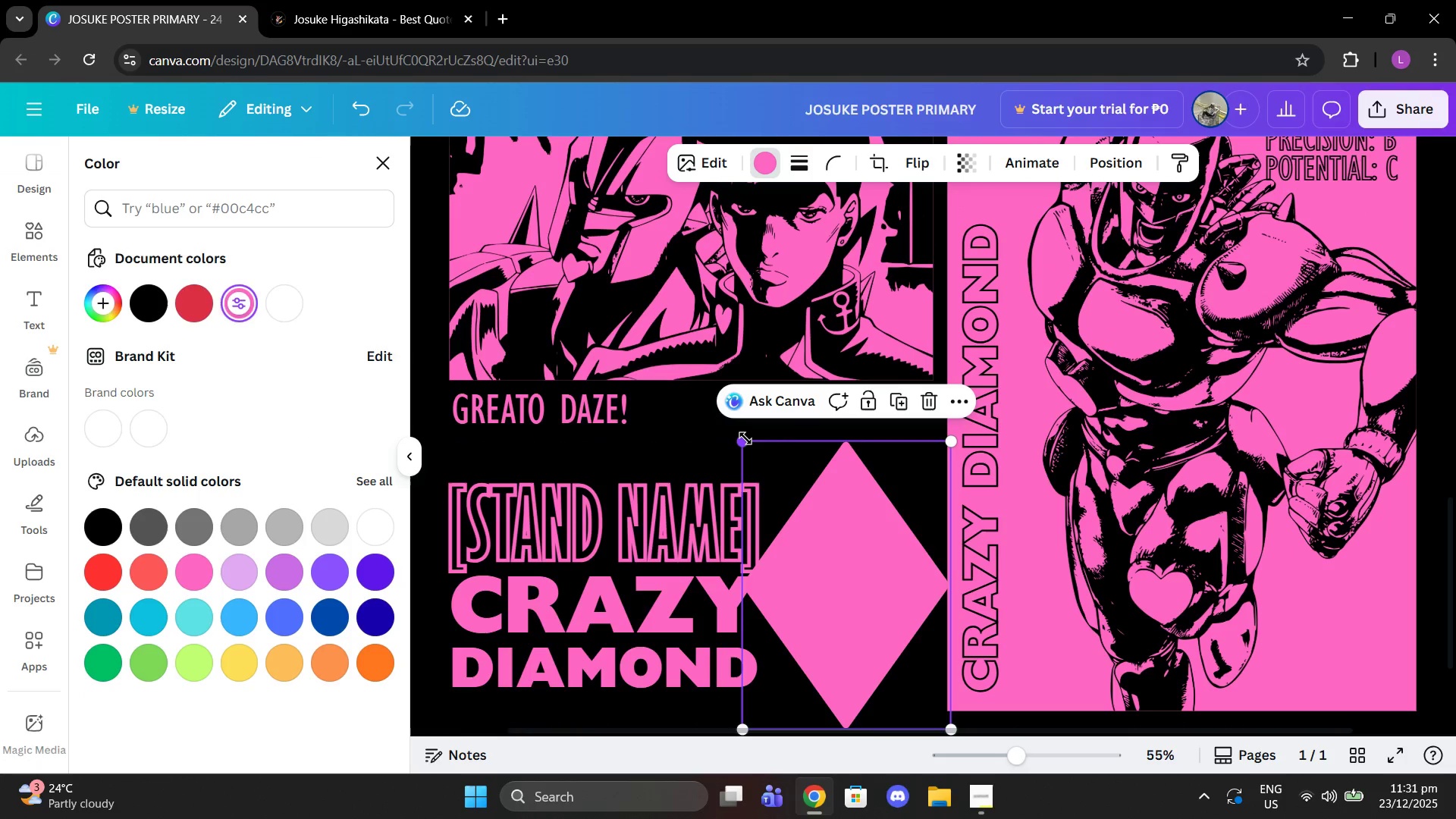 
left_click_drag(start_coordinate=[745, 438], to_coordinate=[829, 485])
 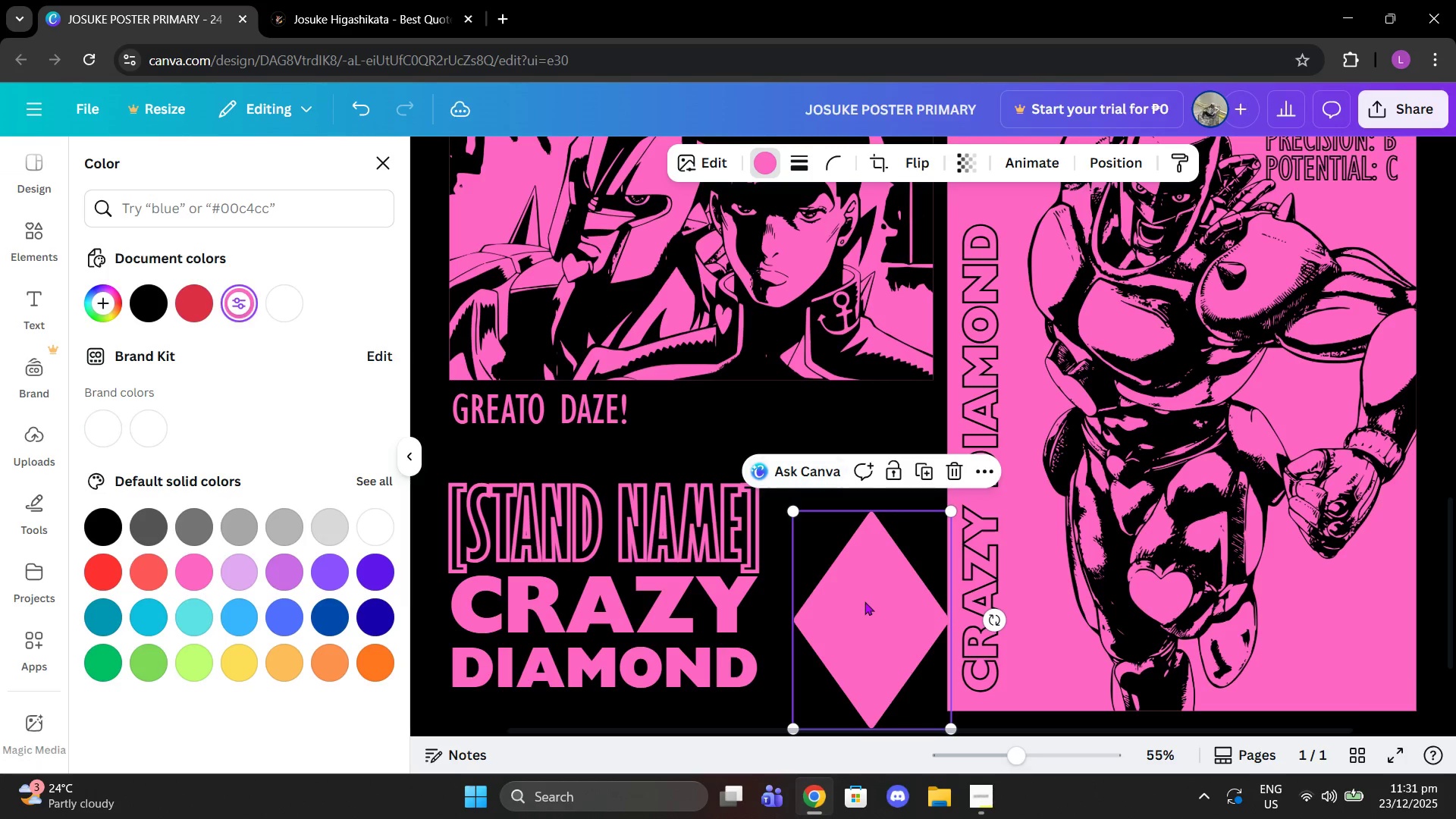 
left_click_drag(start_coordinate=[864, 601], to_coordinate=[855, 582])
 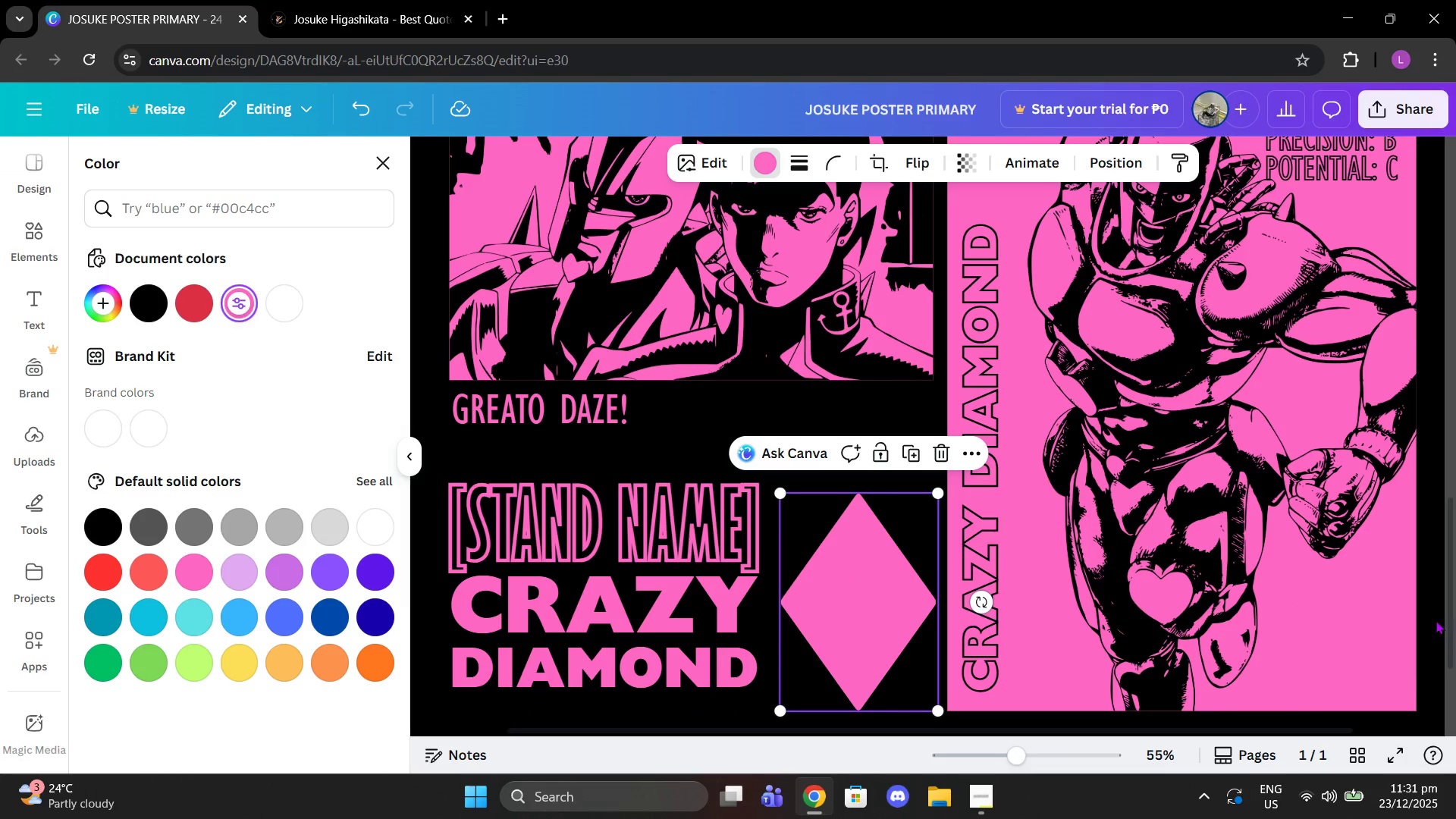 
left_click([1436, 620])
 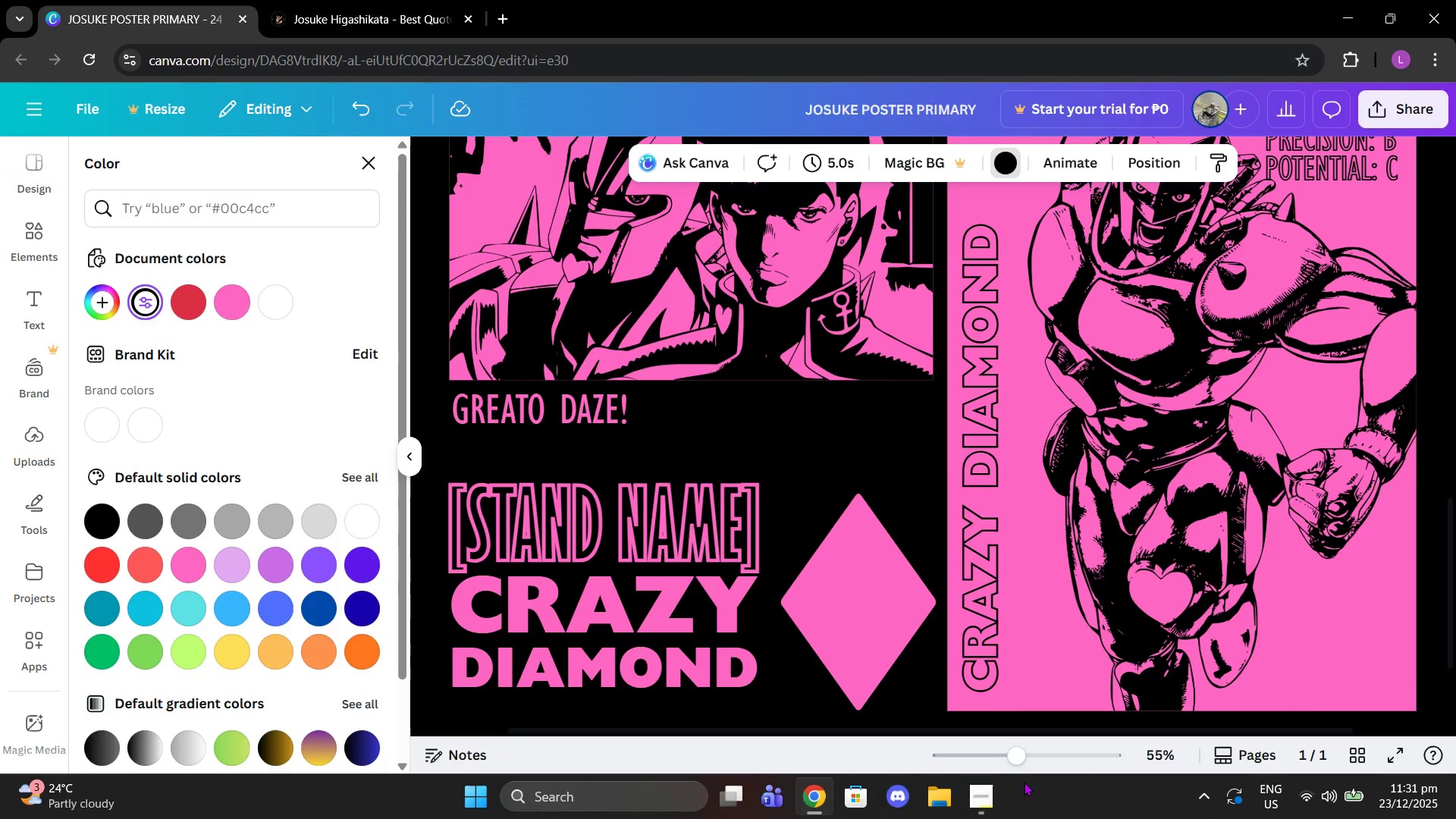 
left_click_drag(start_coordinate=[1012, 765], to_coordinate=[989, 763])
 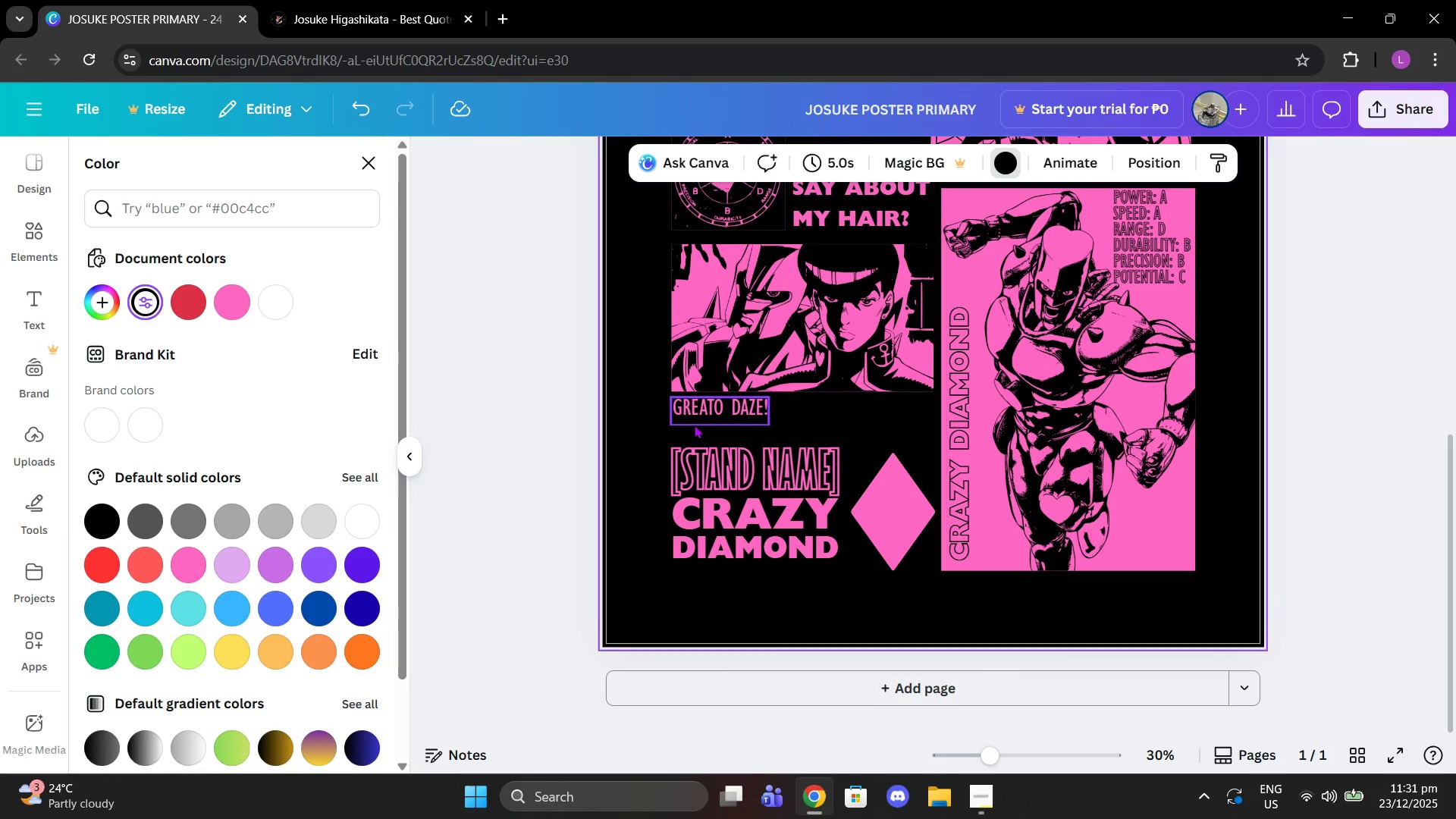 
left_click([292, 199])
 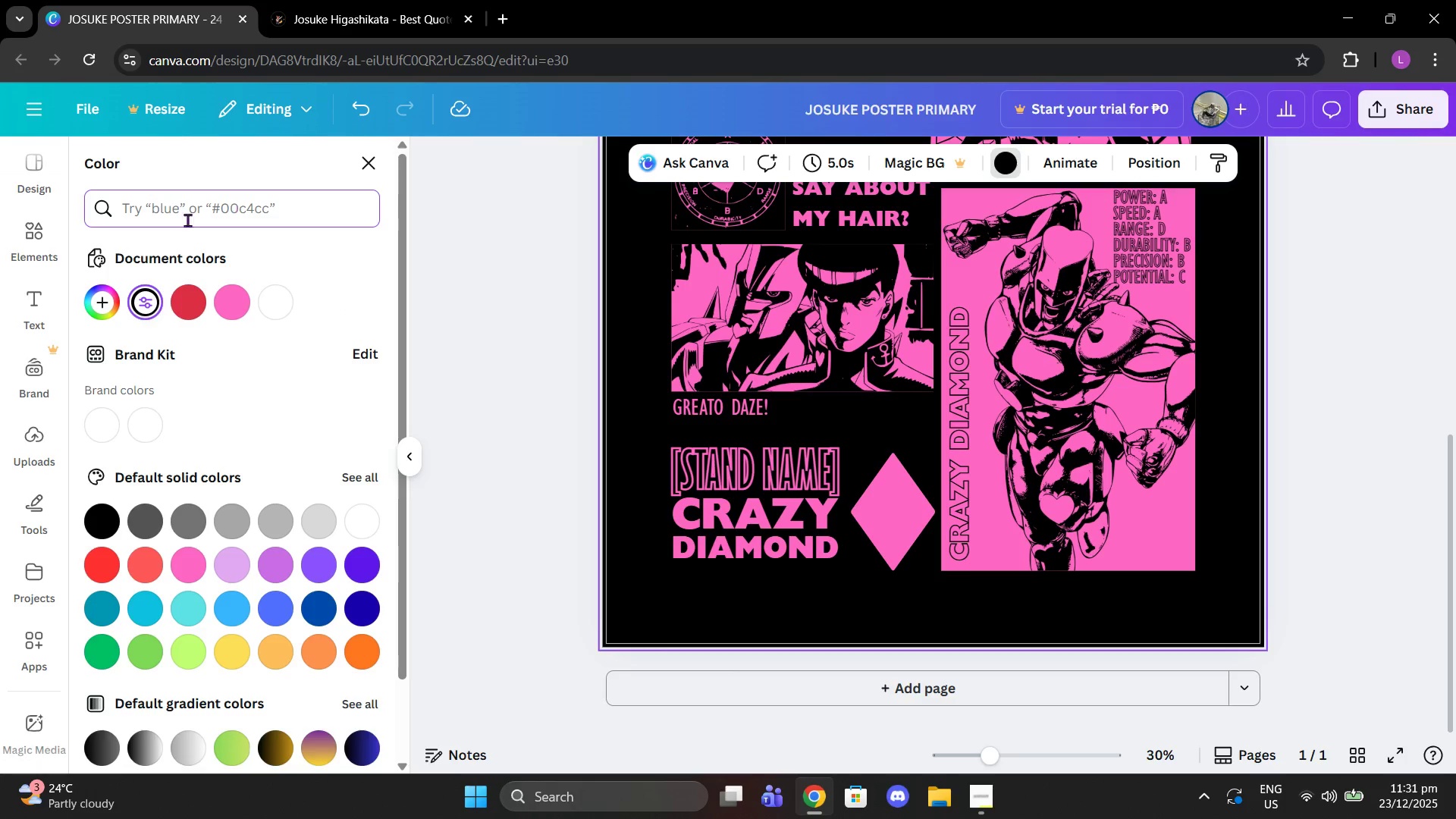 
left_click([36, 240])
 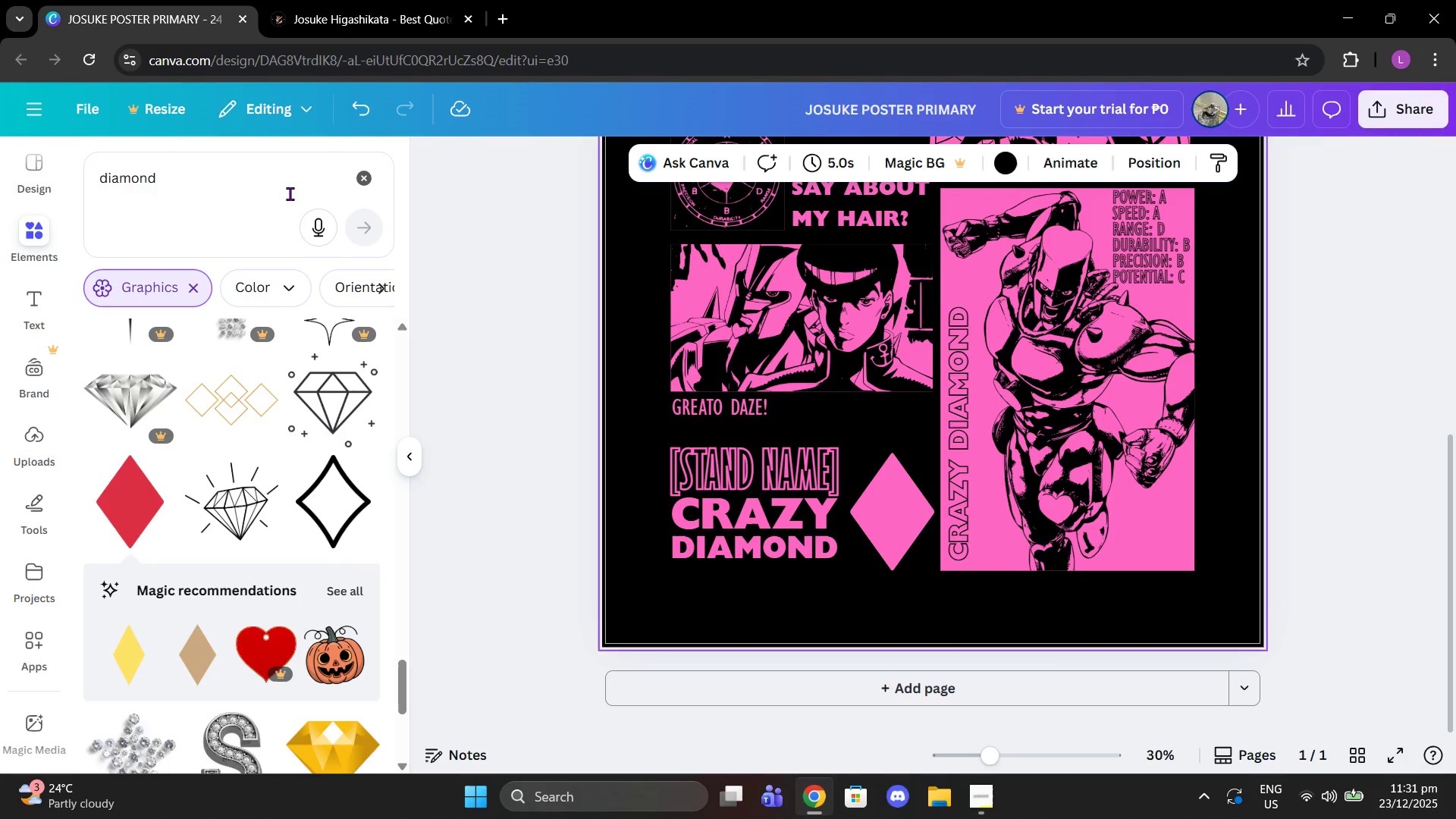 
left_click_drag(start_coordinate=[290, 176], to_coordinate=[39, 195])
 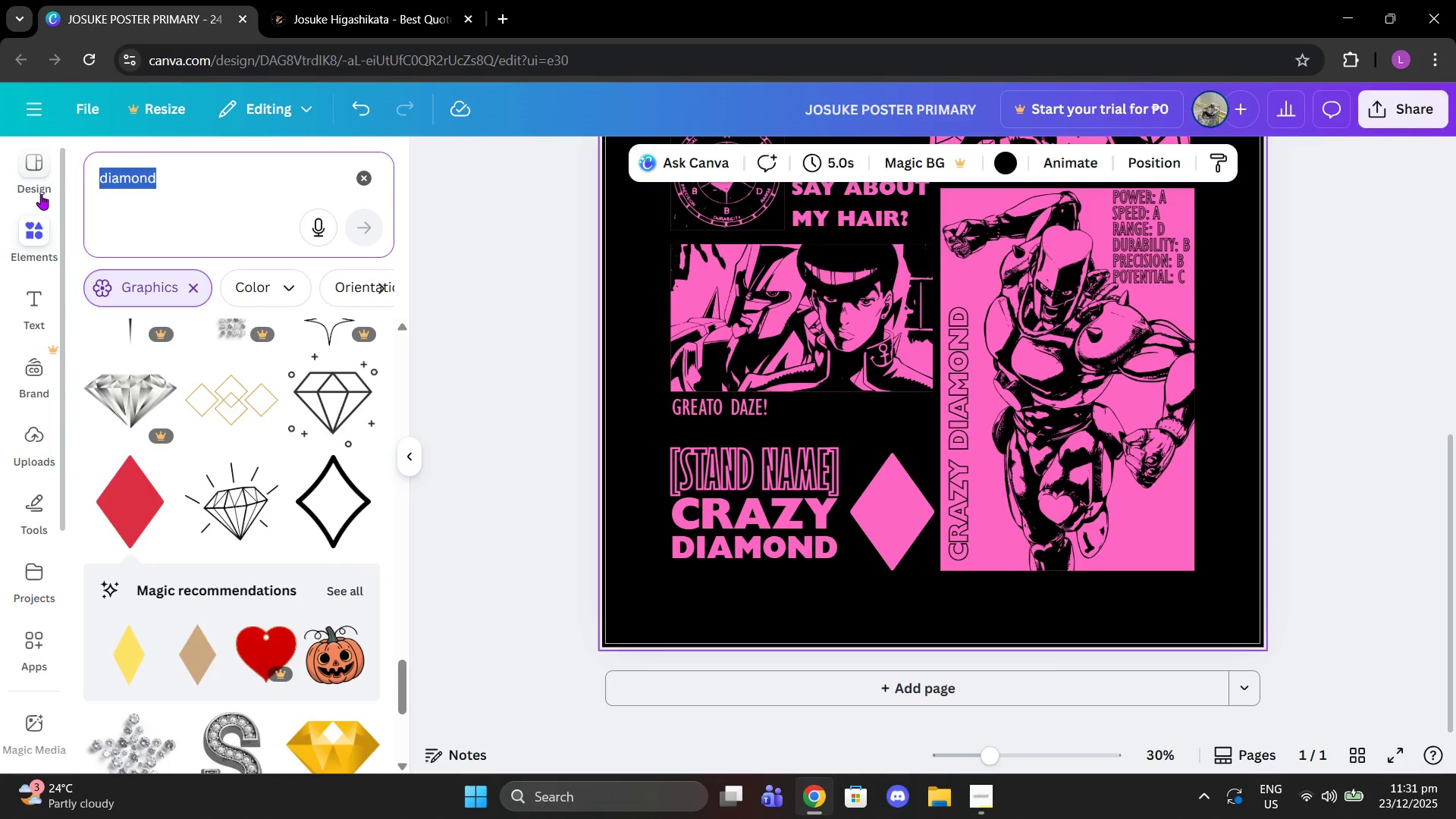 
type(lines)
 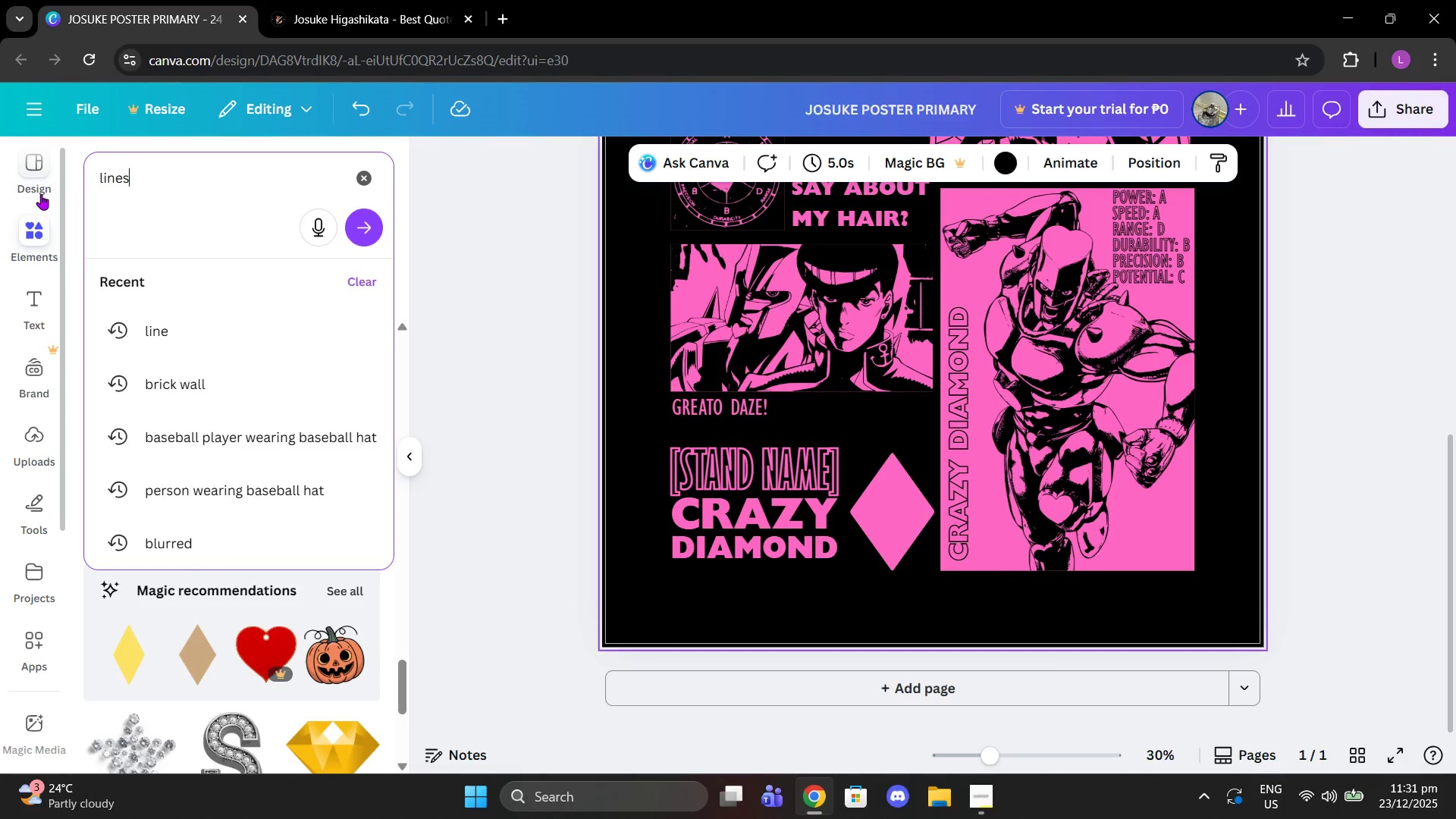 
key(Enter)
 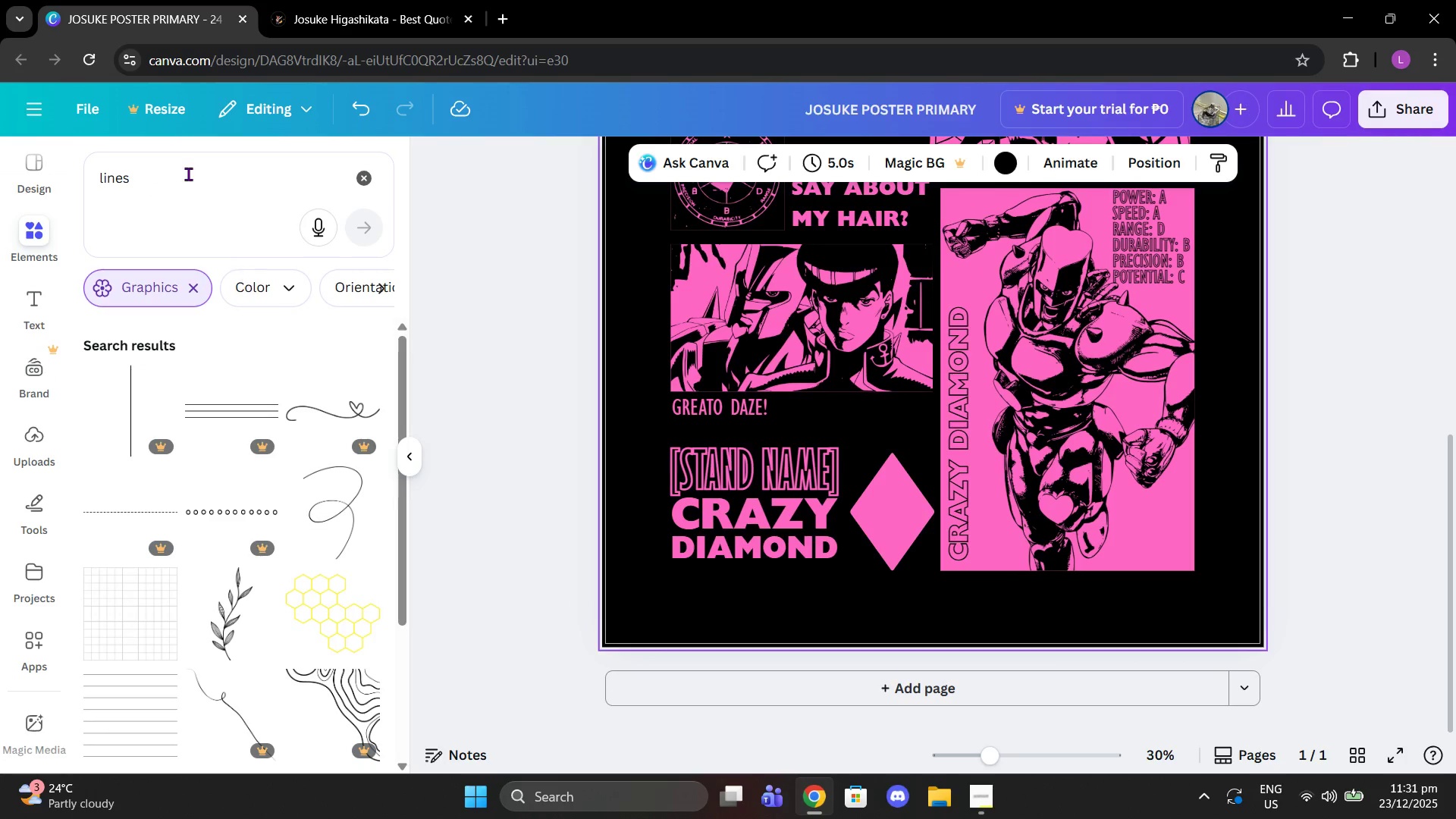 
mouse_move([221, 292])
 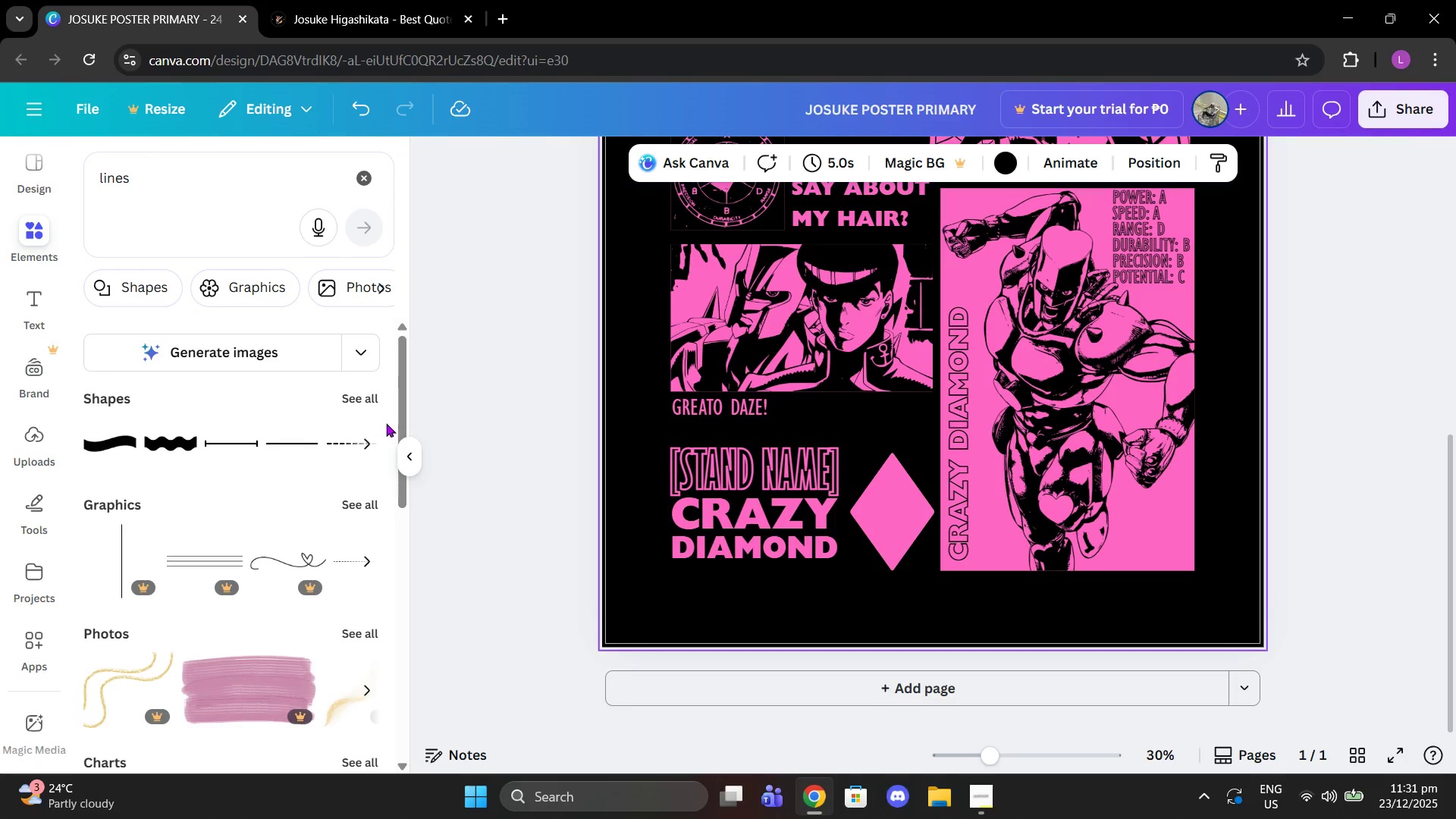 
left_click([347, 398])
 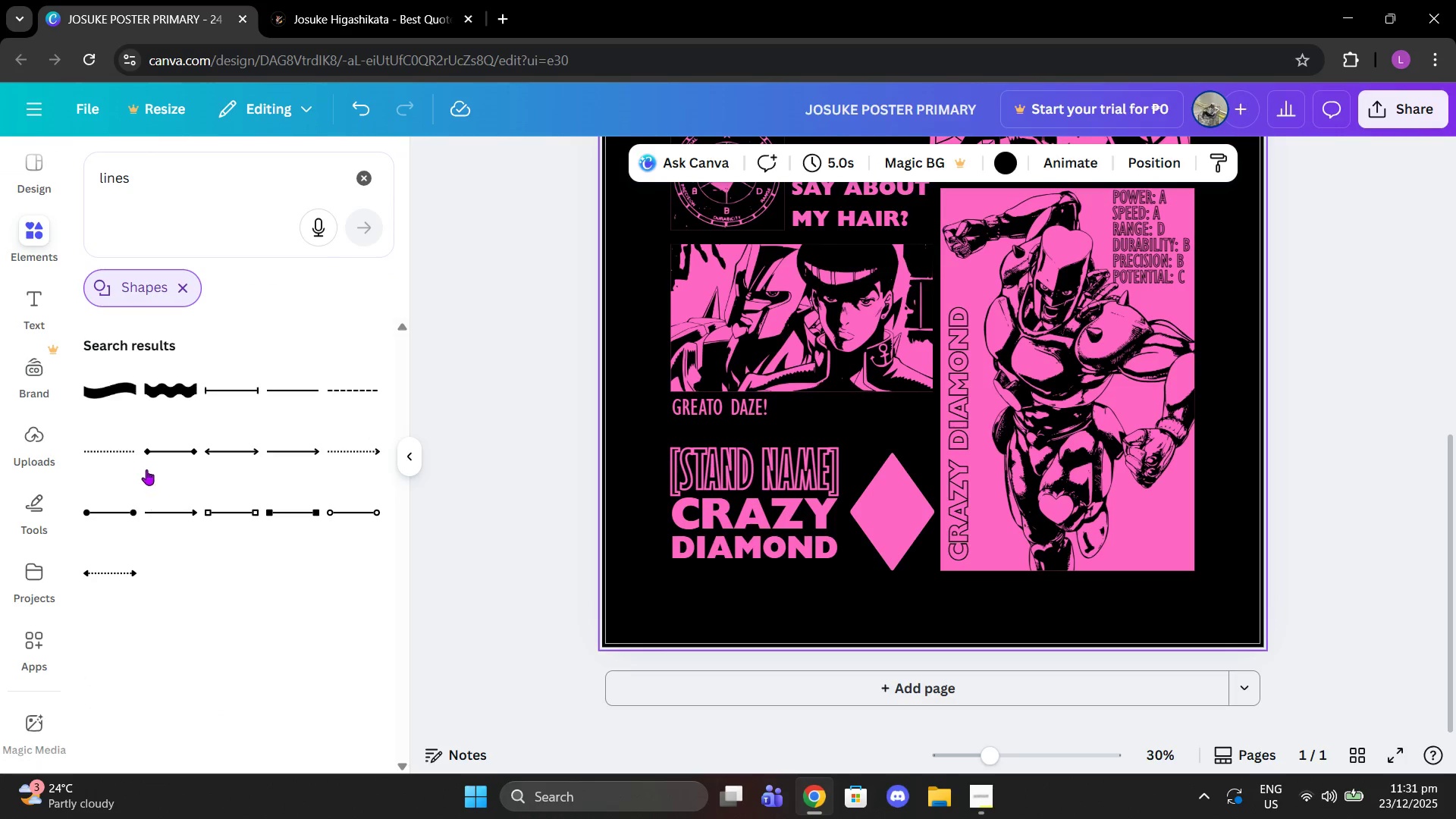 
left_click([295, 394])
 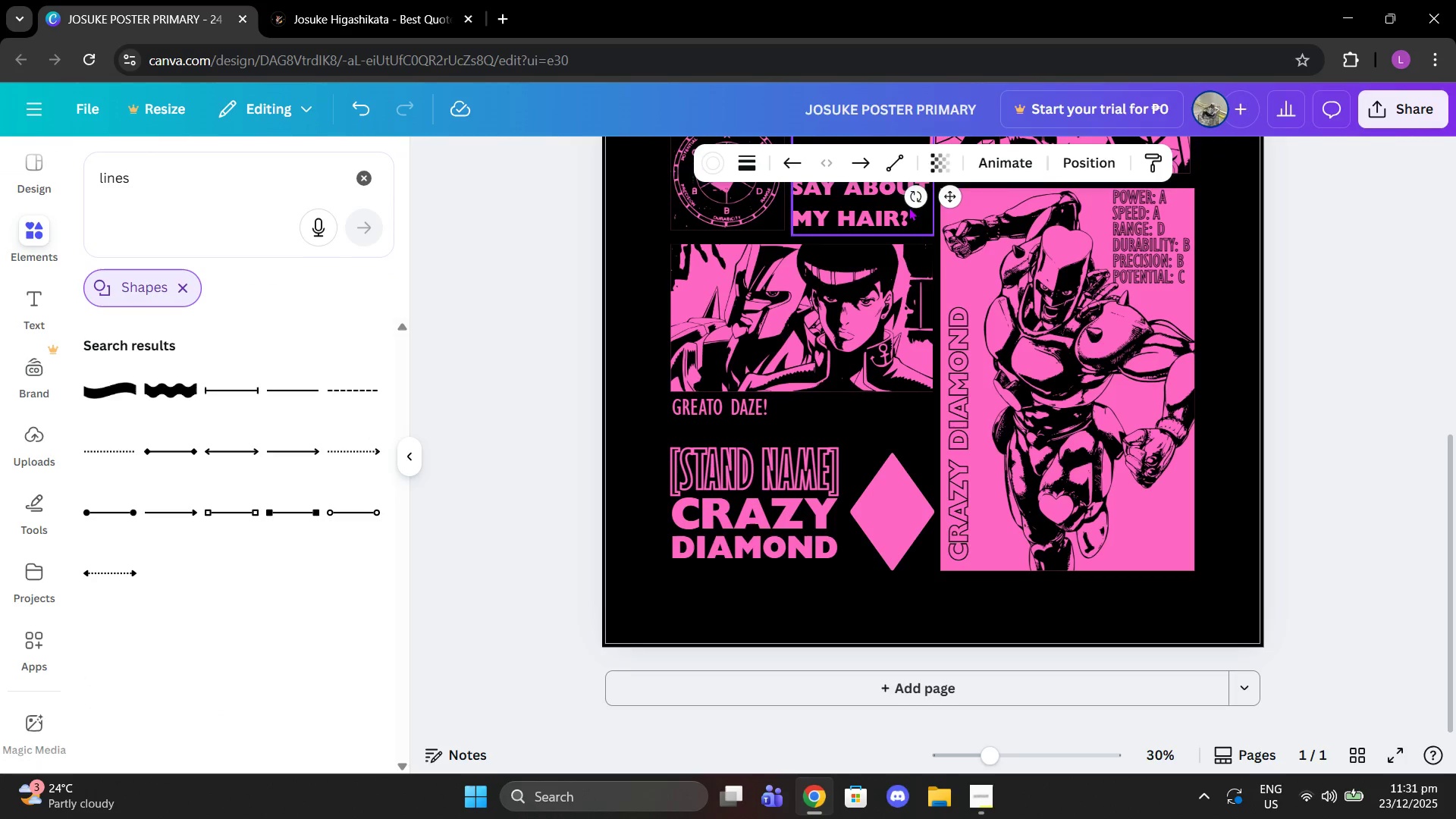 
scroll: coordinate [934, 303], scroll_direction: up, amount: 1.0
 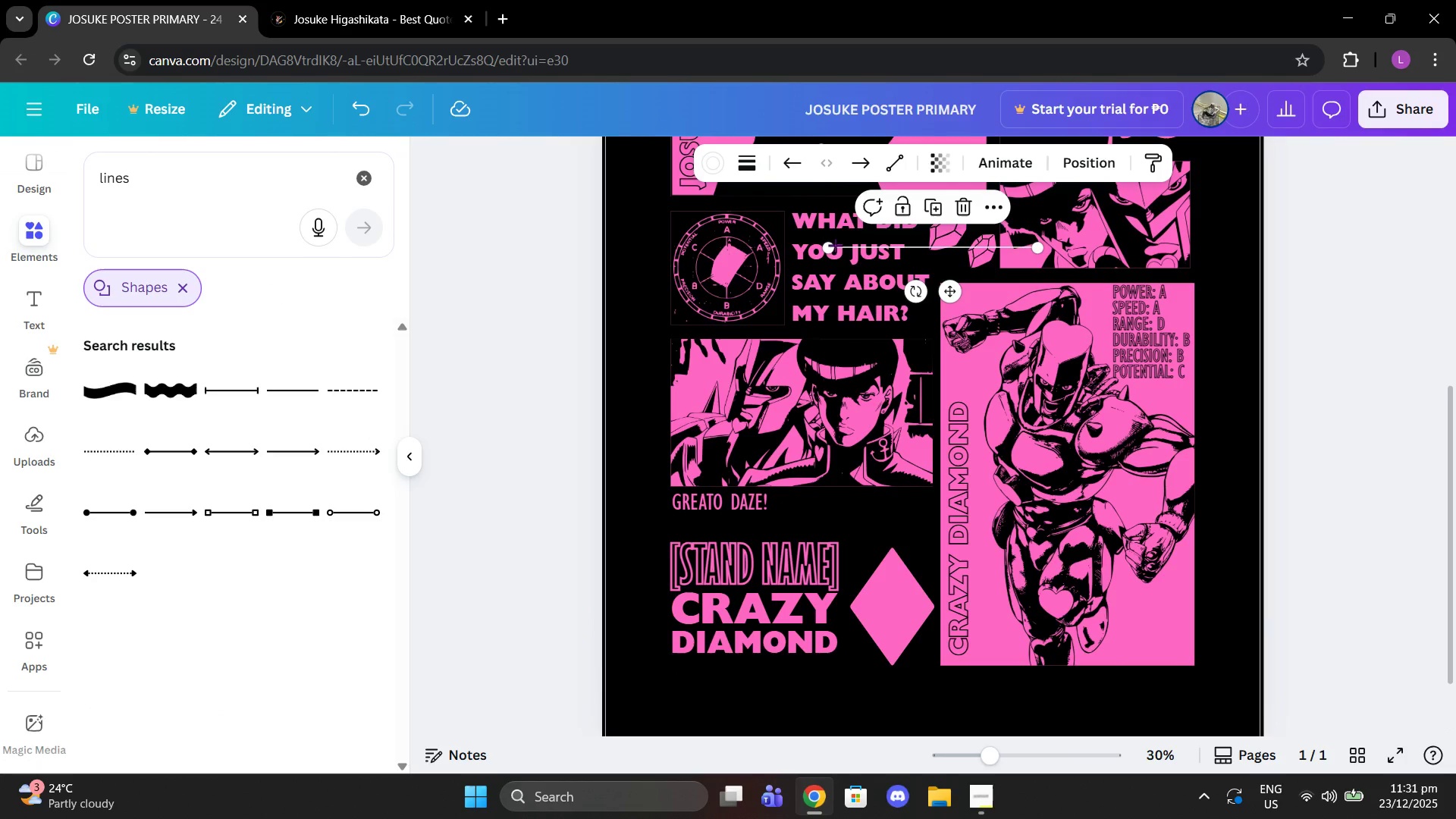 
left_click_drag(start_coordinate=[830, 245], to_coordinate=[675, 673])
 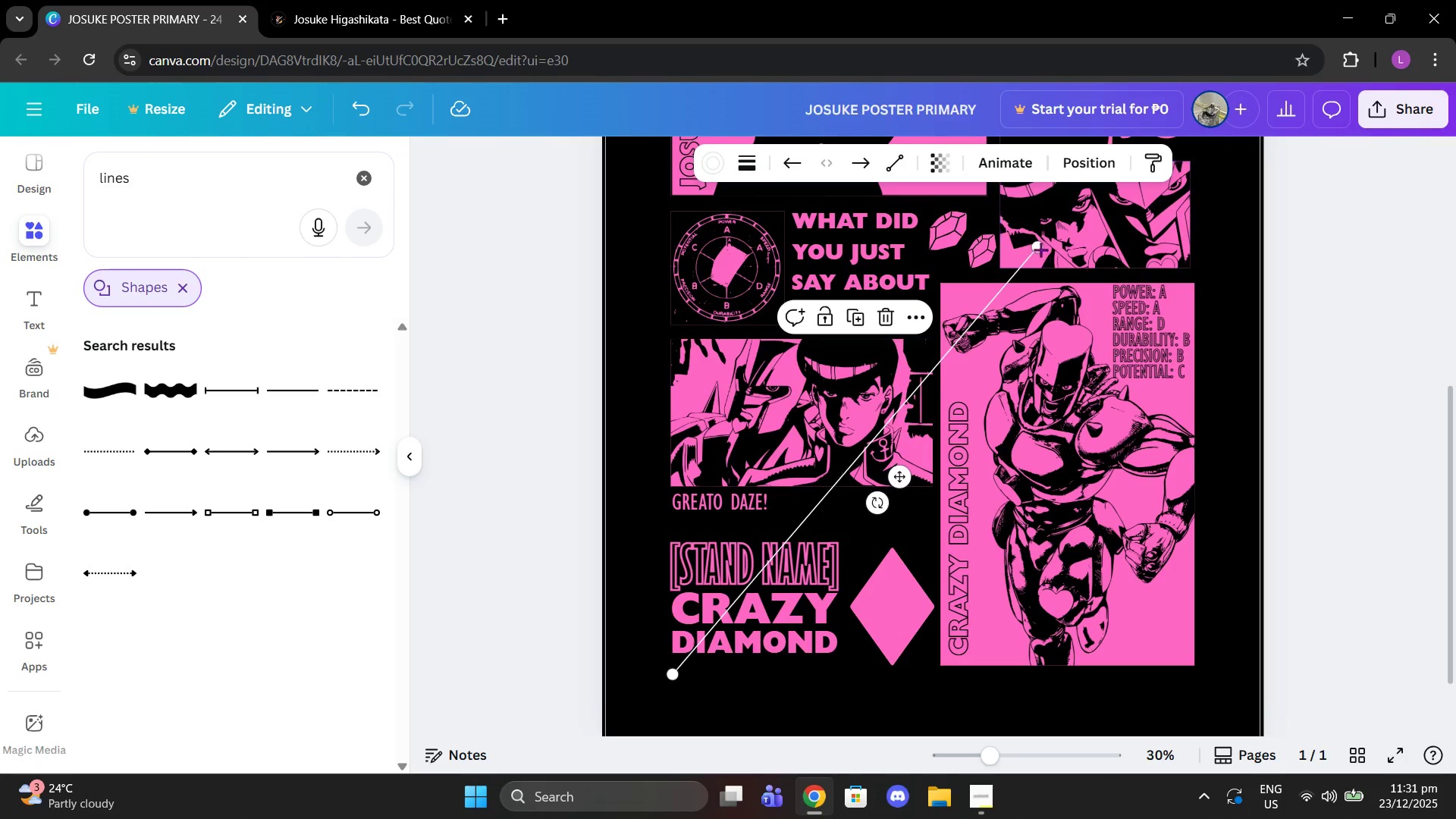 
left_click_drag(start_coordinate=[1040, 249], to_coordinate=[1197, 676])
 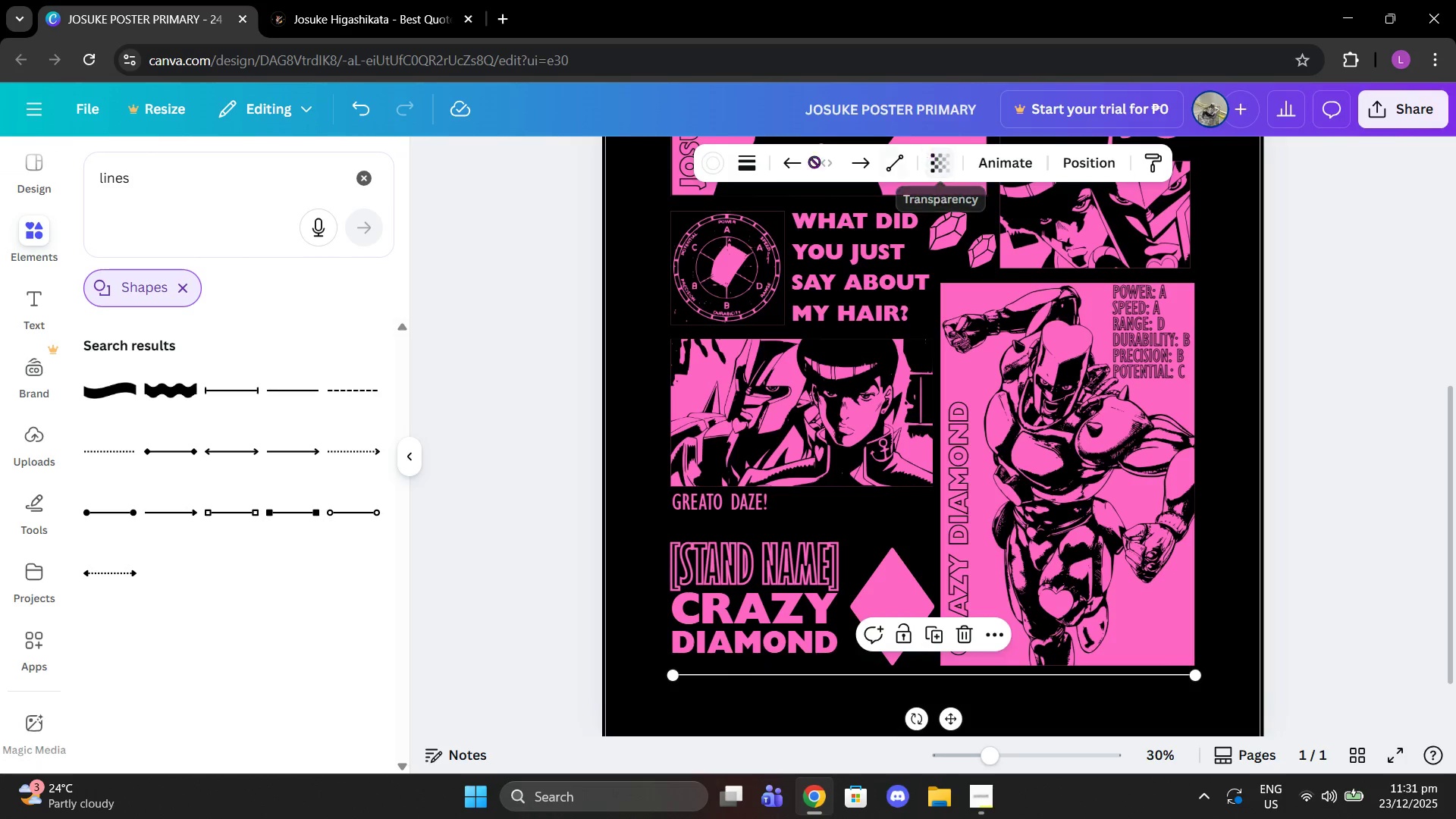 
left_click([703, 163])
 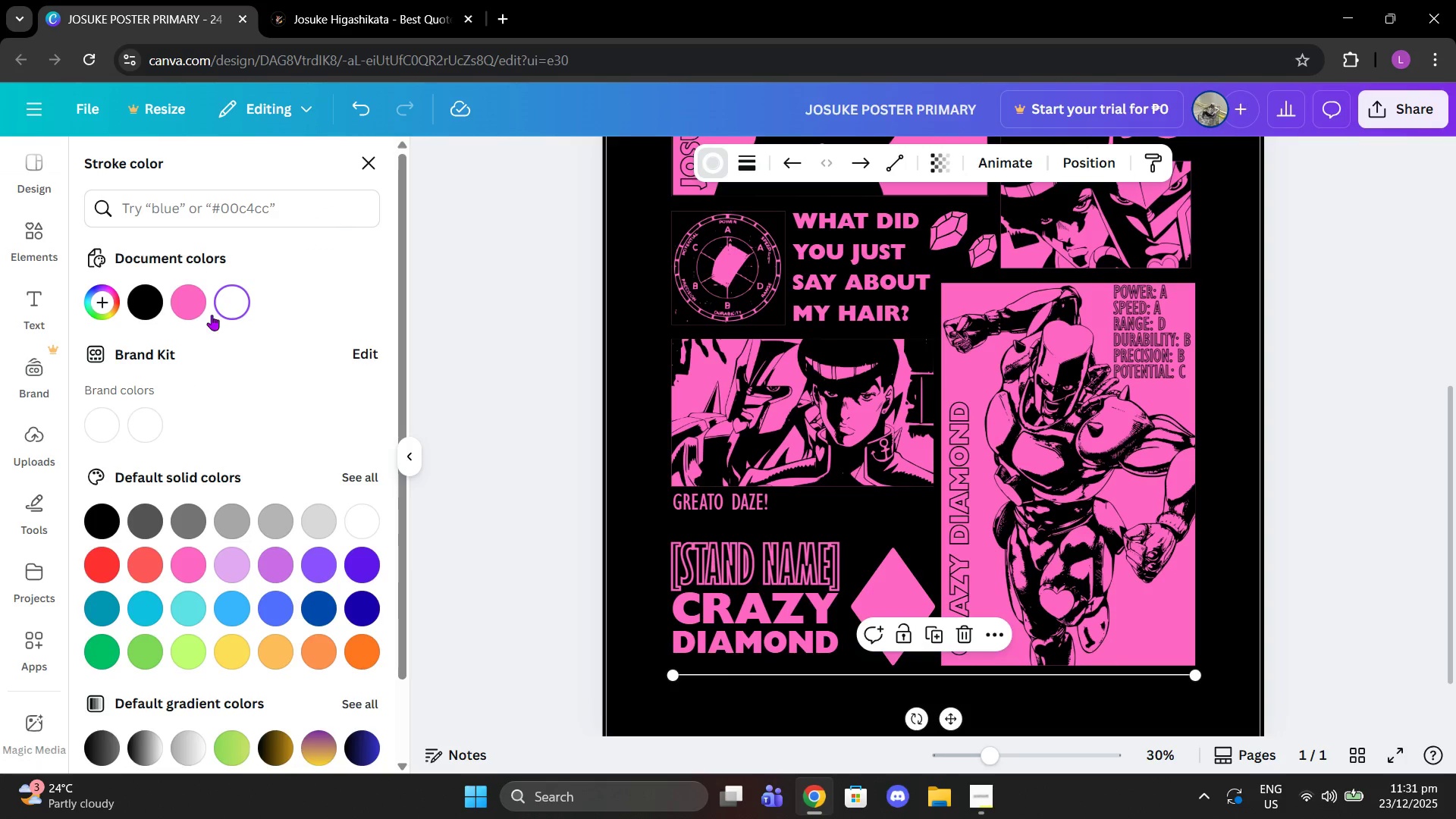 
left_click([193, 311])
 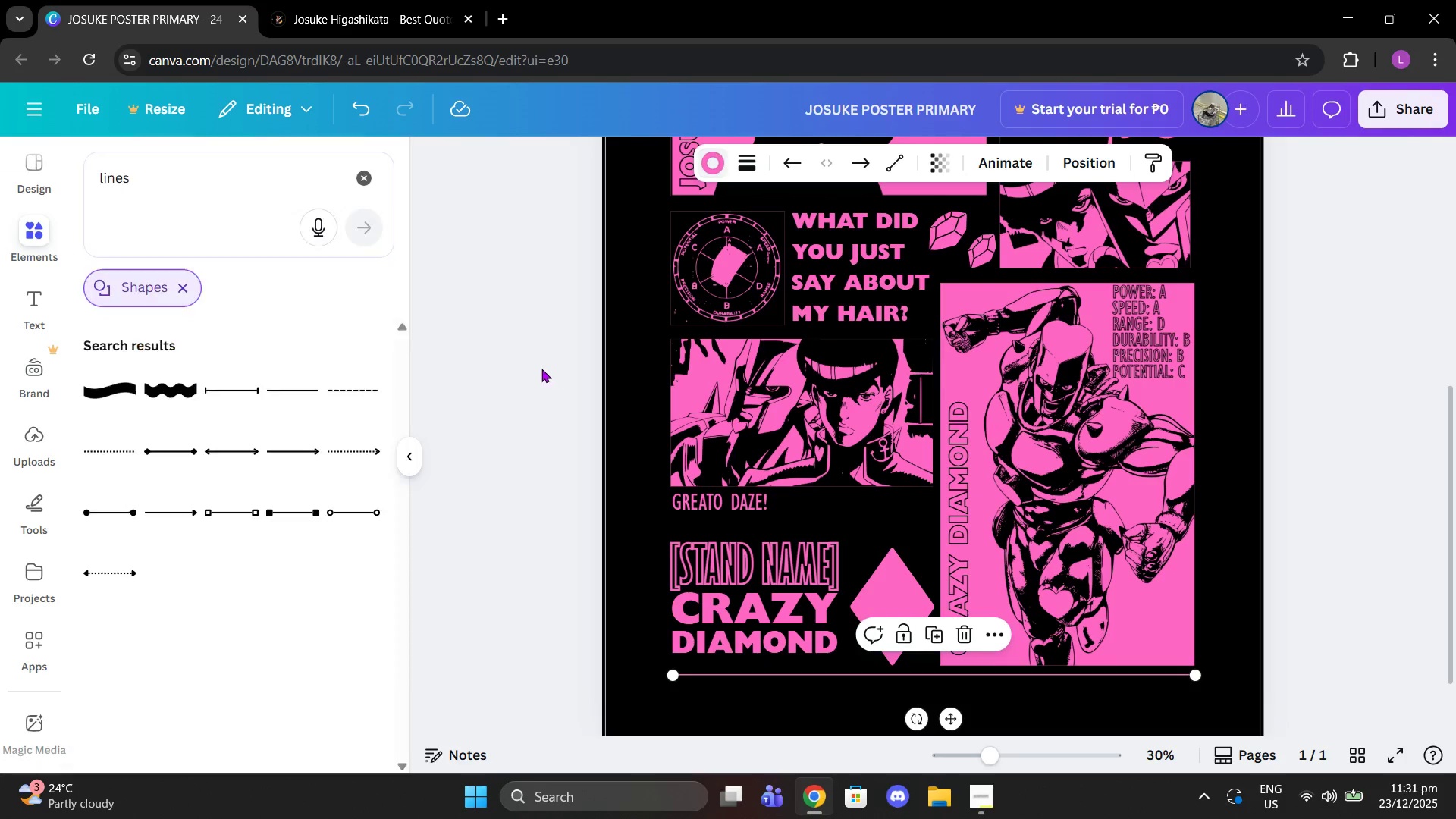 
double_click([529, 368])
 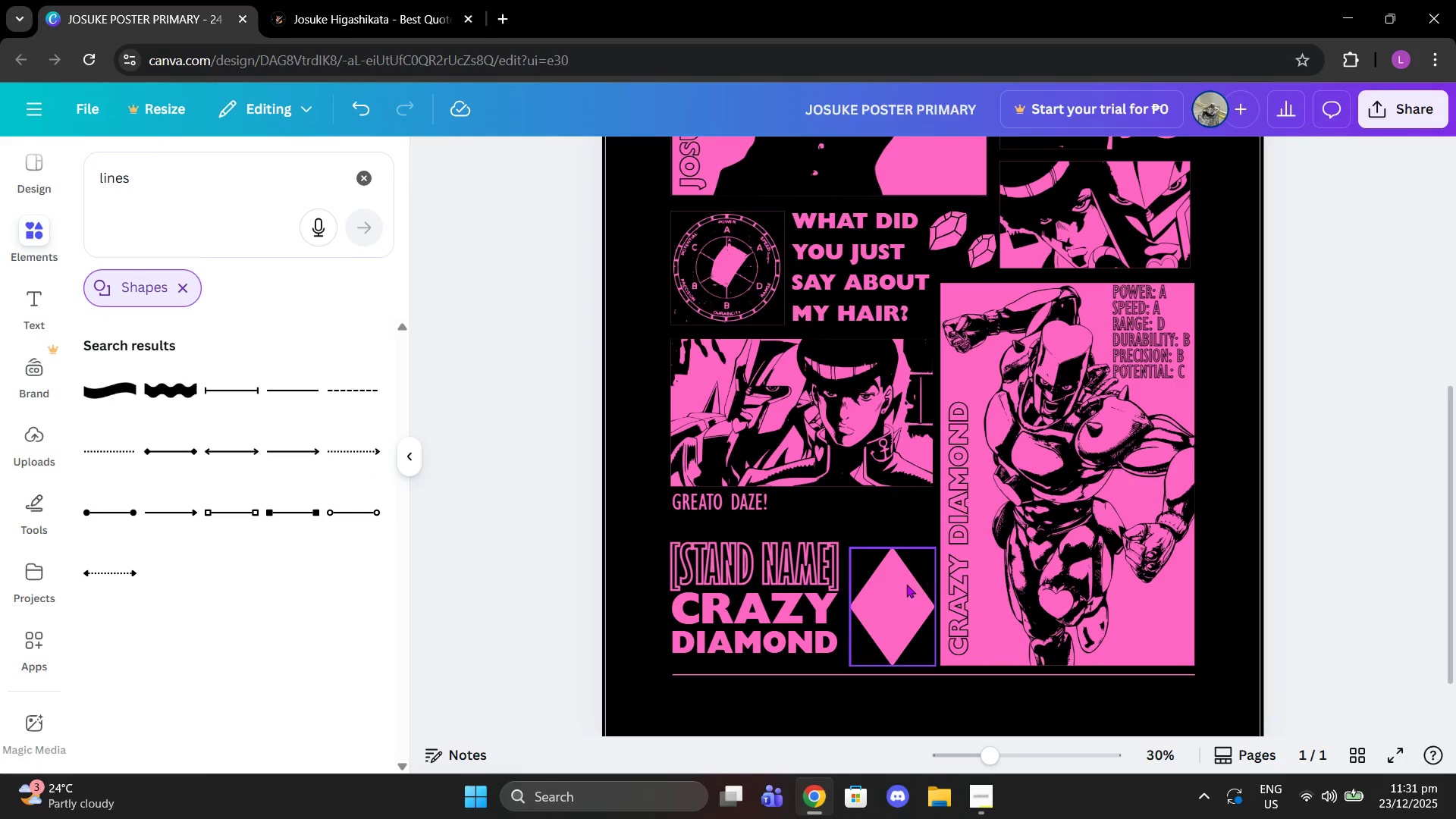 
left_click_drag(start_coordinate=[885, 598], to_coordinate=[885, 589])
 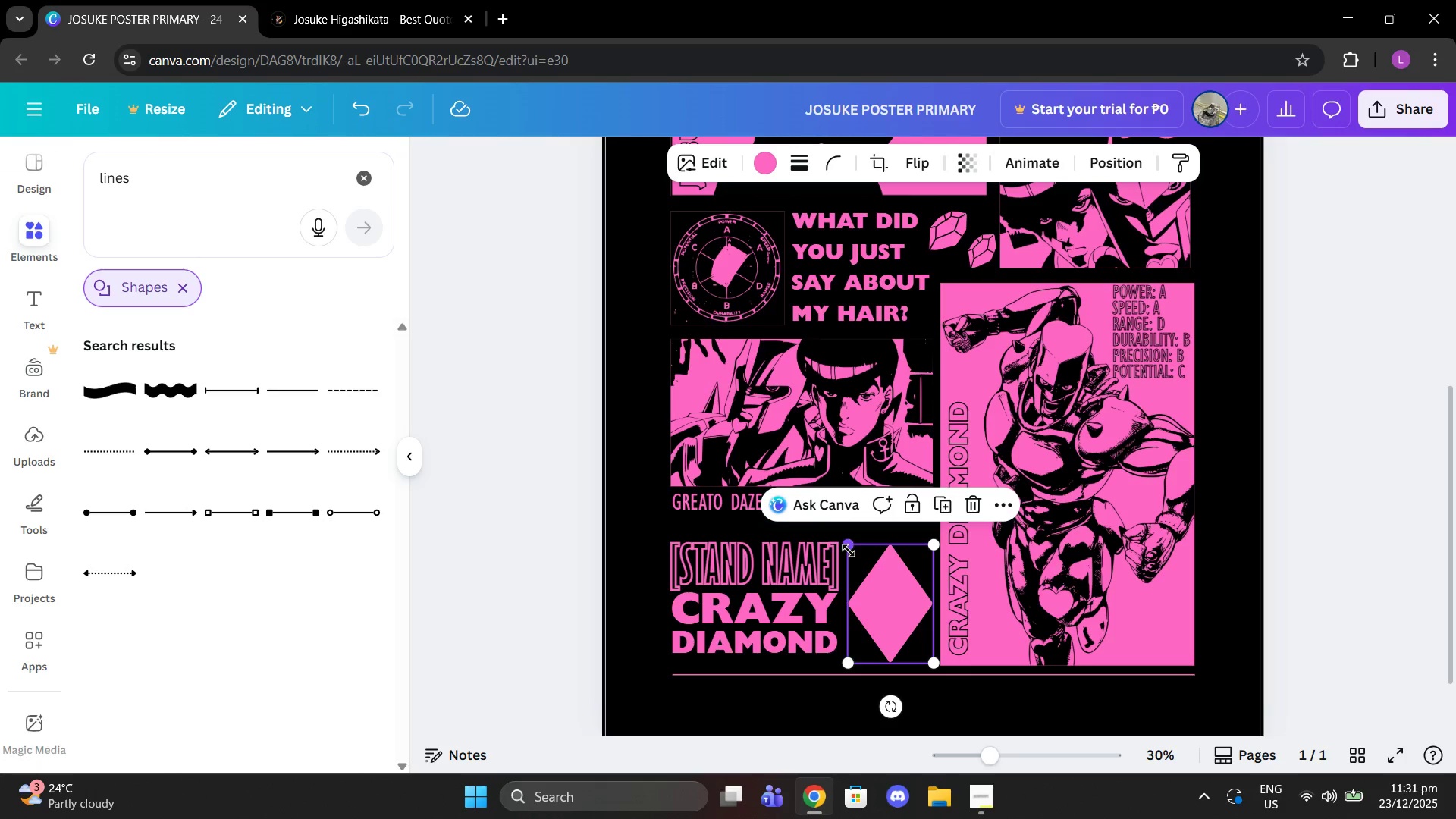 
left_click_drag(start_coordinate=[849, 551], to_coordinate=[871, 563])
 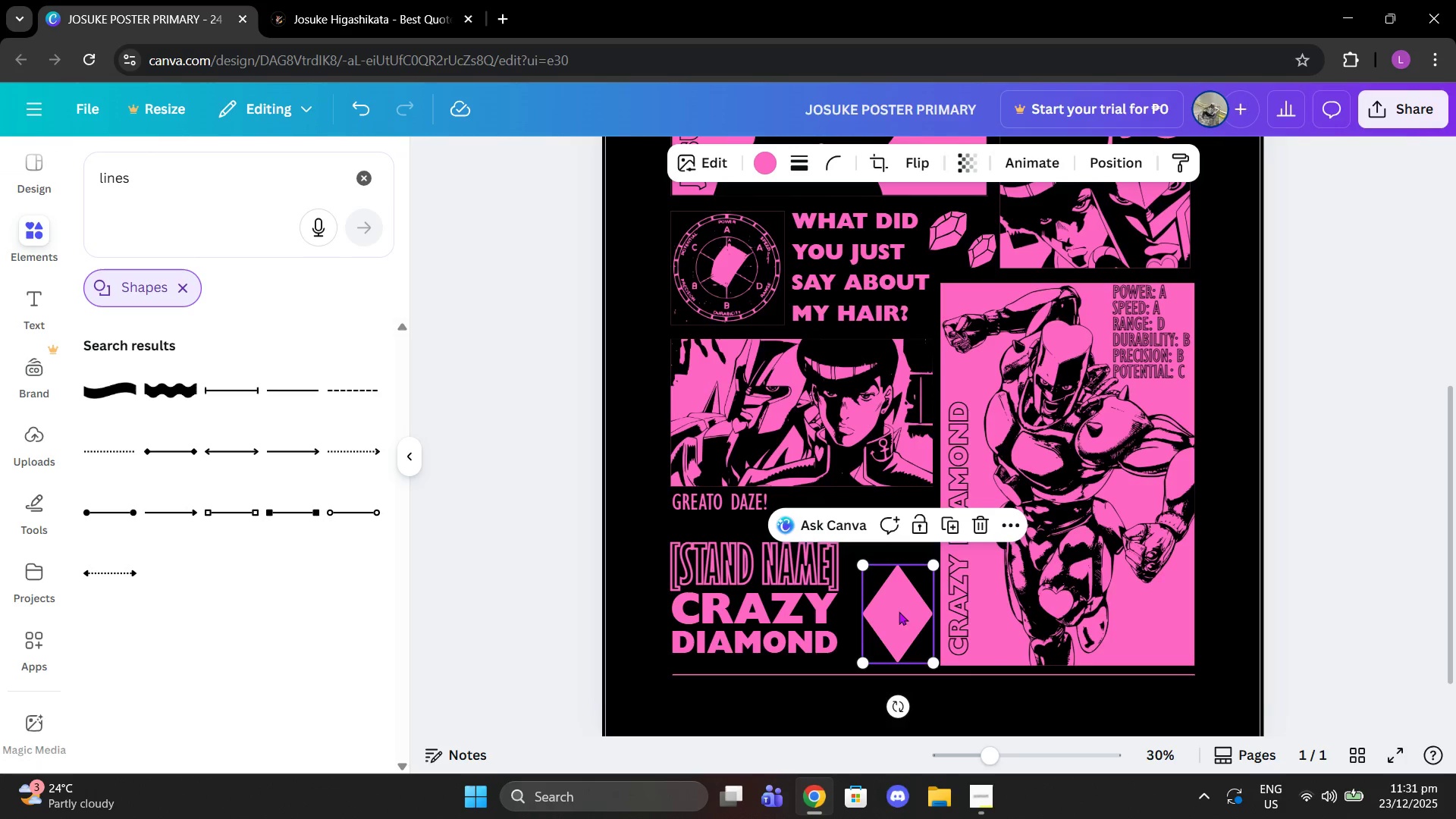 
left_click_drag(start_coordinate=[899, 613], to_coordinate=[890, 593])
 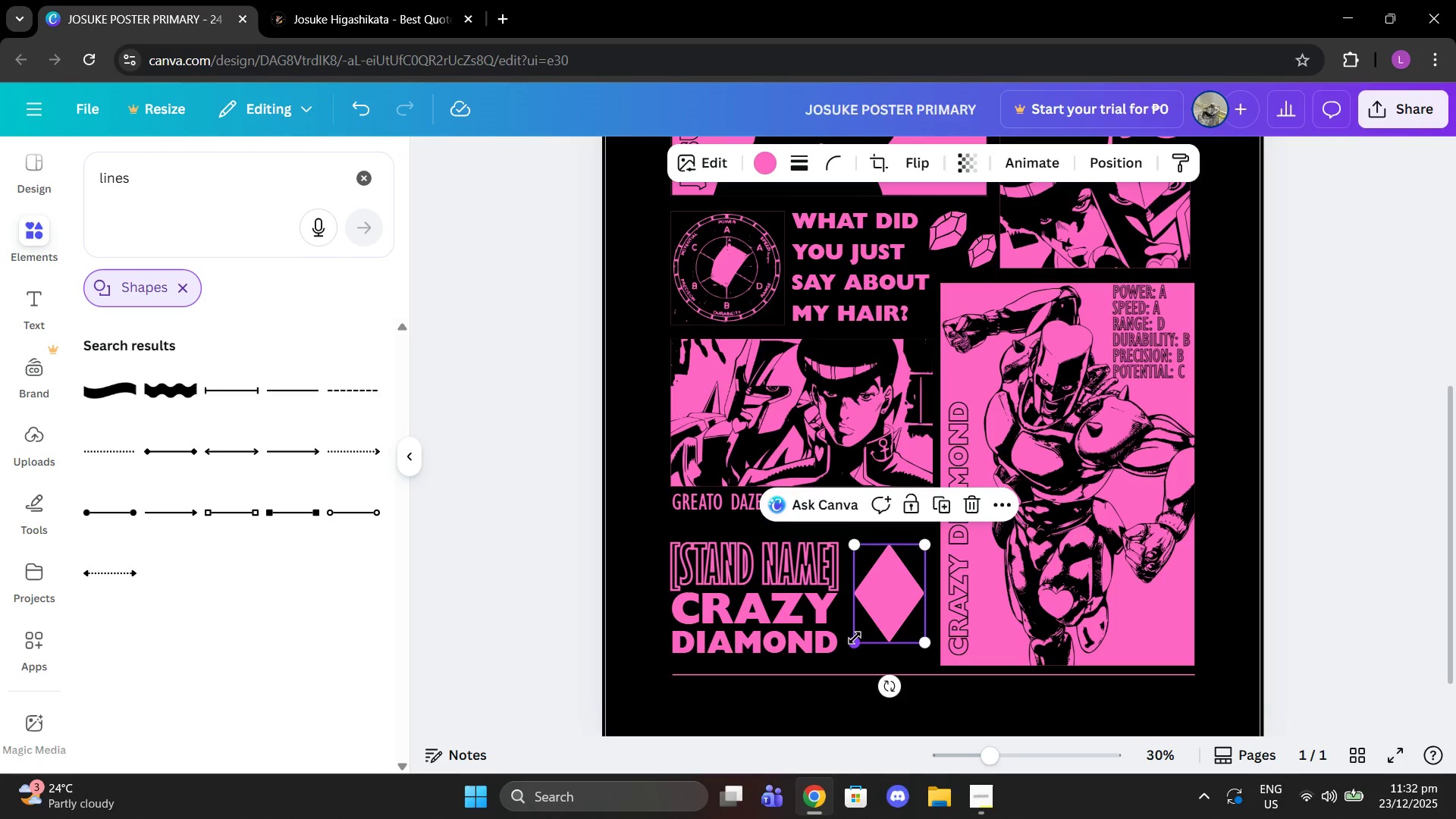 
left_click_drag(start_coordinate=[855, 638], to_coordinate=[848, 650])
 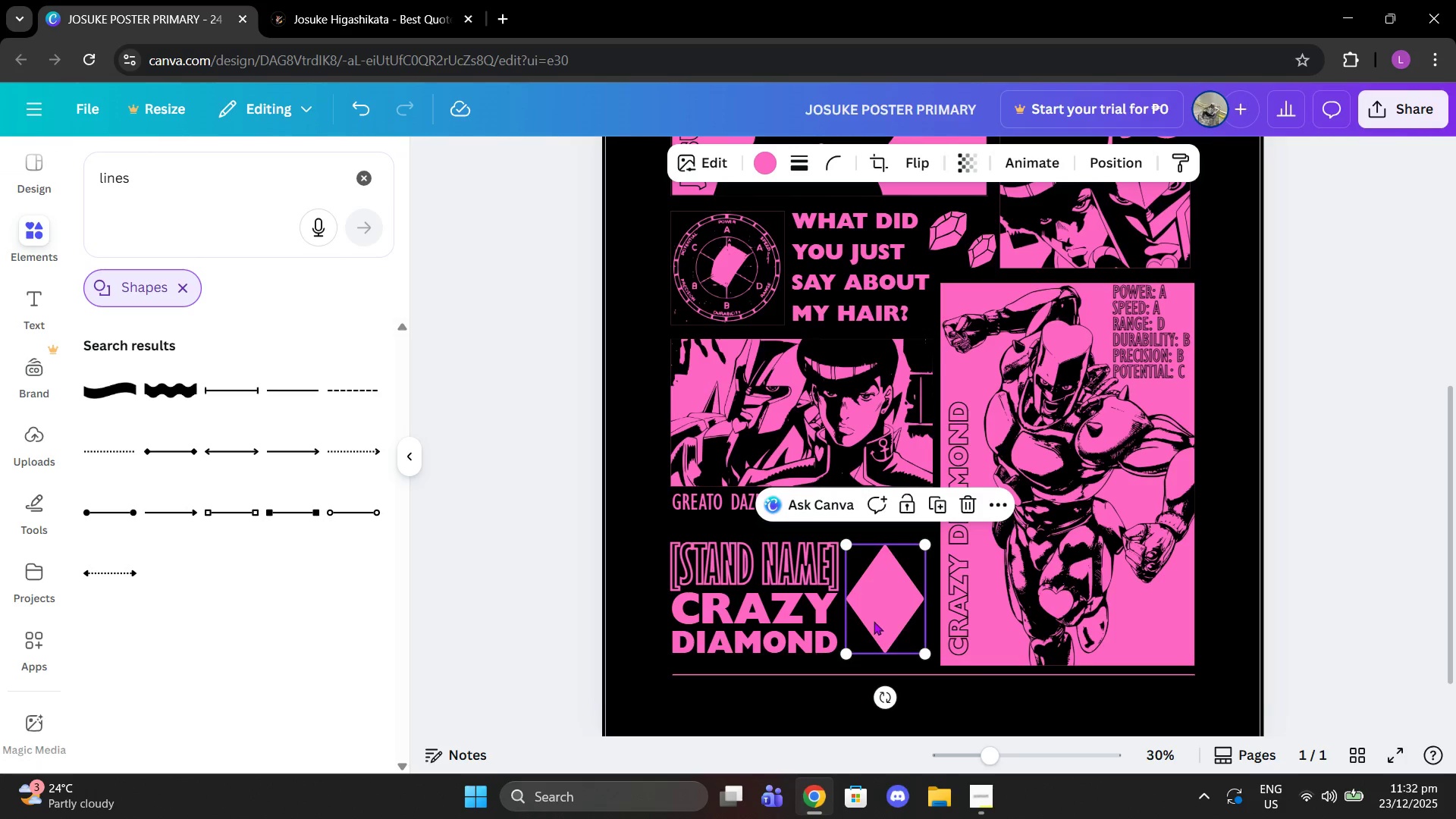 
left_click_drag(start_coordinate=[874, 621], to_coordinate=[877, 622])
 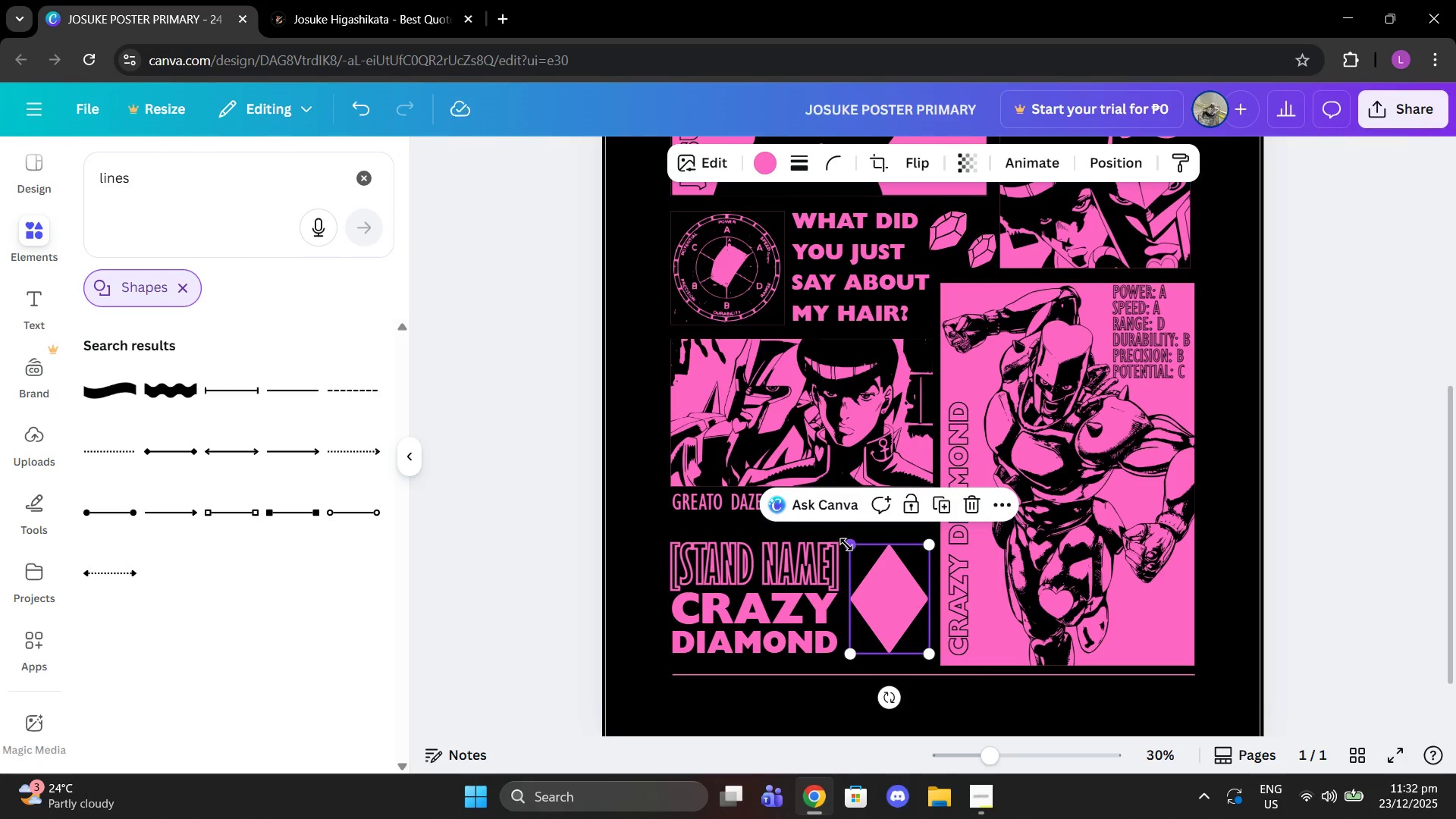 
left_click_drag(start_coordinate=[846, 544], to_coordinate=[838, 542])
 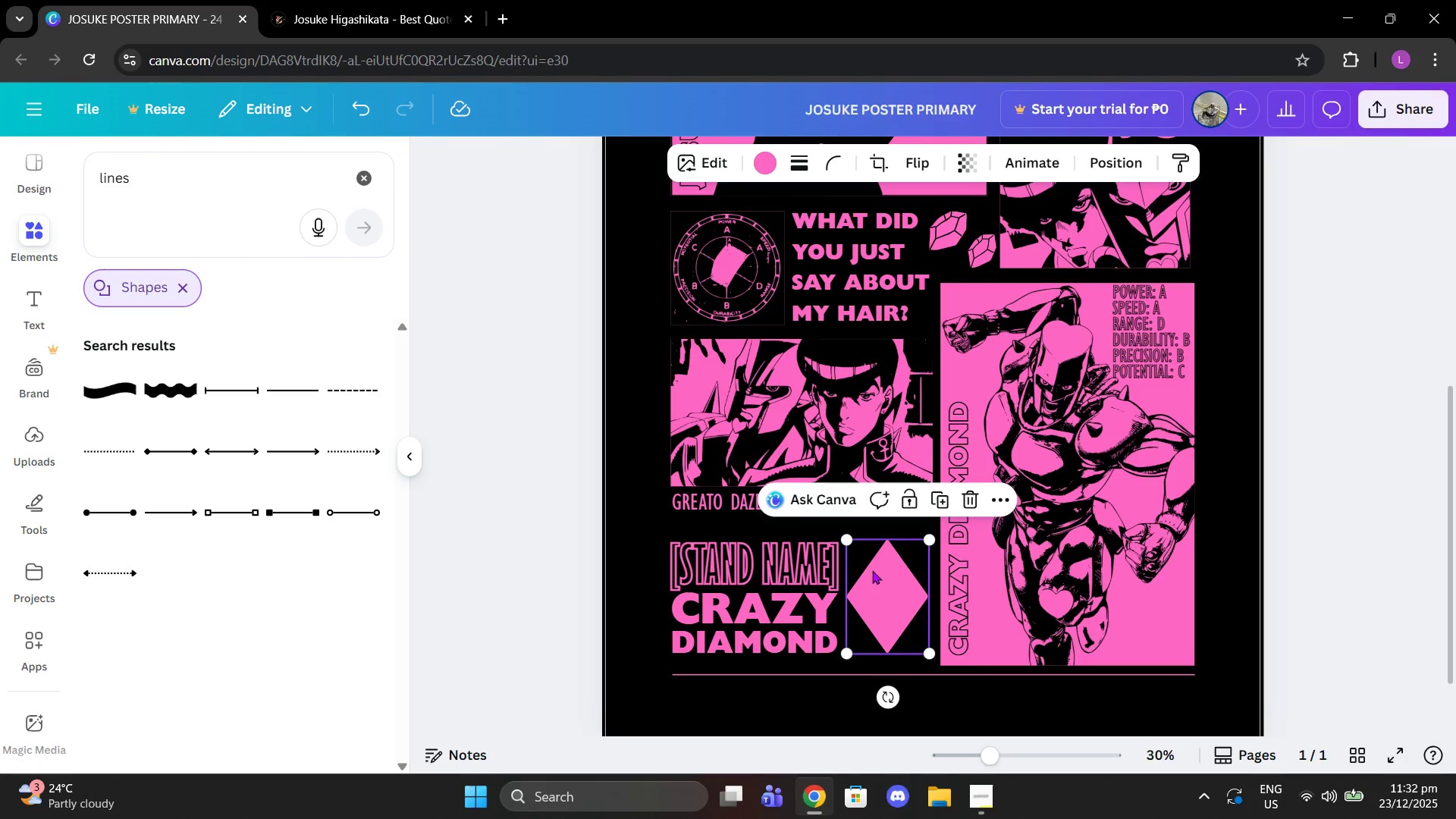 
left_click_drag(start_coordinate=[872, 570], to_coordinate=[876, 572])
 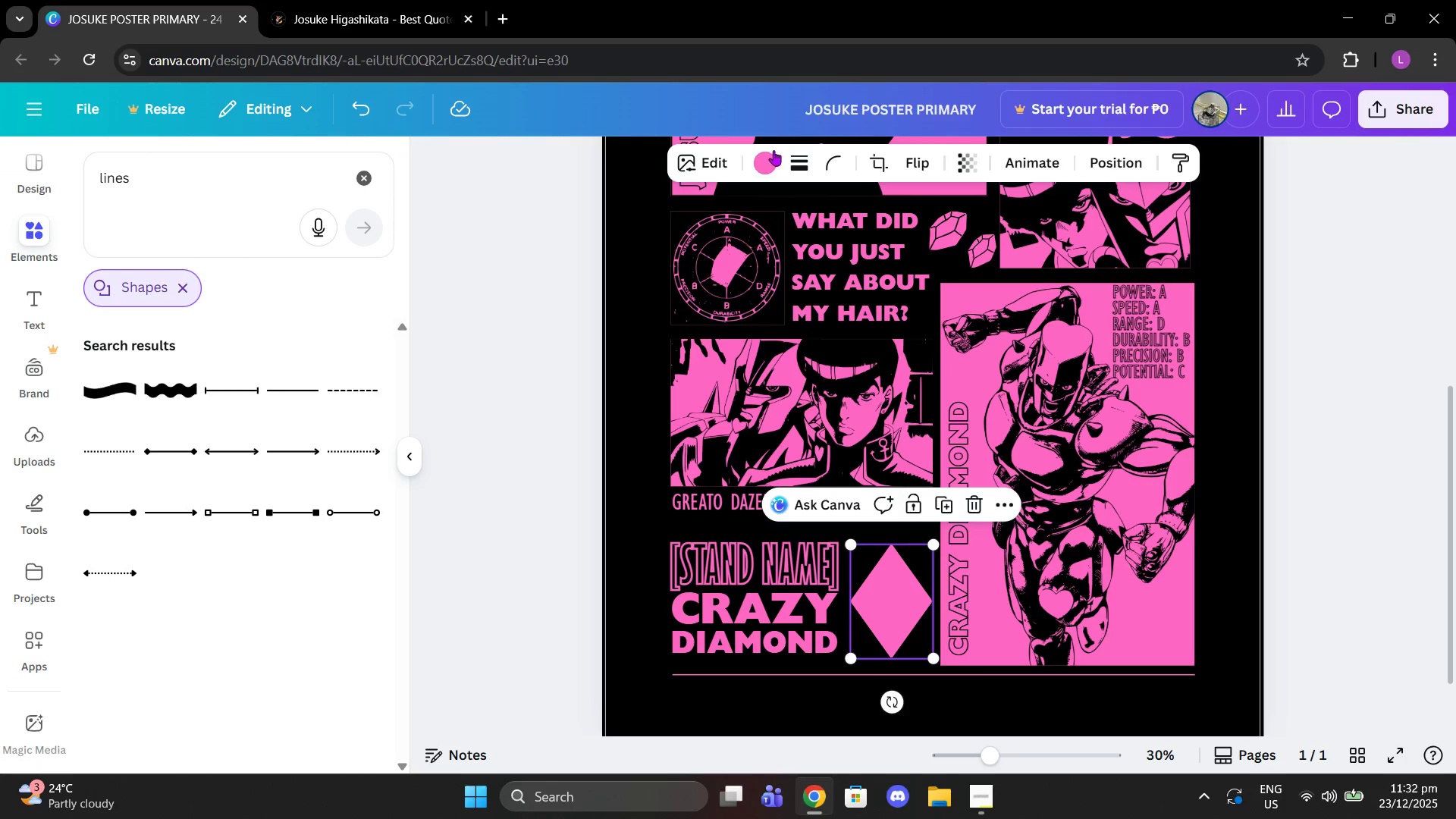 
left_click([769, 155])
 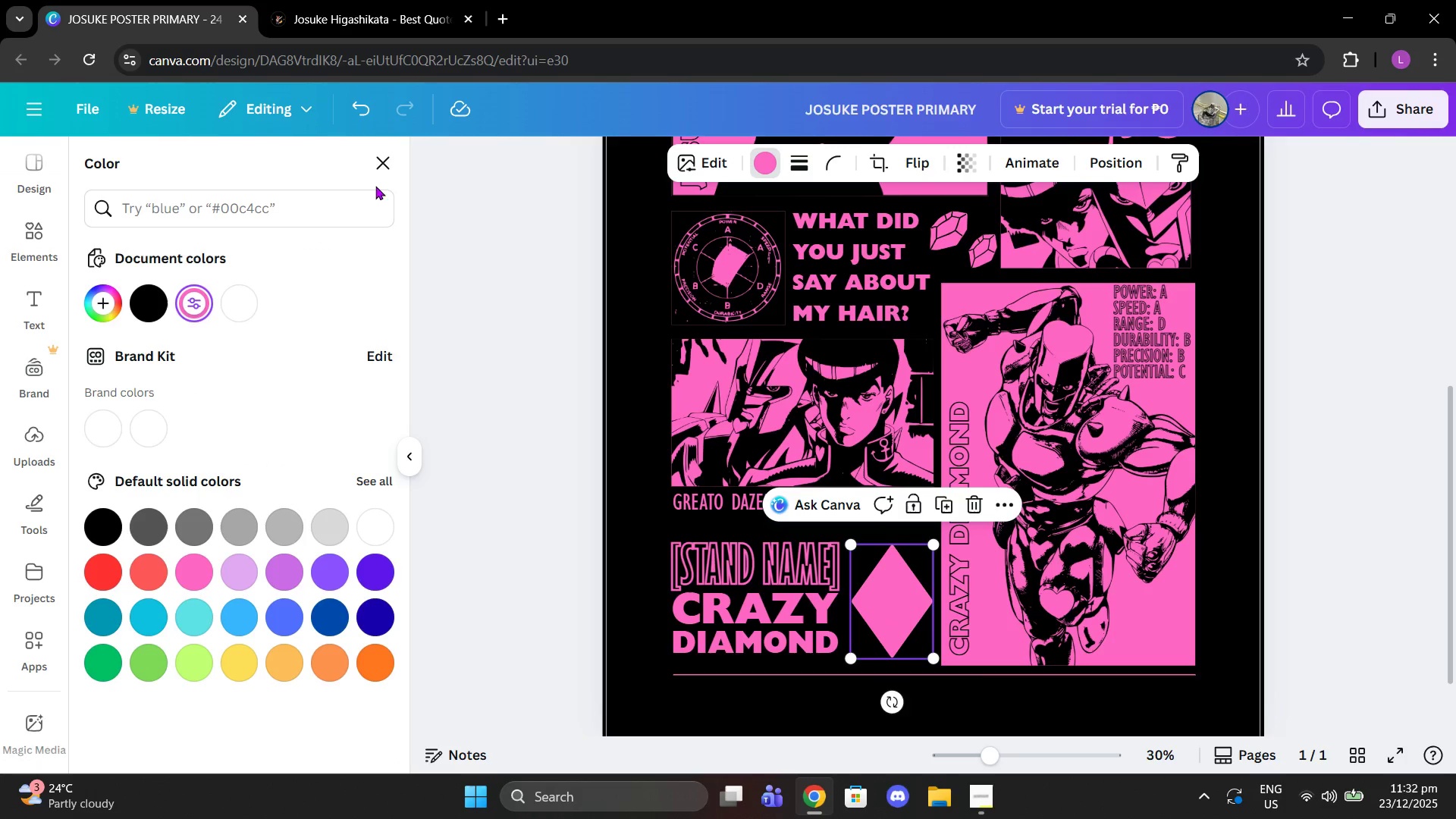 
left_click([391, 158])
 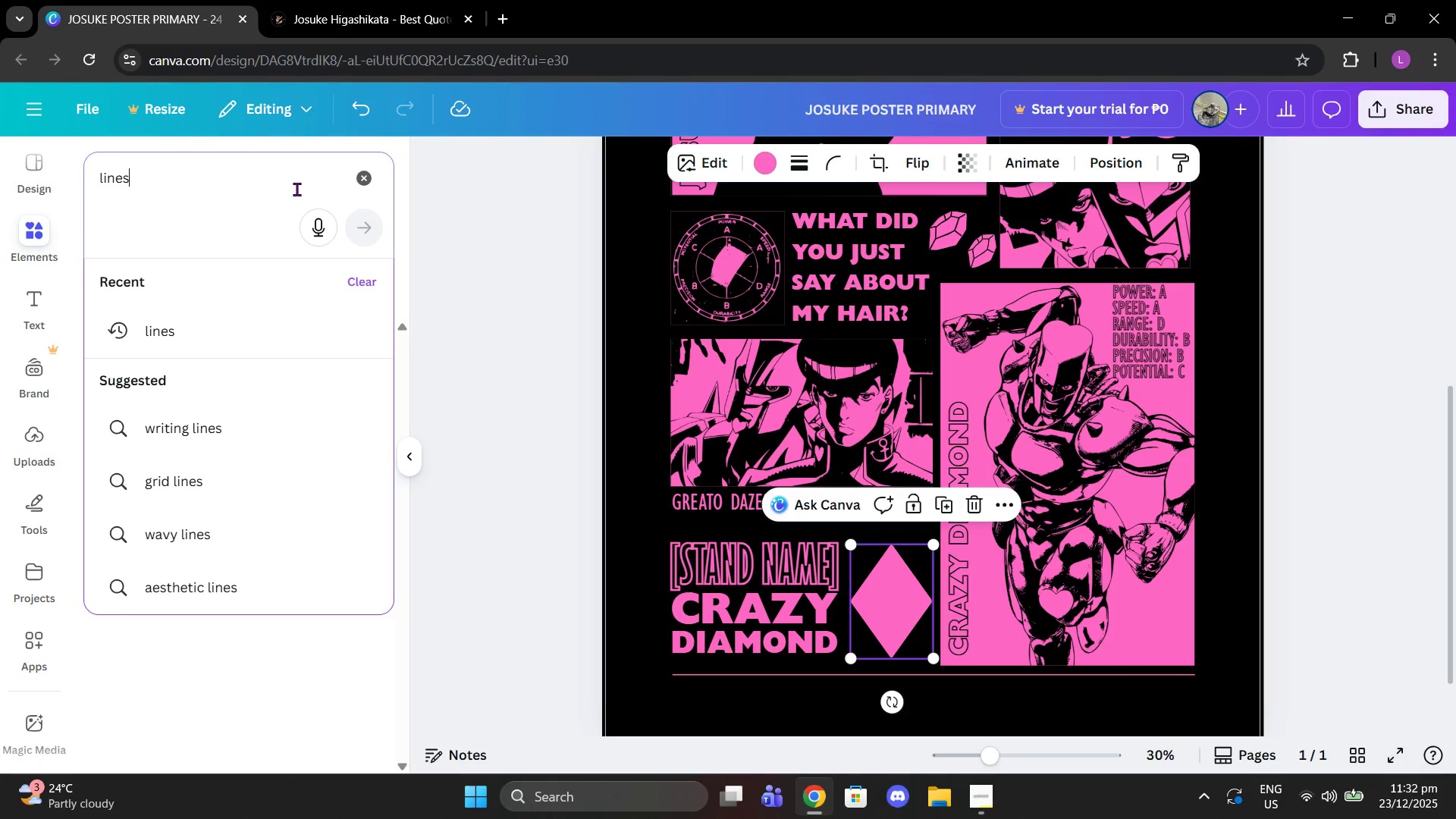 
double_click([359, 181])
 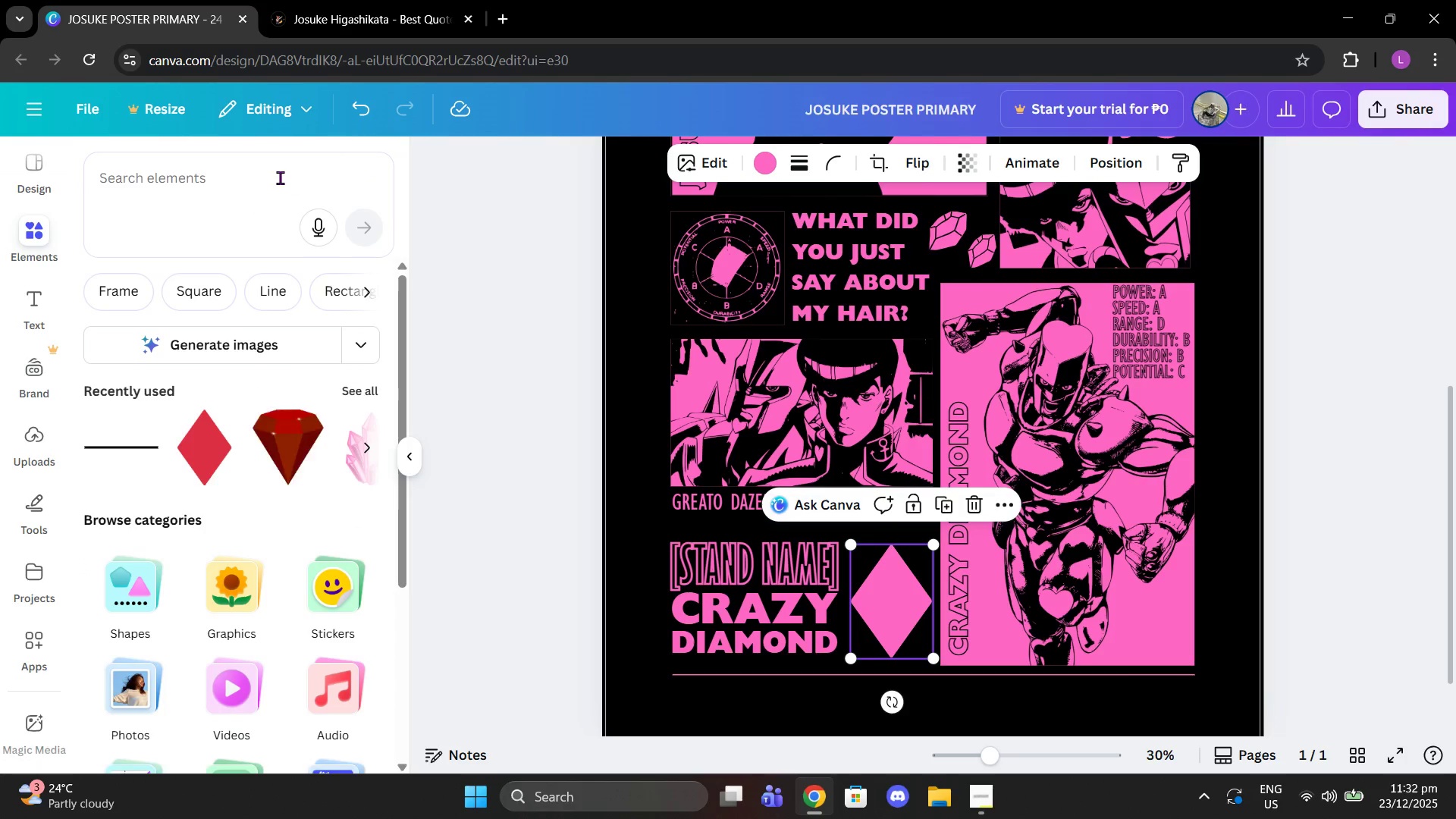 
left_click([280, 177])
 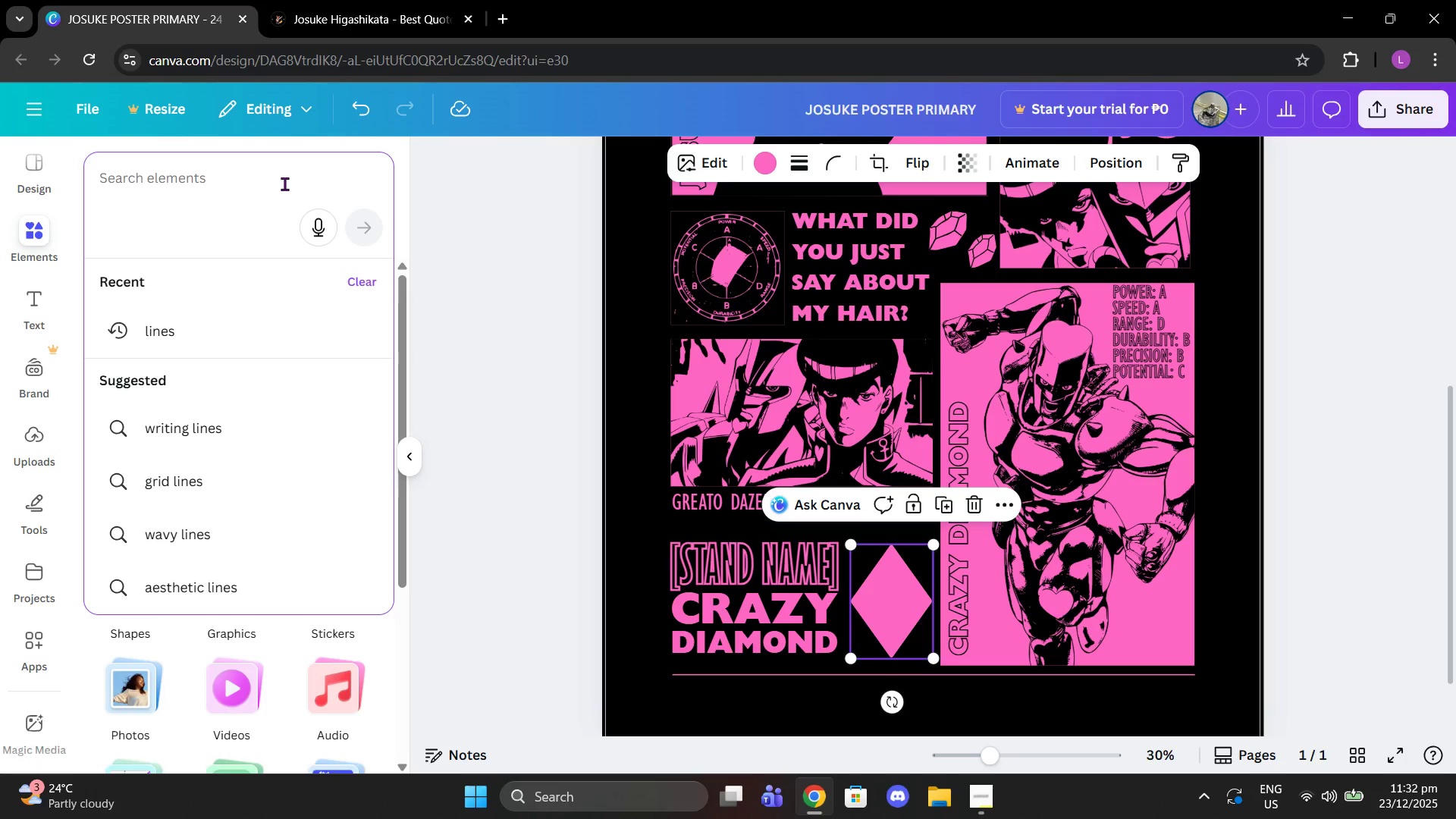 
type(diamond)
 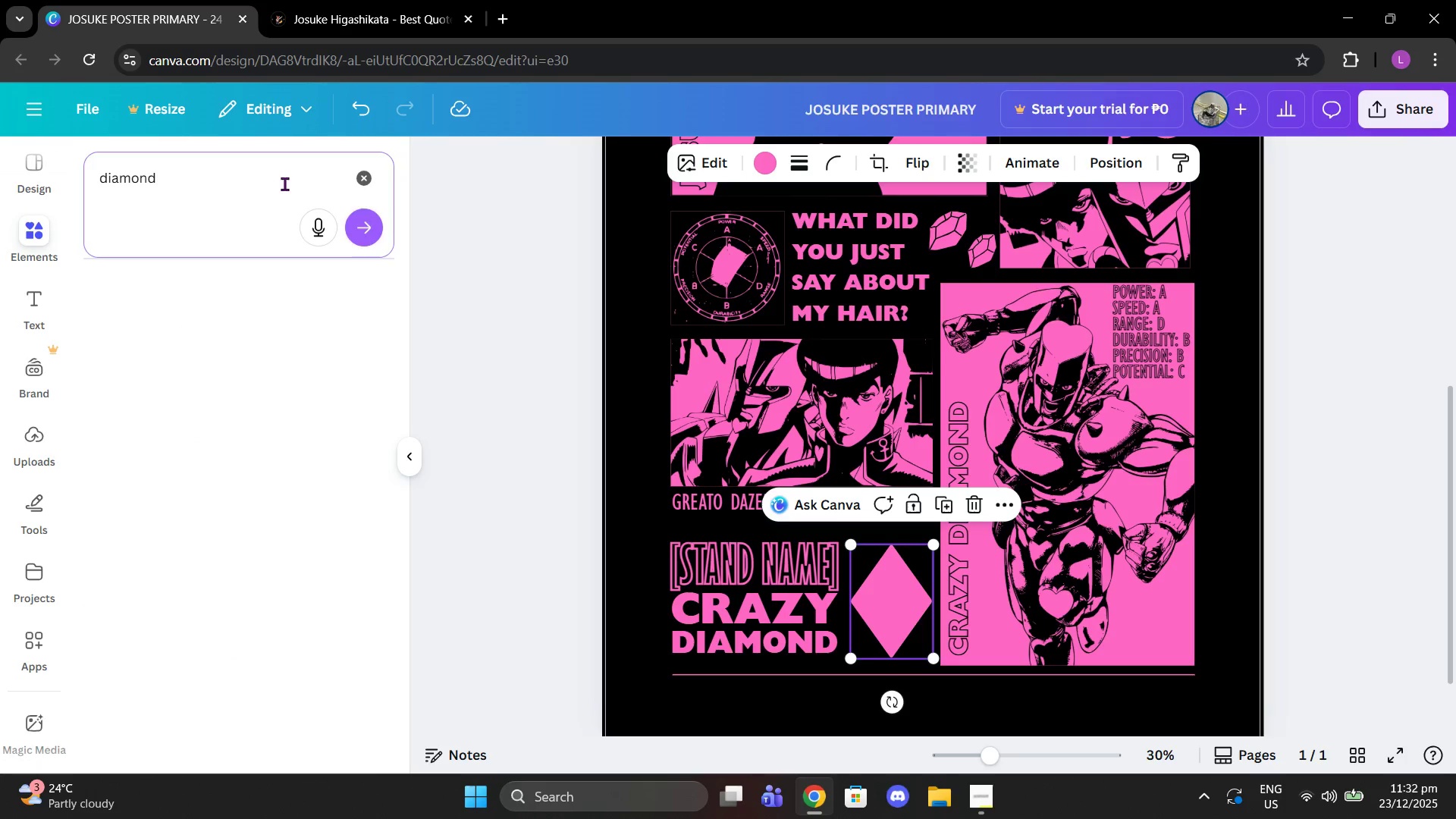 
key(Enter)
 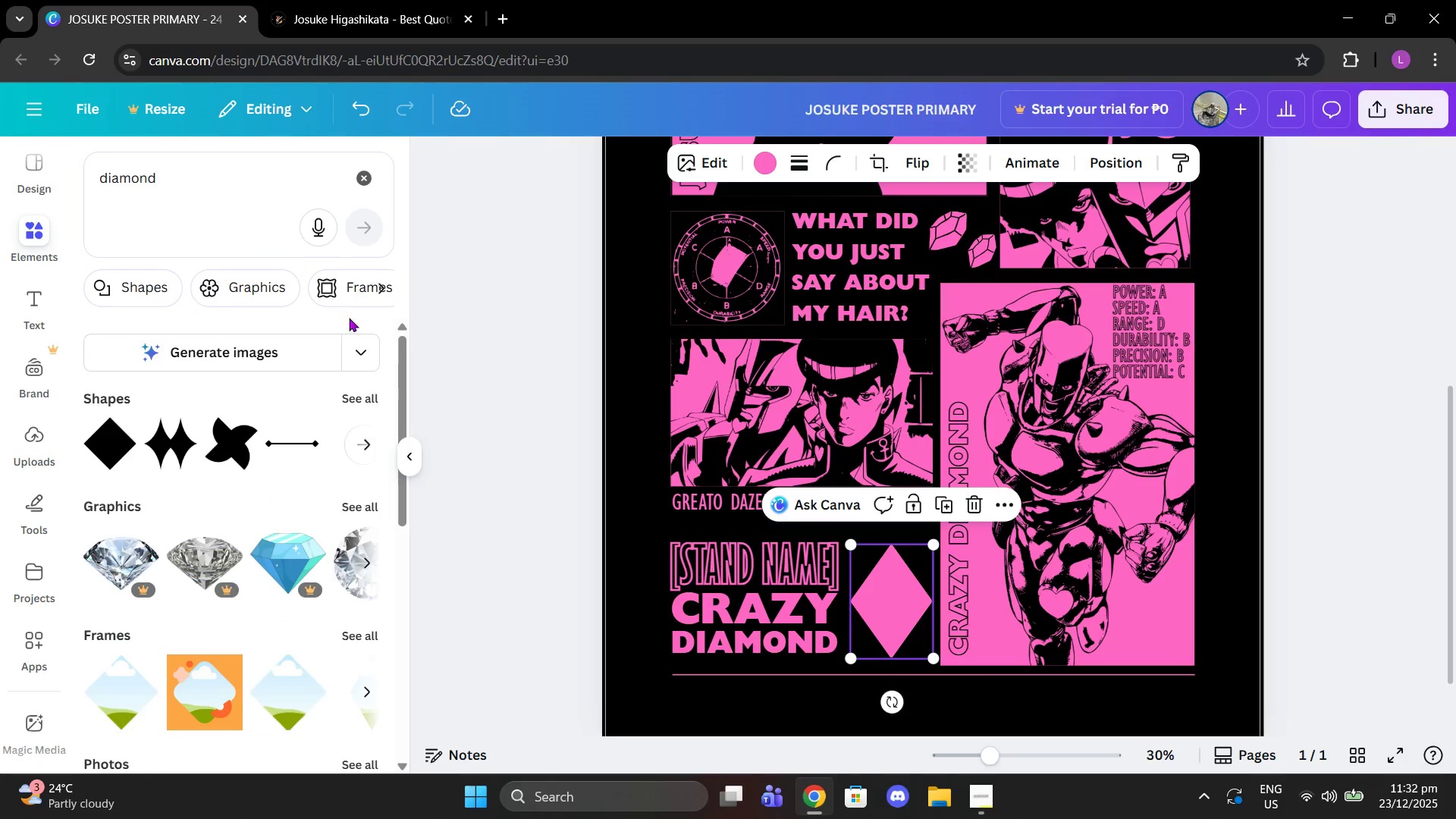 
left_click([357, 391])
 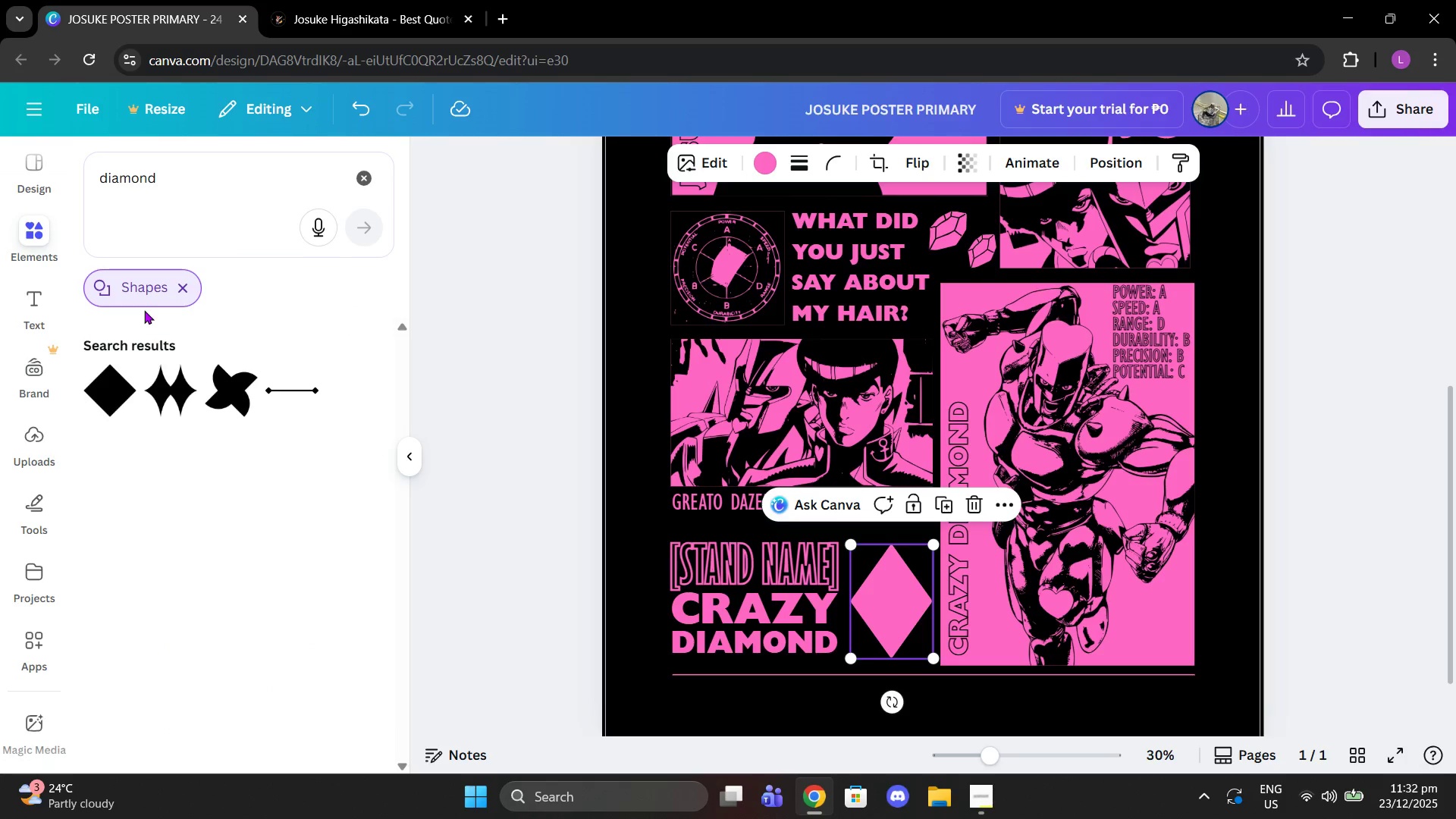 
left_click([110, 397])
 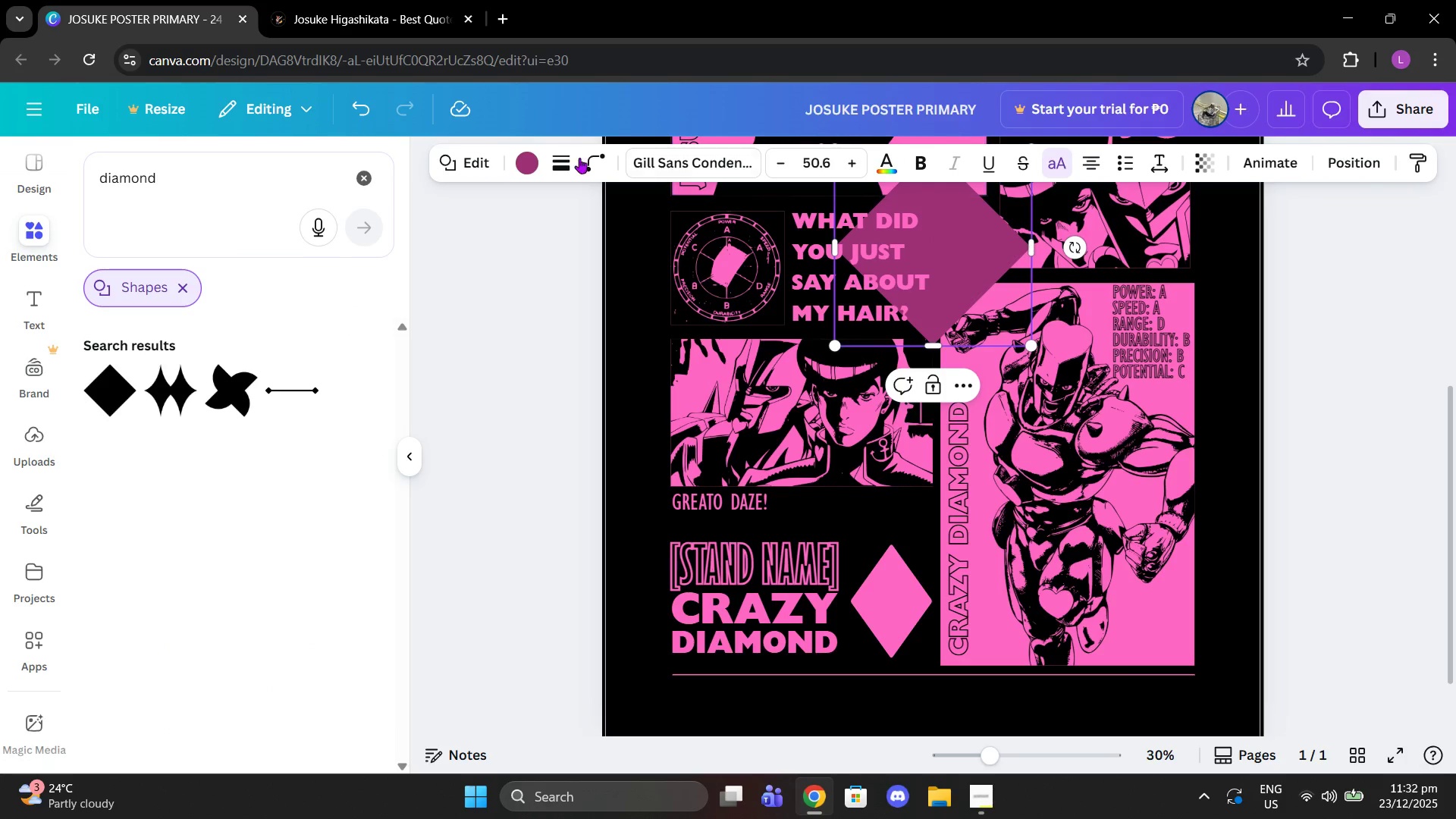 
left_click([526, 154])
 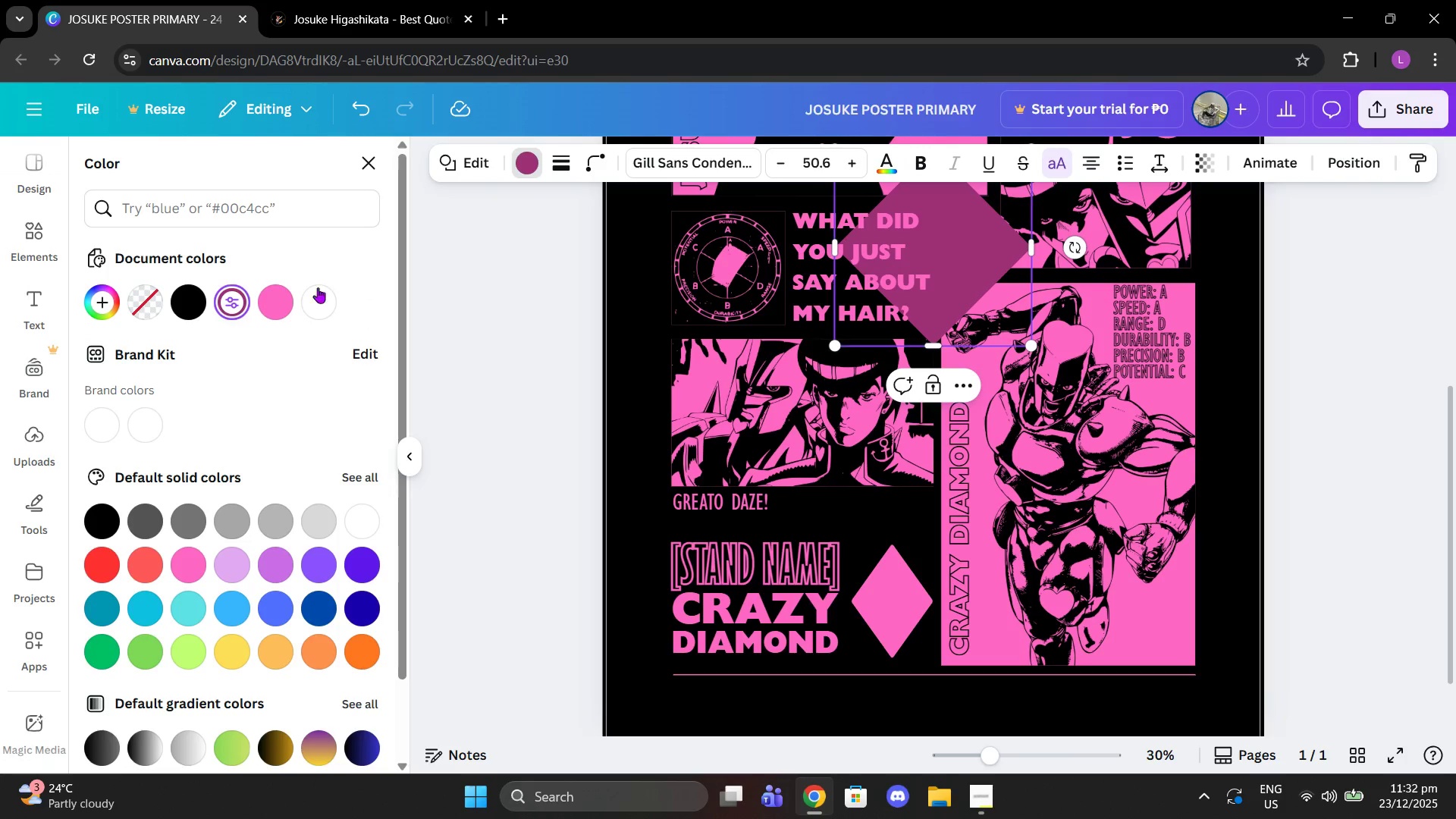 
left_click([283, 300])
 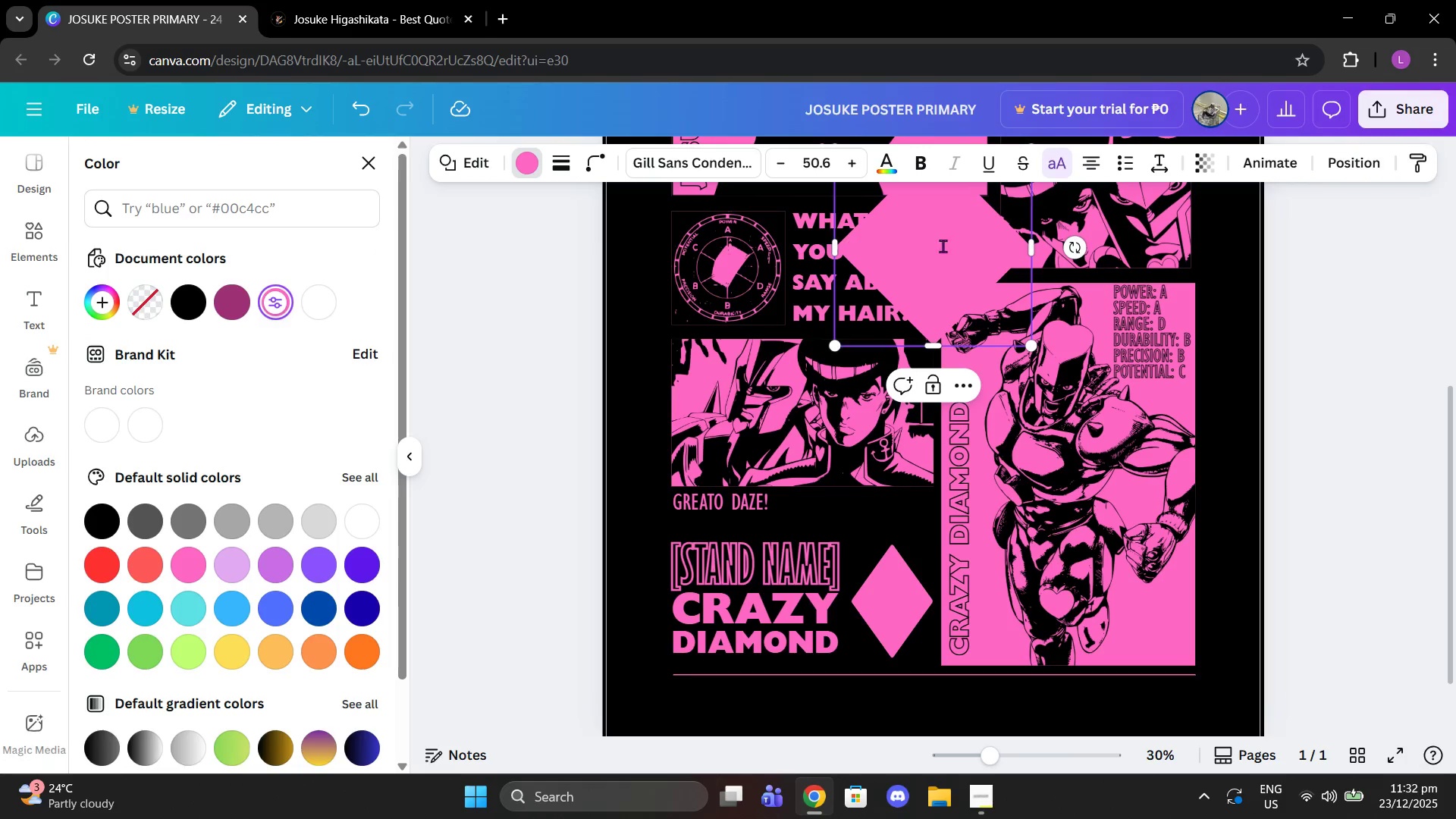 
left_click_drag(start_coordinate=[934, 240], to_coordinate=[943, 527])
 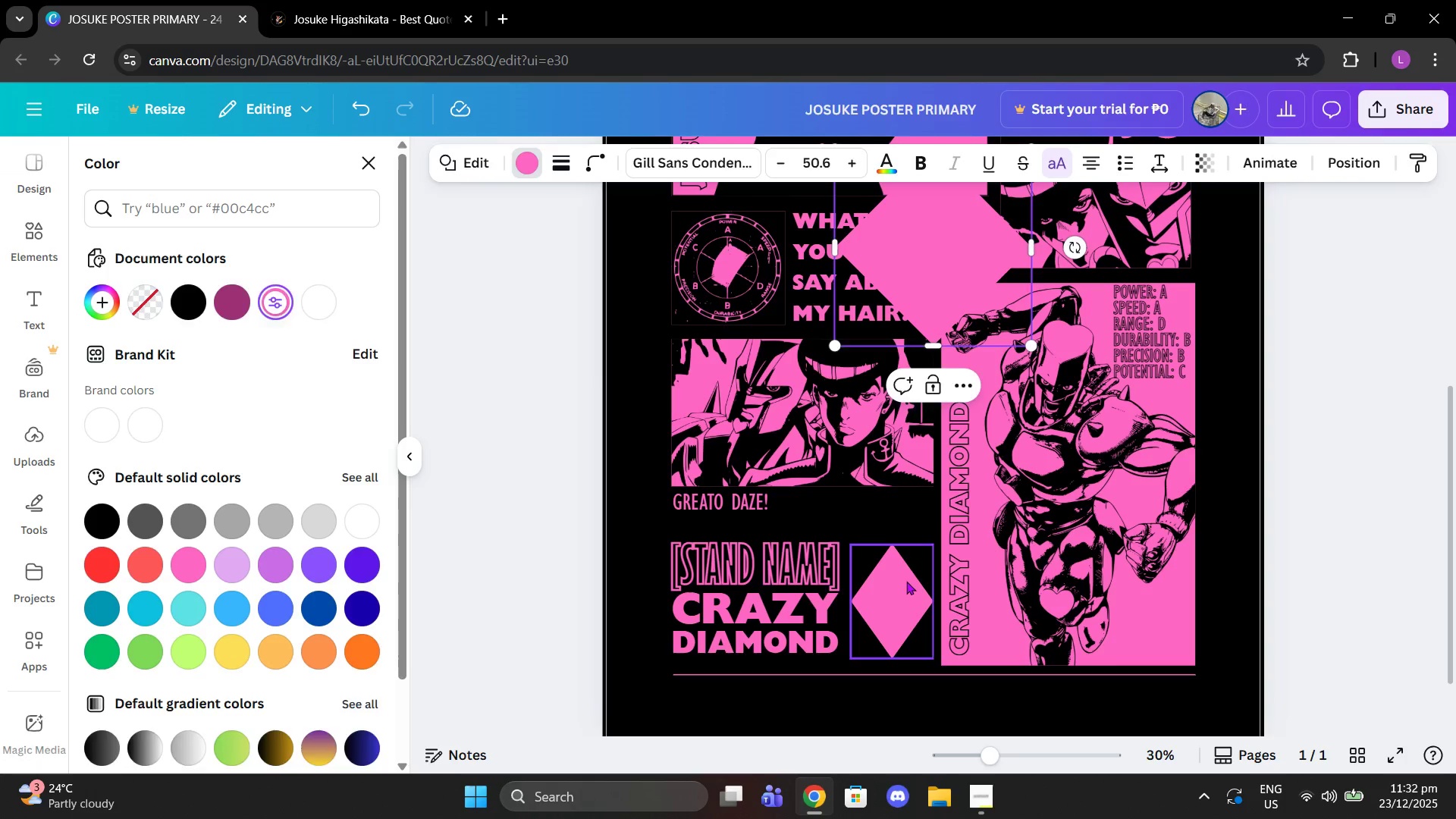 
left_click([906, 581])
 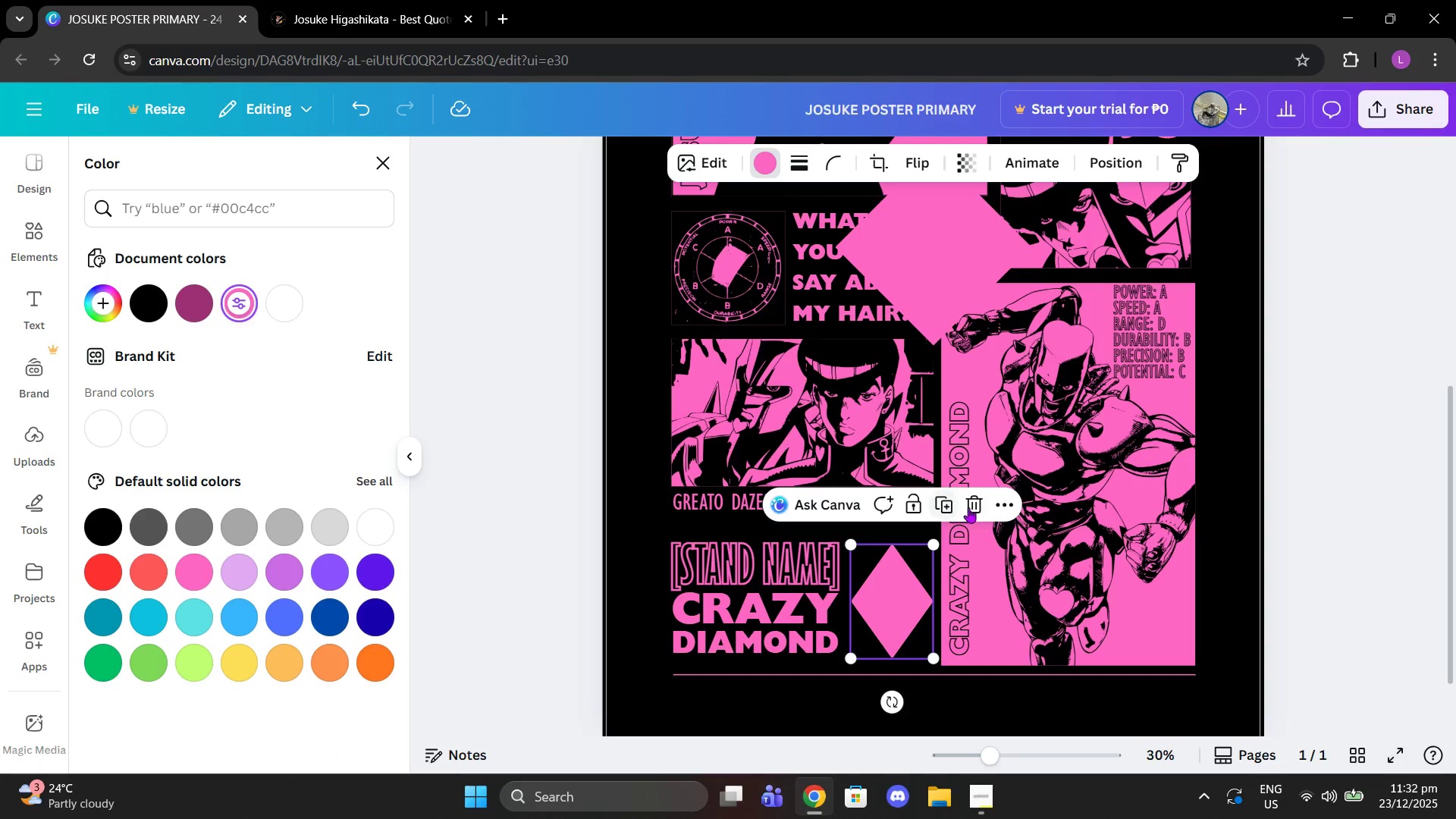 
left_click([971, 504])
 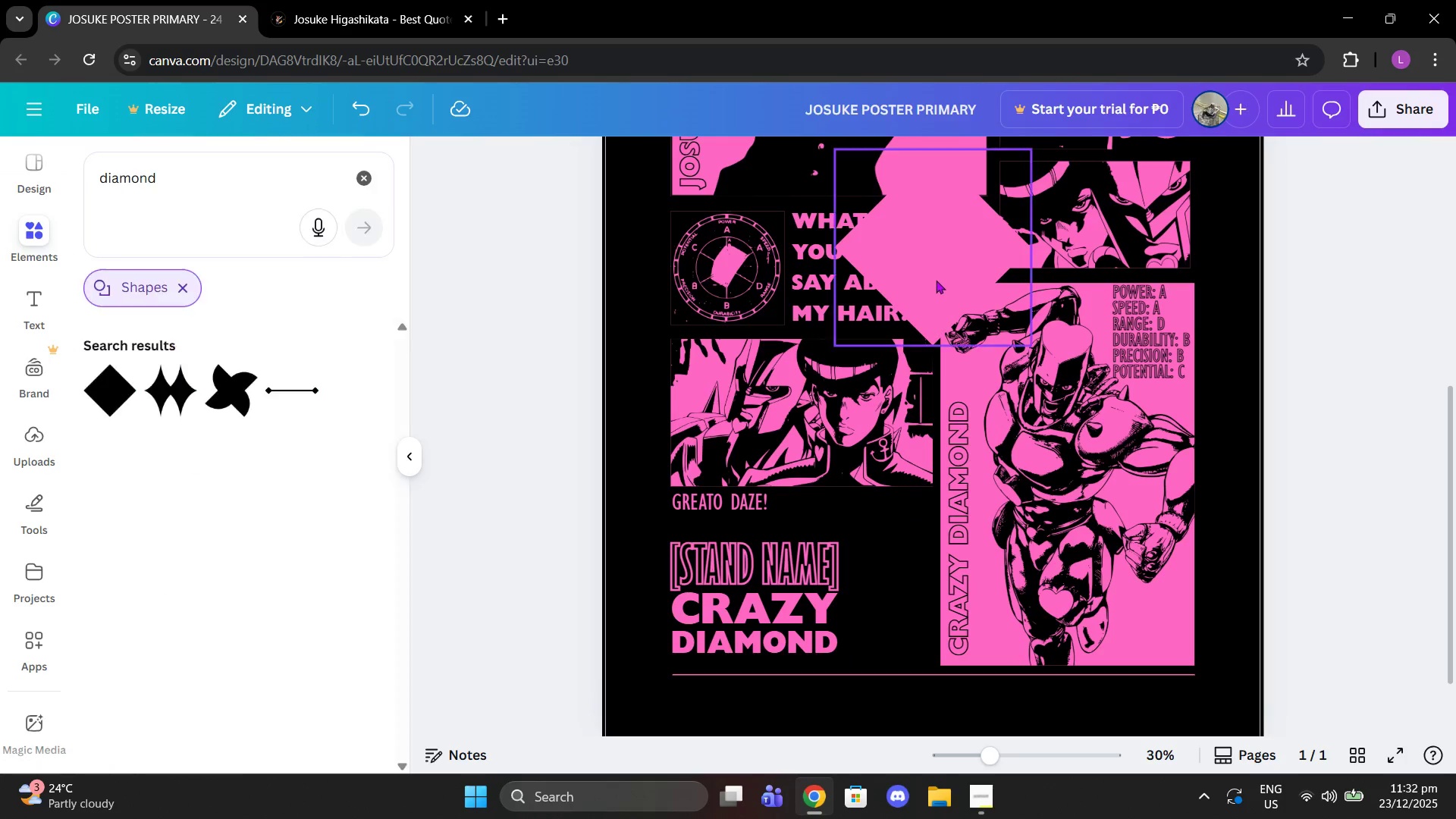 
left_click_drag(start_coordinate=[934, 253], to_coordinate=[933, 587])
 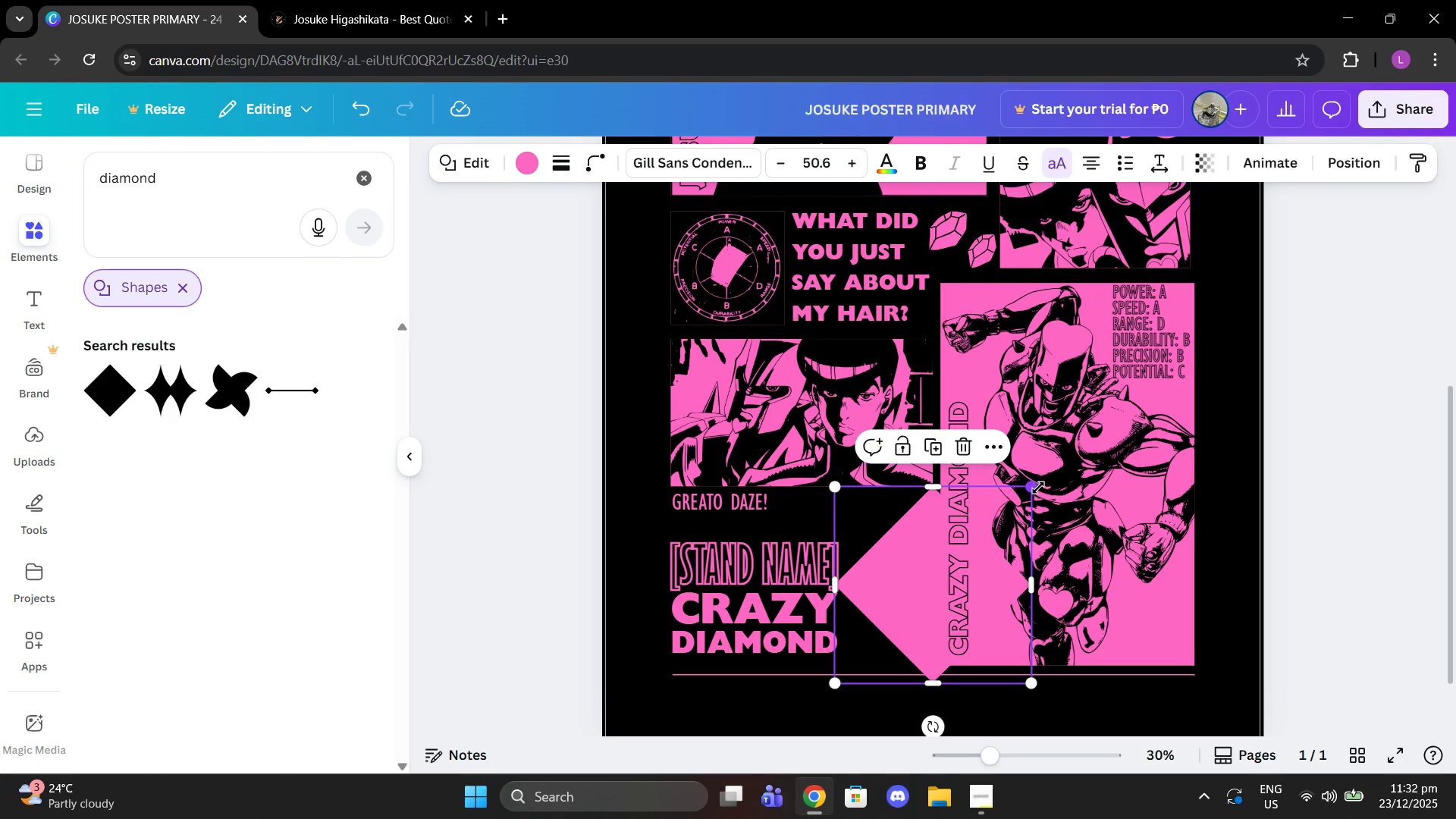 
left_click_drag(start_coordinate=[1035, 488], to_coordinate=[884, 558])
 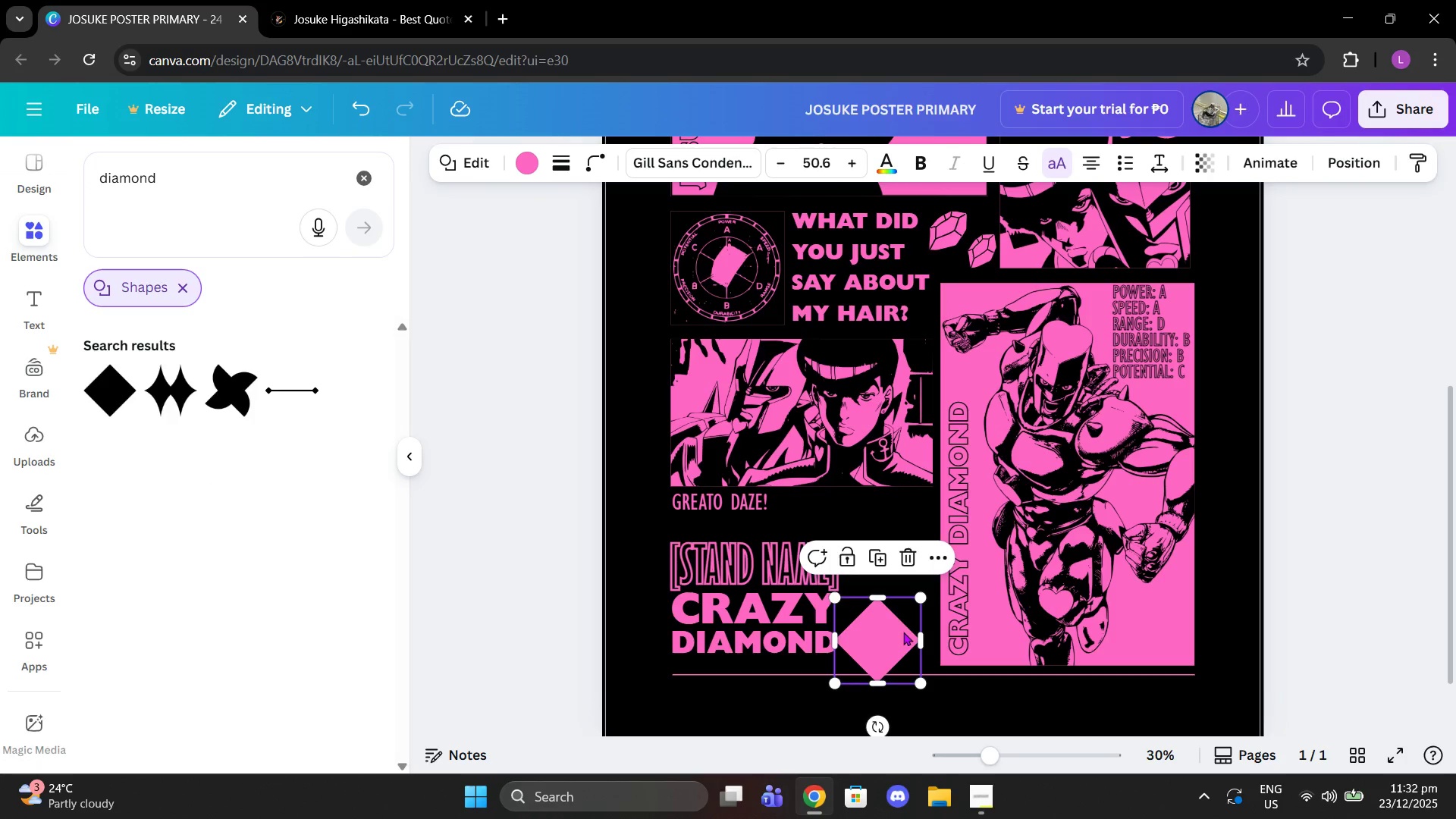 
left_click_drag(start_coordinate=[903, 632], to_coordinate=[912, 612])
 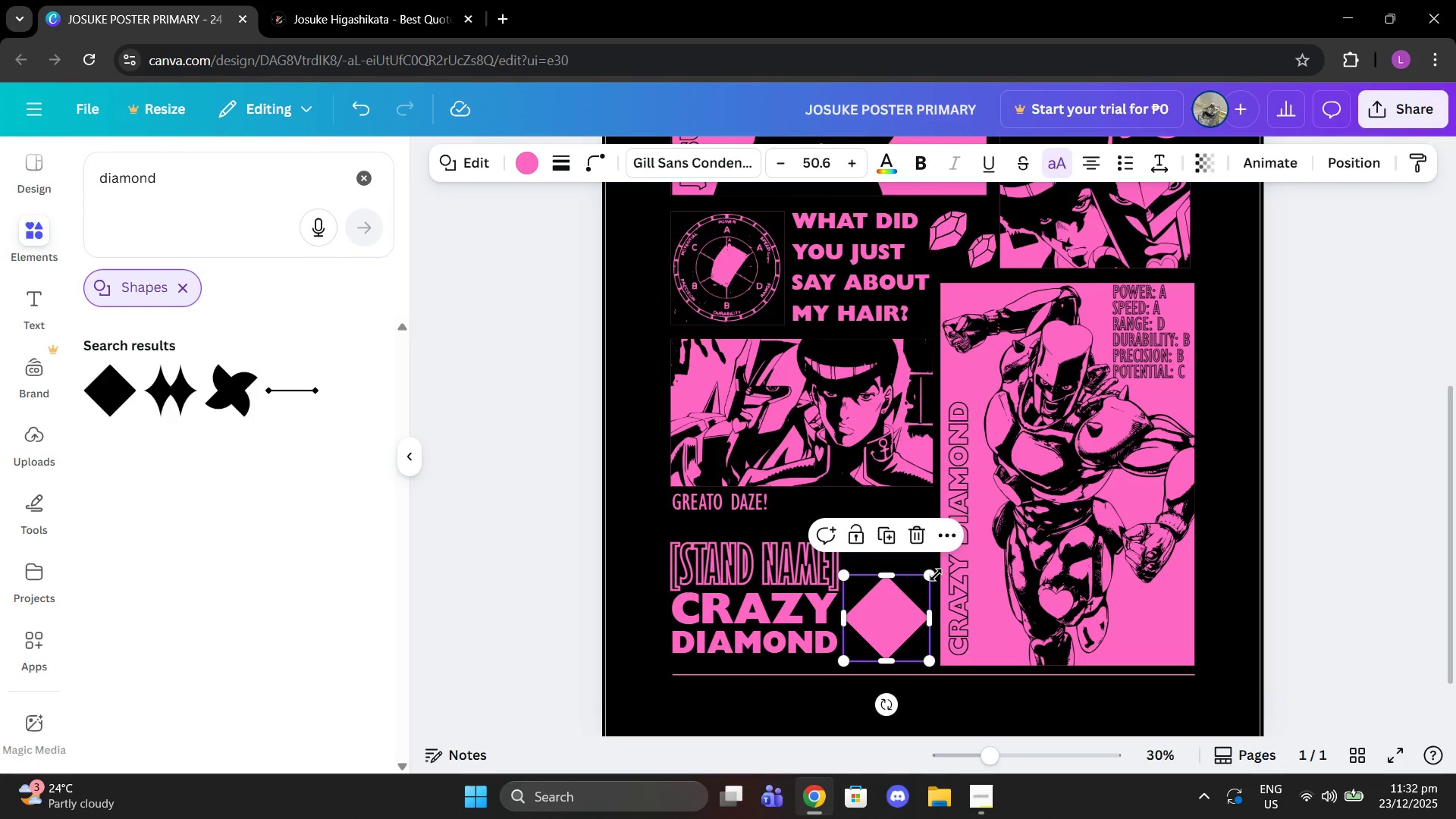 
left_click_drag(start_coordinate=[933, 575], to_coordinate=[915, 592])
 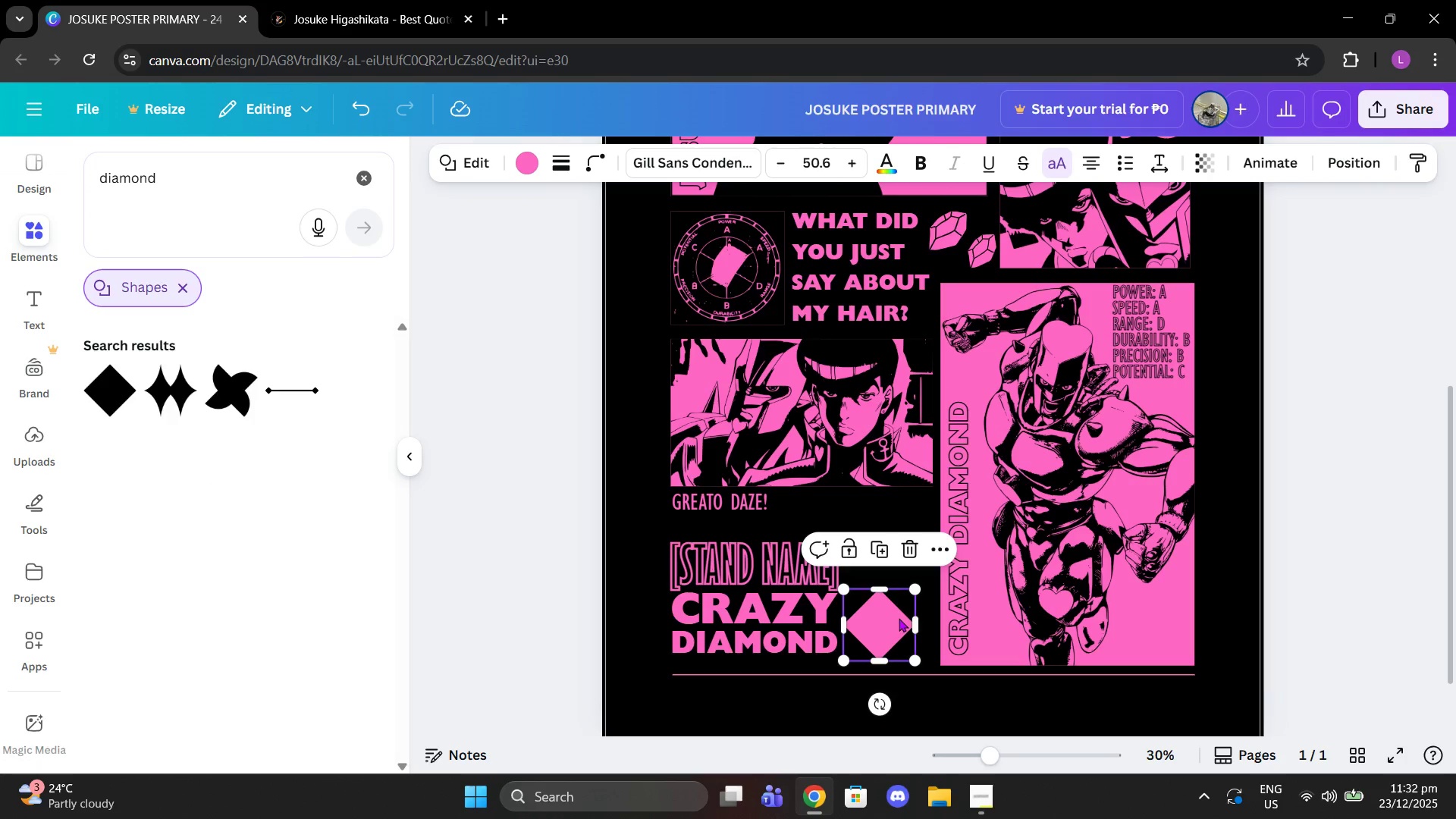 
left_click_drag(start_coordinate=[899, 618], to_coordinate=[909, 618])
 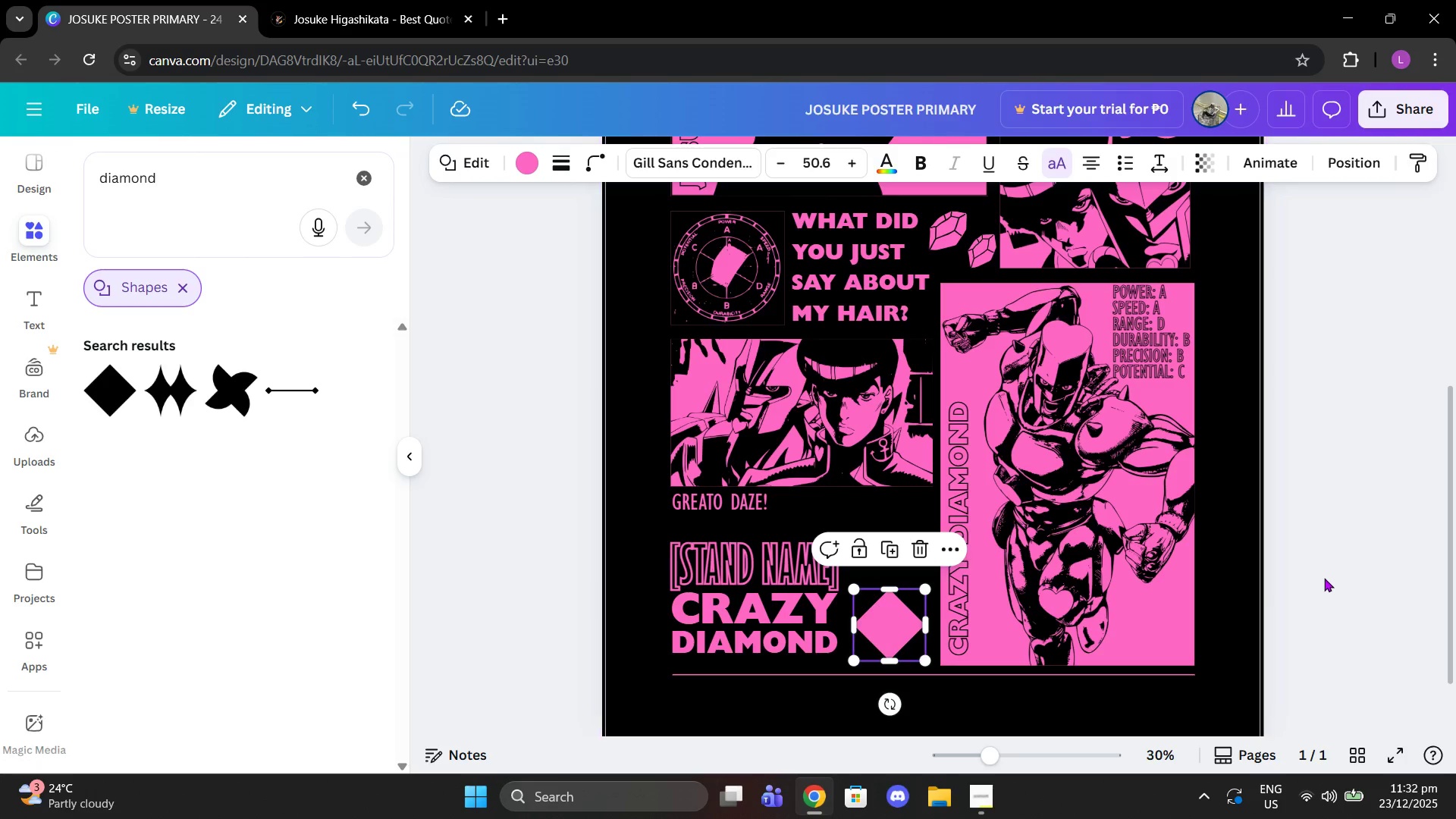 
left_click([1324, 578])
 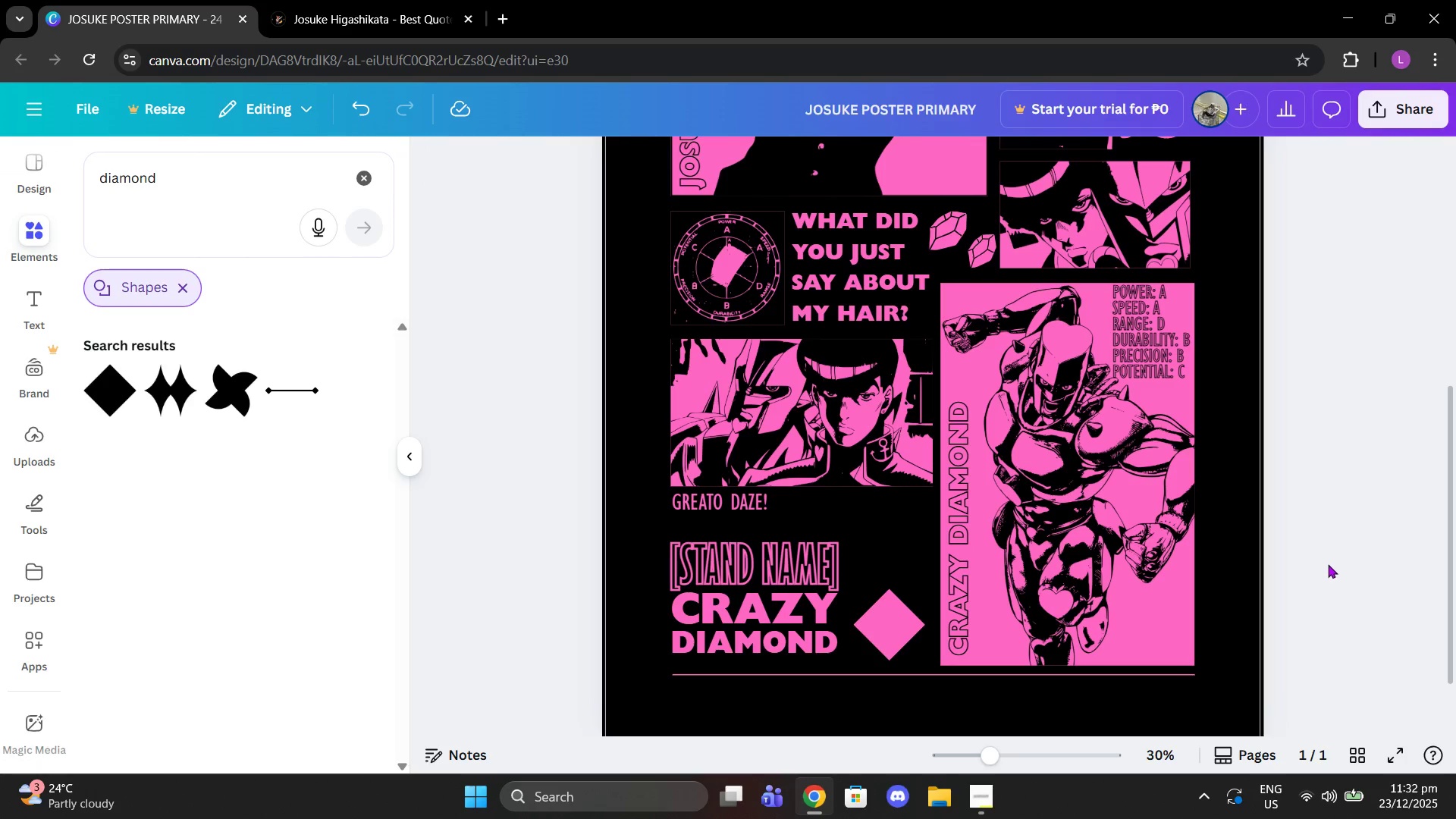 
scroll: coordinate [1135, 356], scroll_direction: up, amount: 5.0
 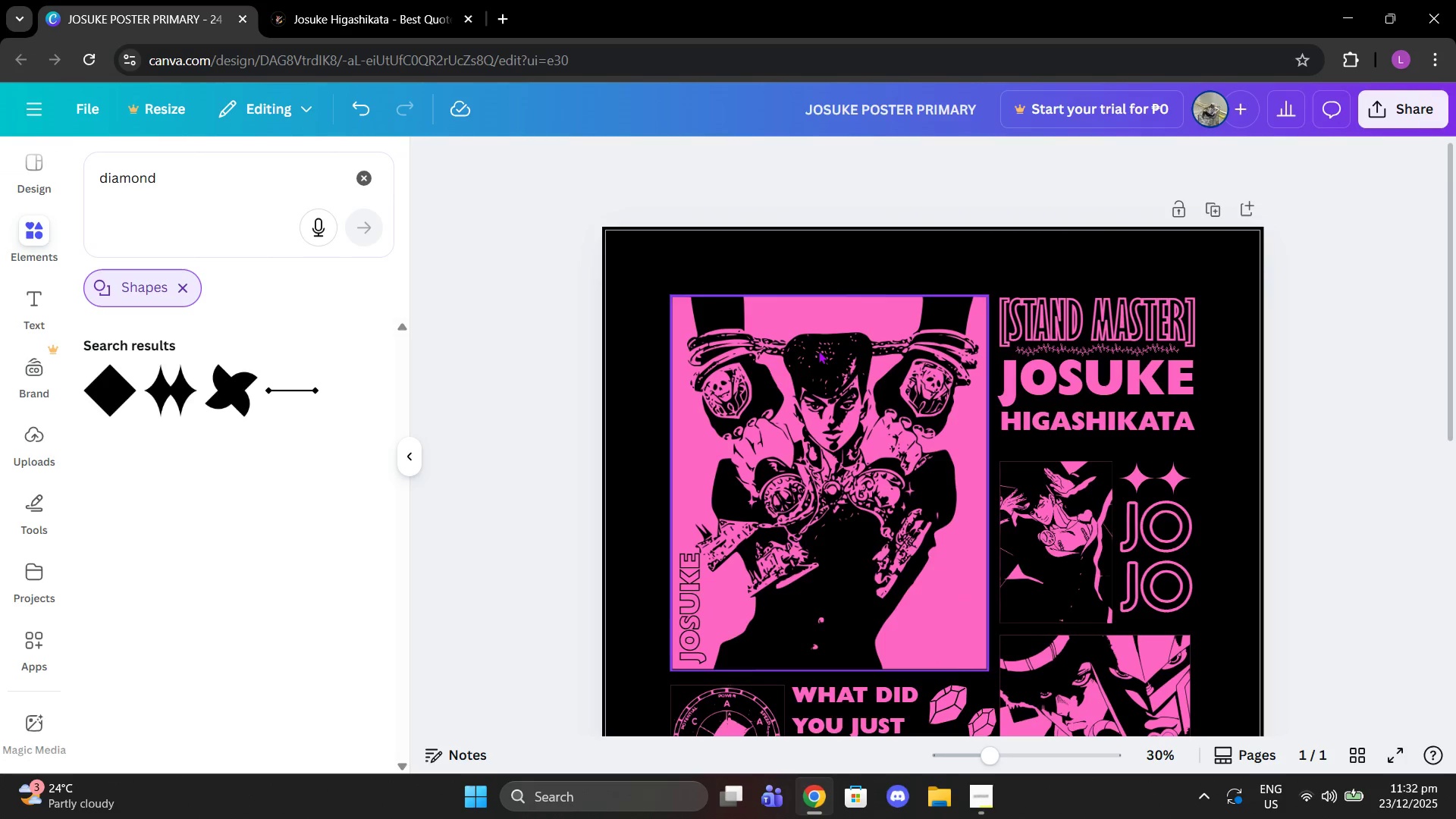 
left_click([818, 350])
 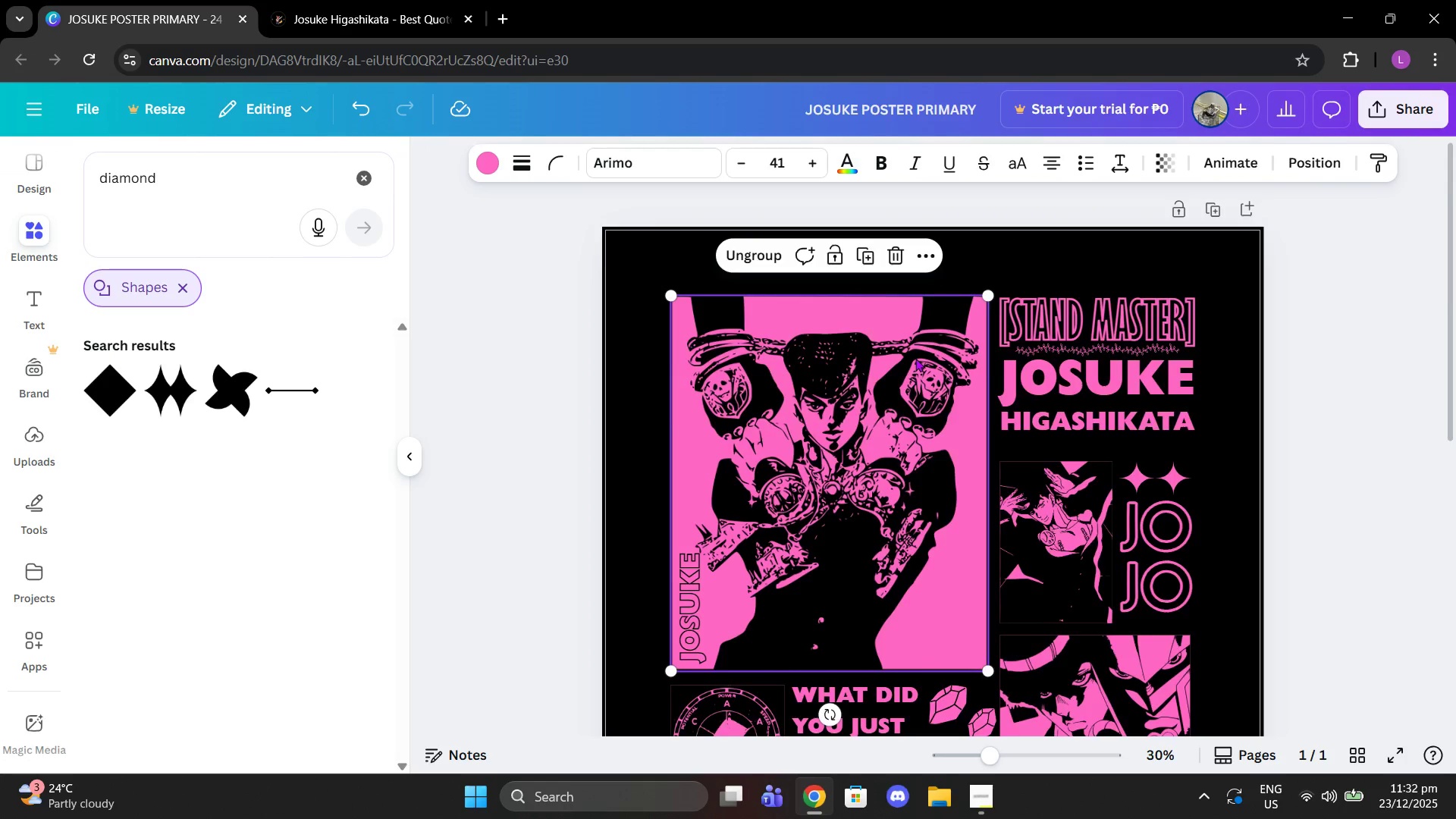 
scroll: coordinate [916, 359], scroll_direction: down, amount: 3.0
 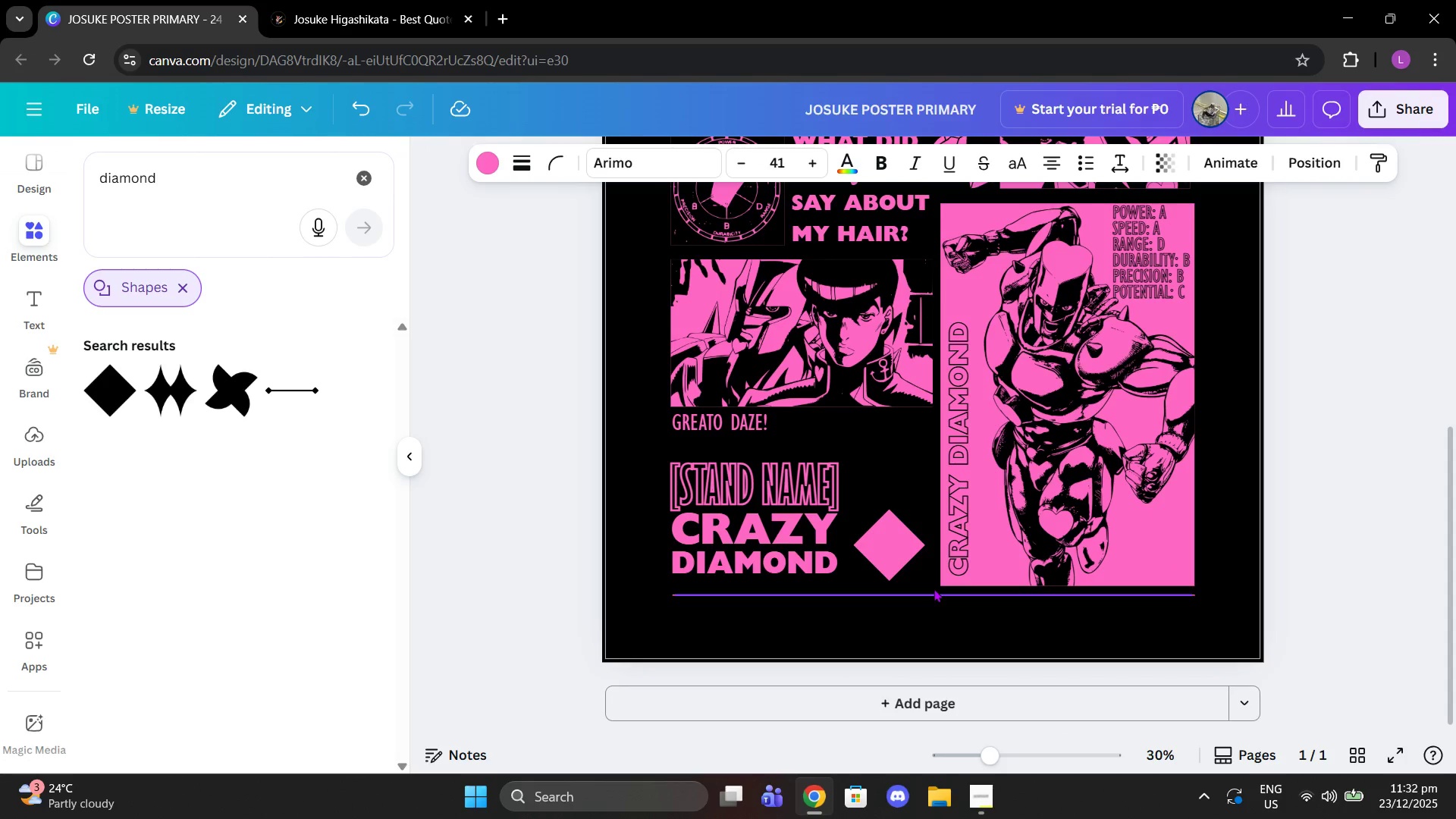 
left_click([934, 595])
 